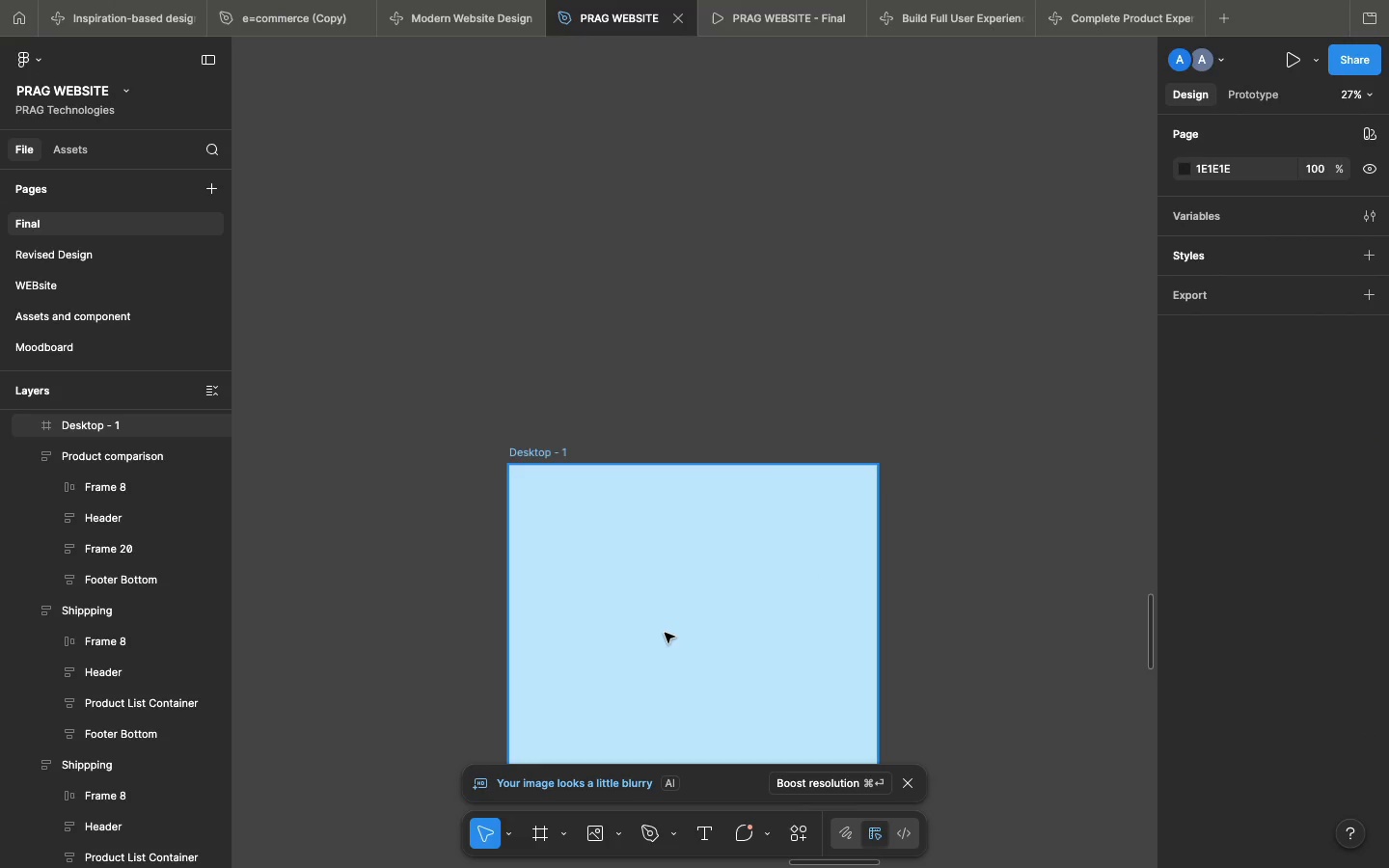 
left_click([665, 633])
 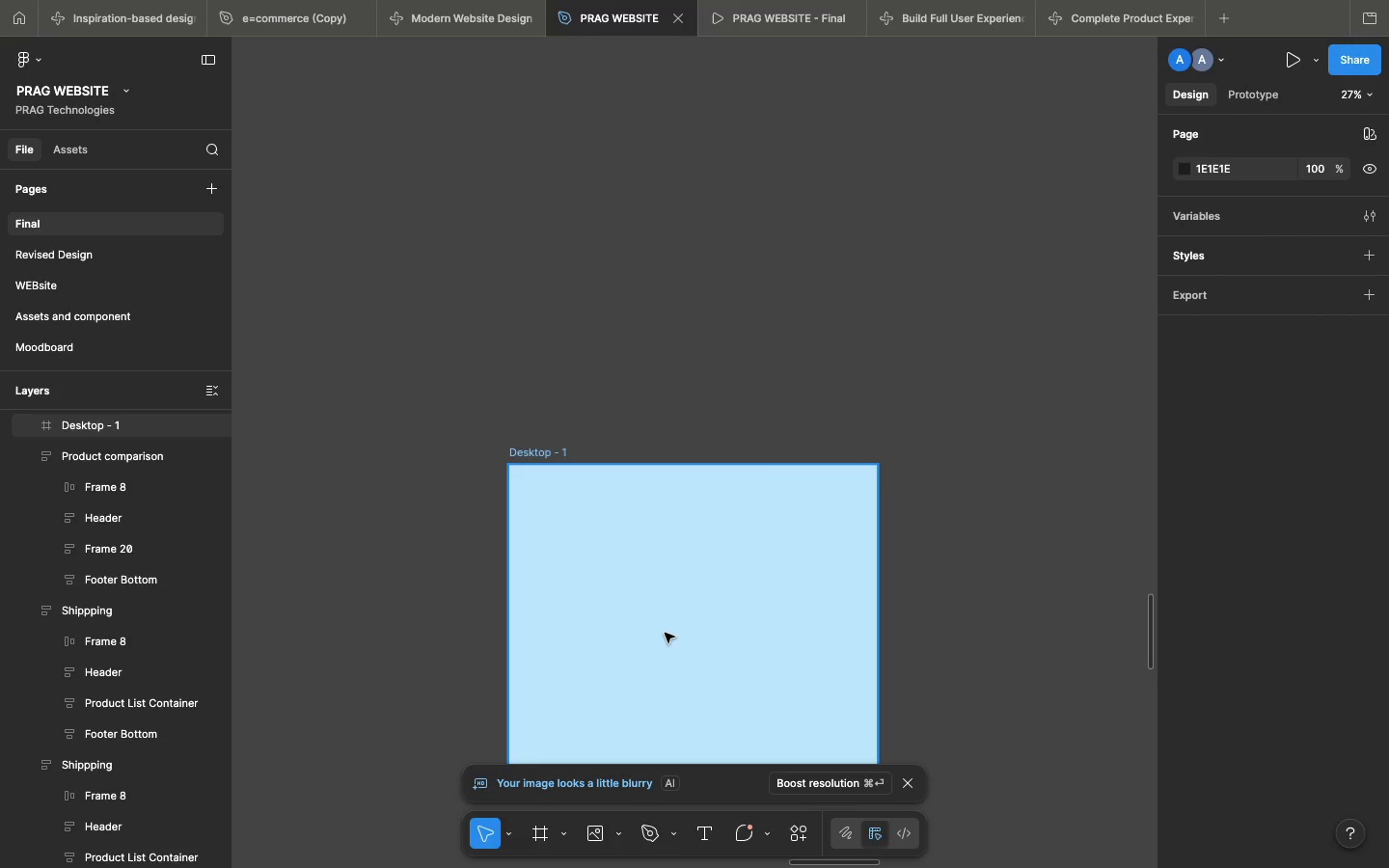 
left_click_drag(start_coordinate=[663, 665], to_coordinate=[667, 645])
 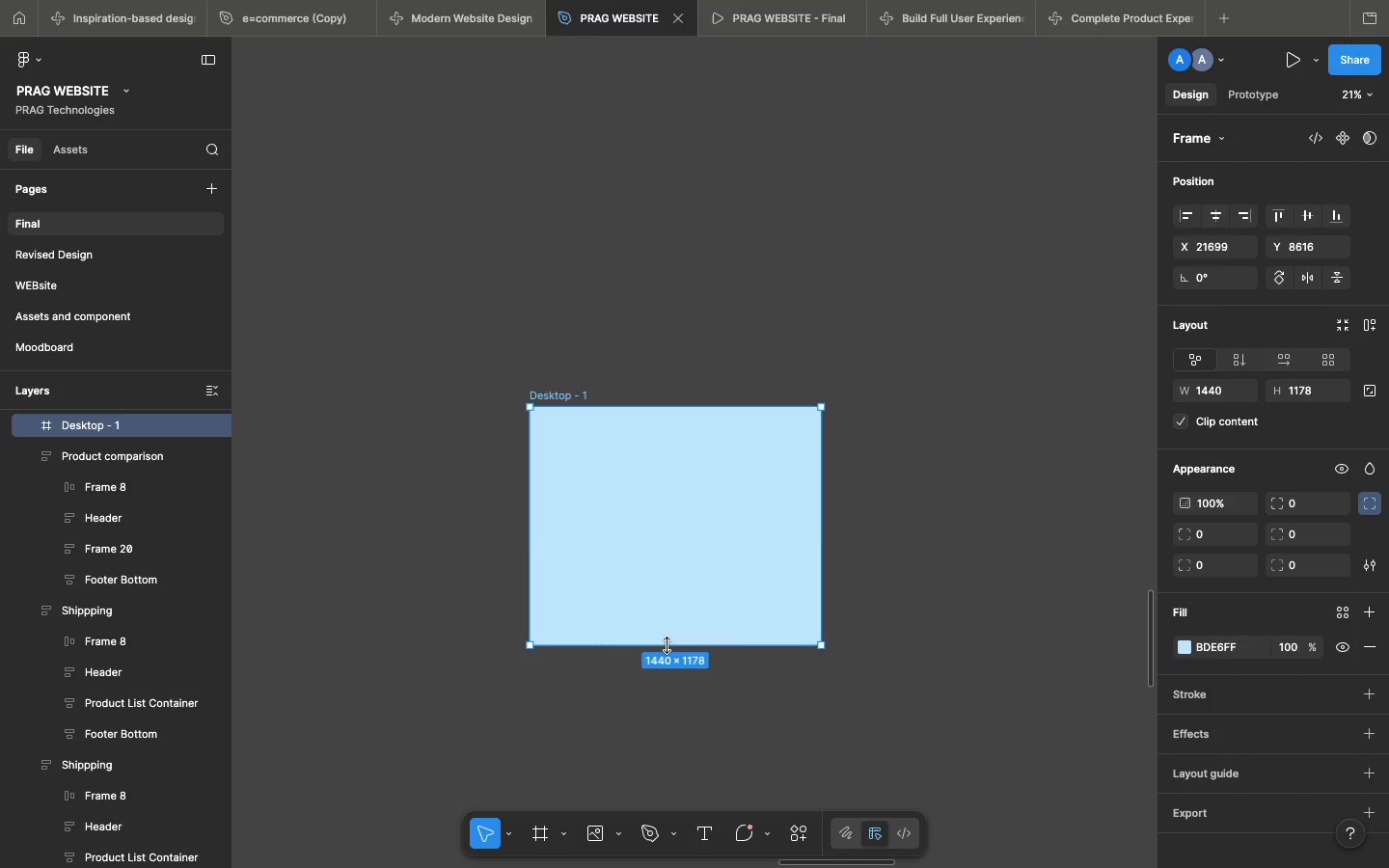 
scroll: coordinate [665, 633], scroll_direction: down, amount: 17.0
 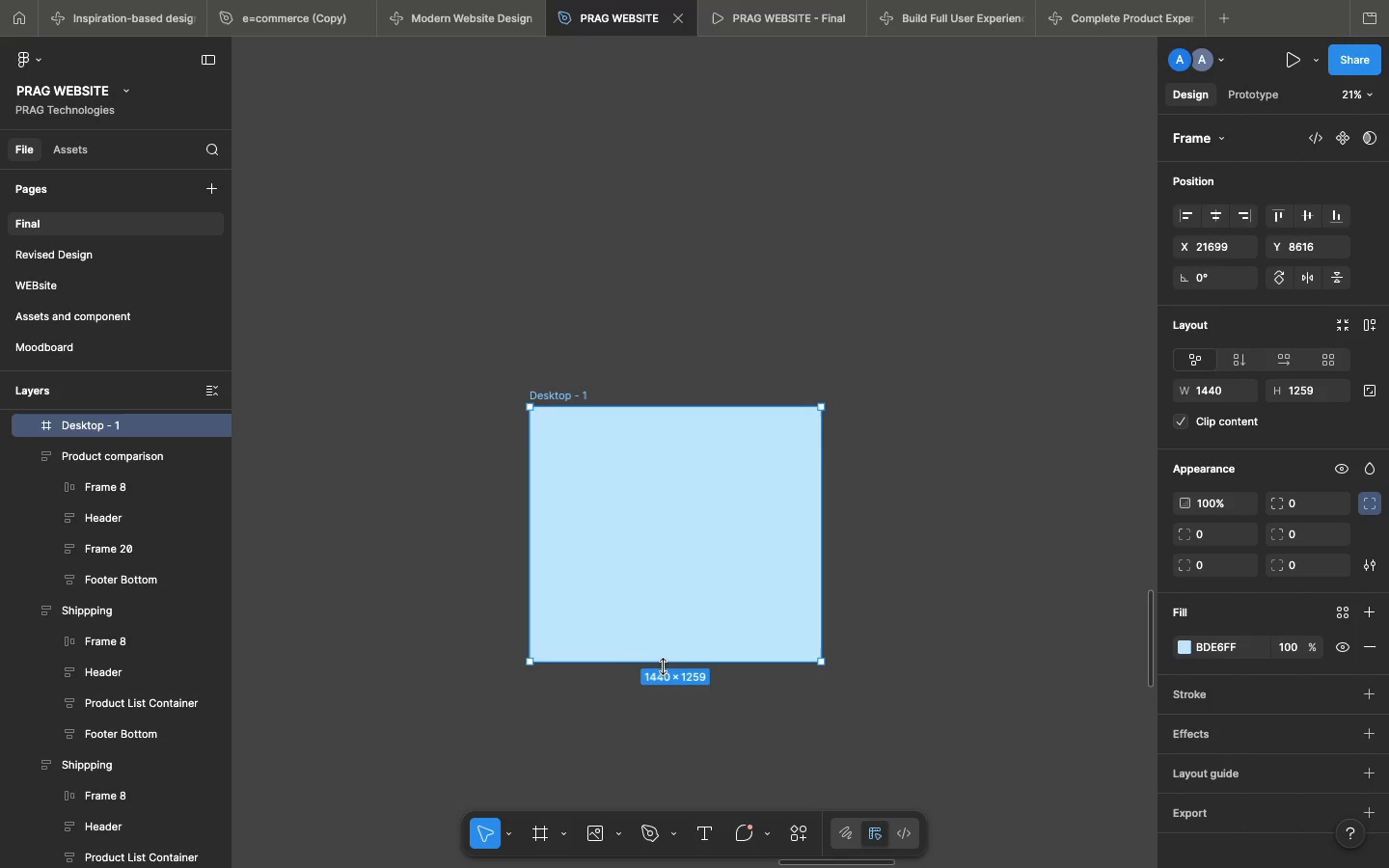 
left_click_drag(start_coordinate=[667, 645], to_coordinate=[678, 620])
 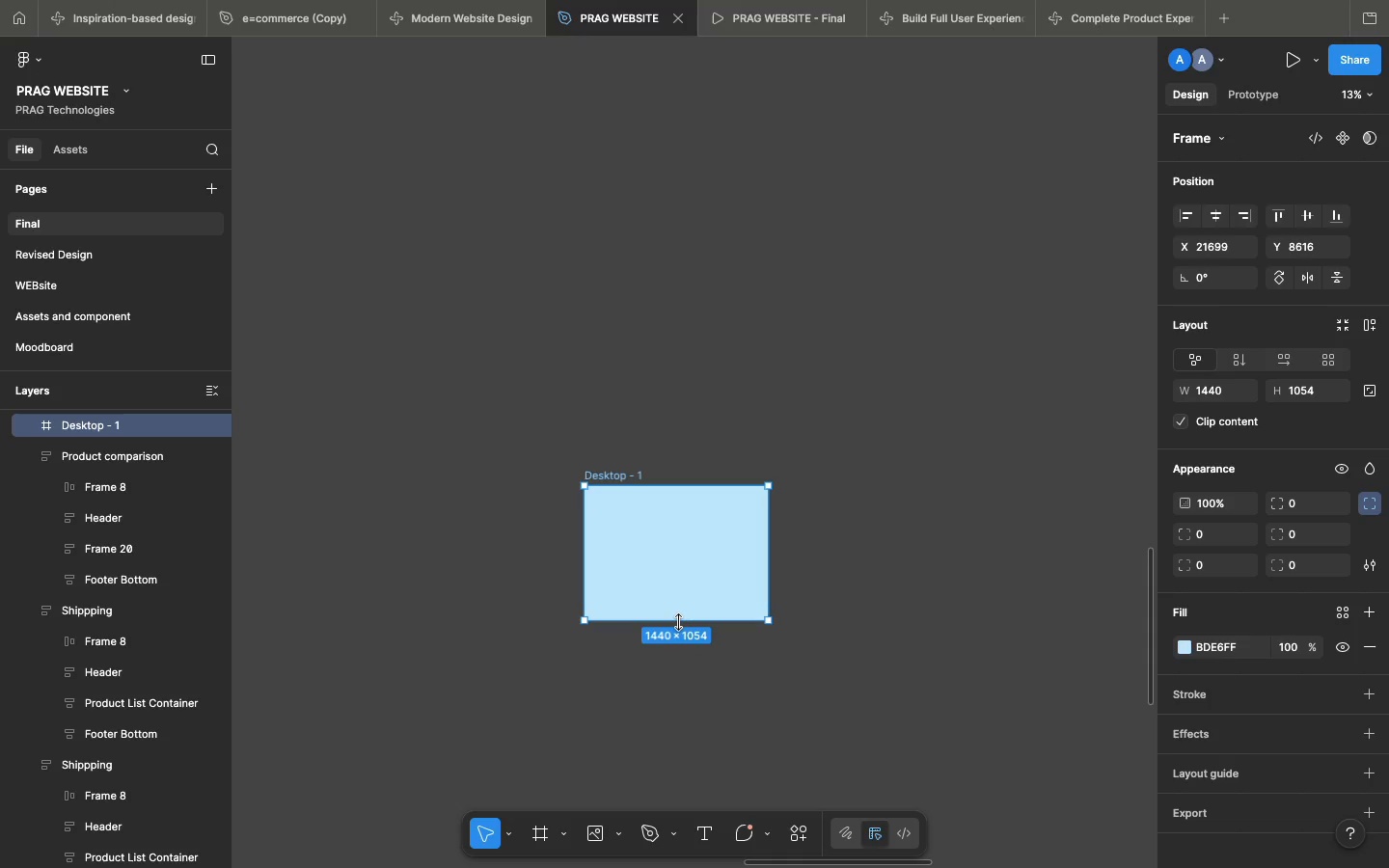 
scroll: coordinate [678, 622], scroll_direction: up, amount: 3.0
 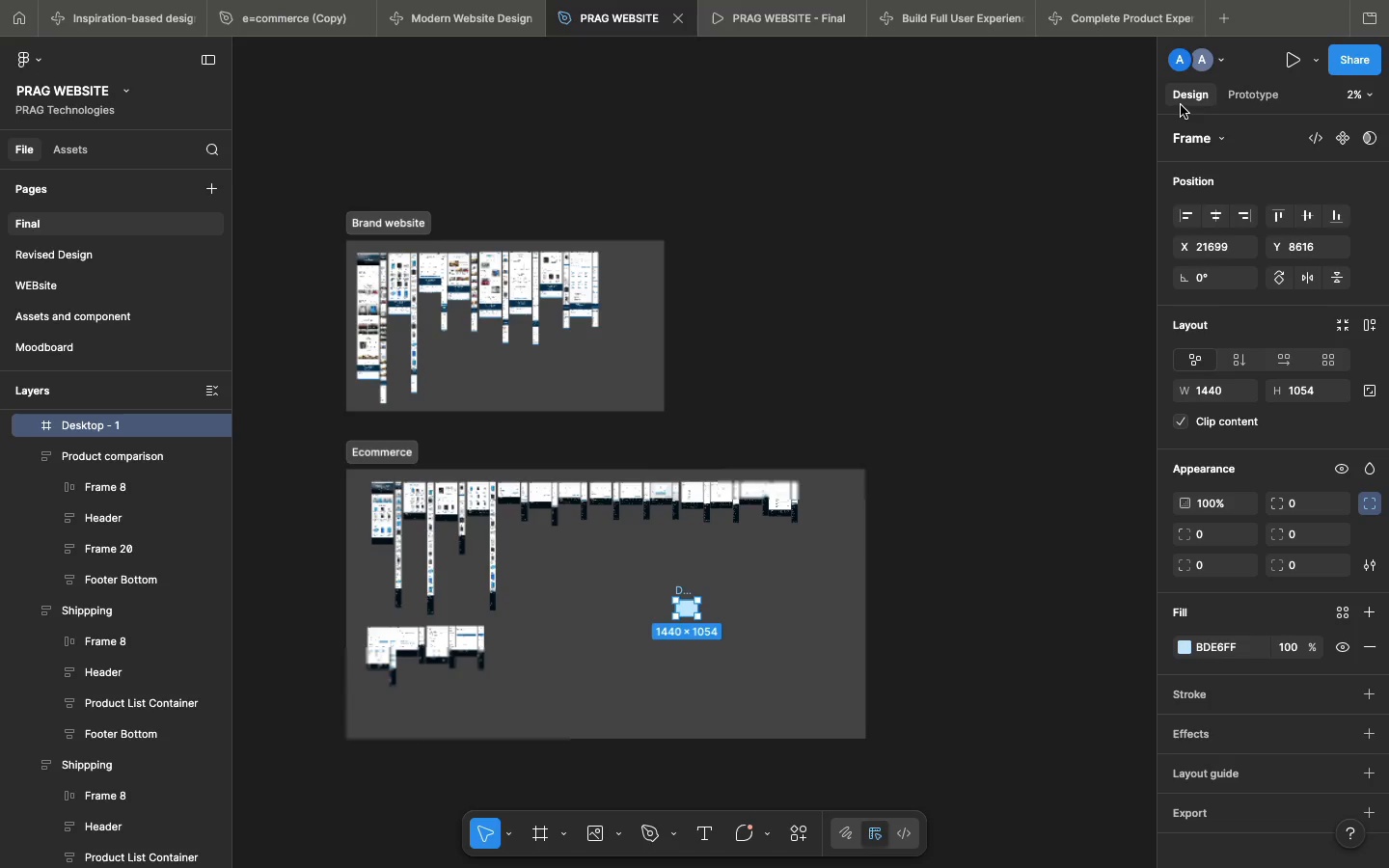 
left_click([1176, 65])
 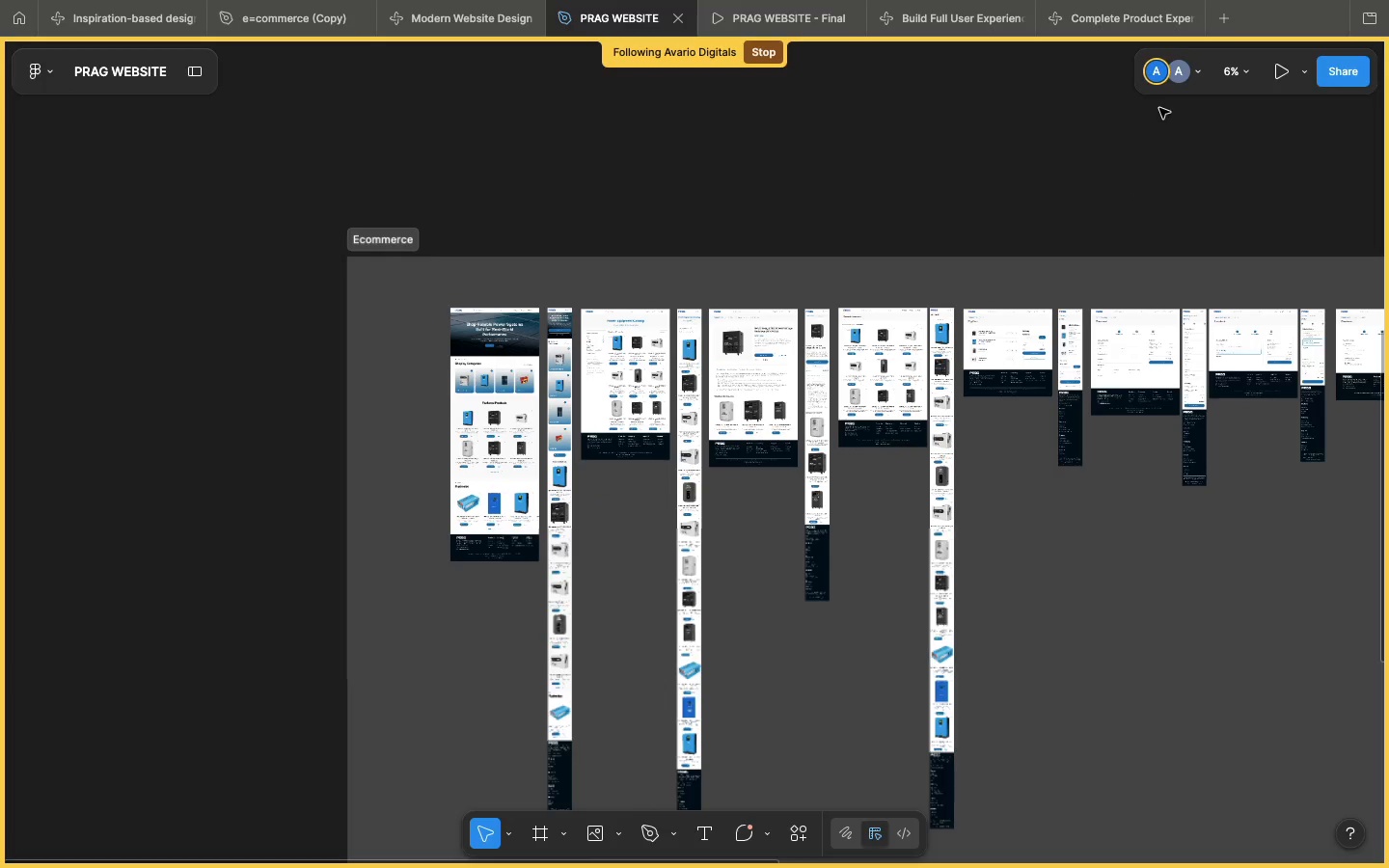 
left_click([1156, 63])
 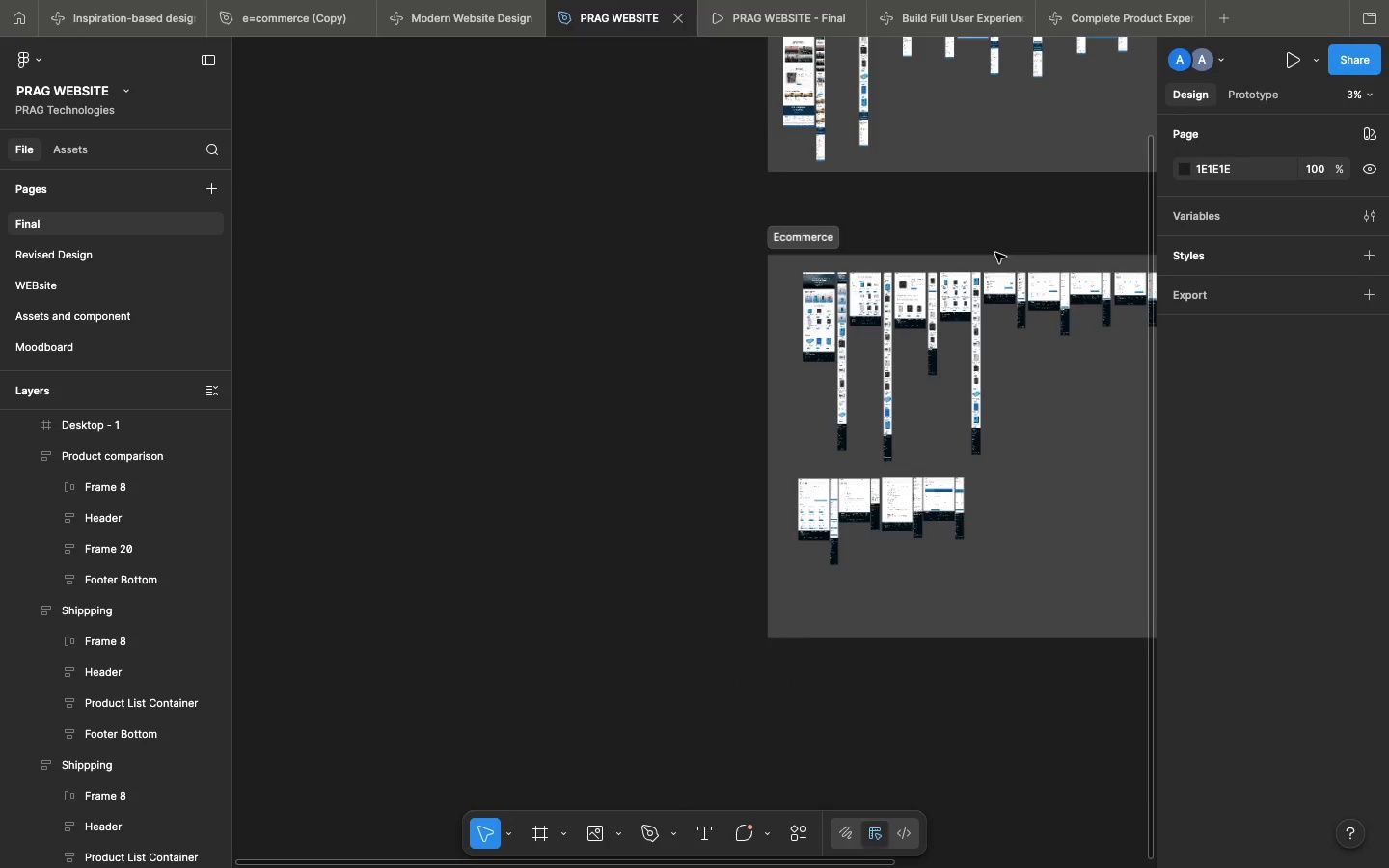 
scroll: coordinate [995, 253], scroll_direction: down, amount: 38.0
 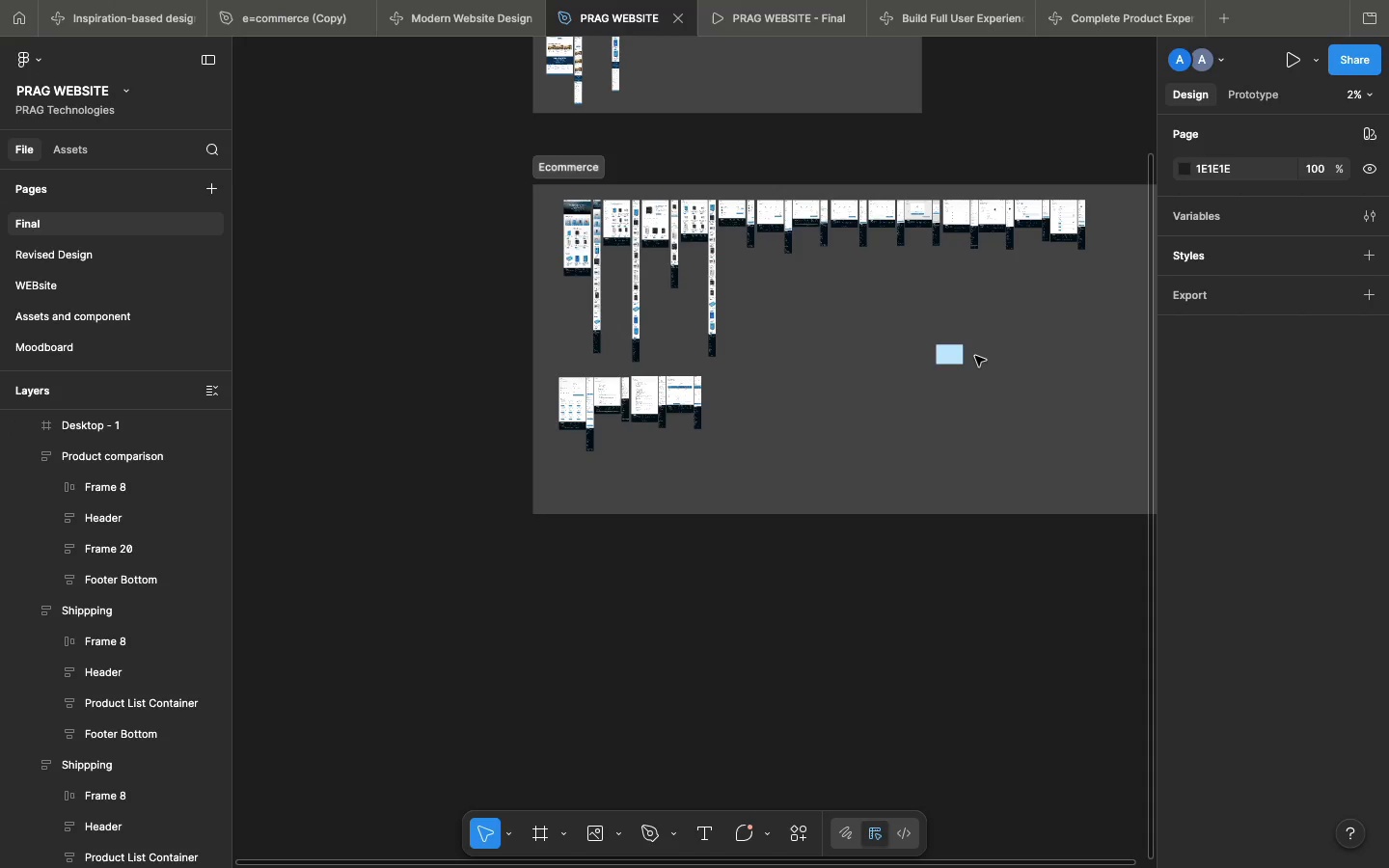 
wait(6.28)
 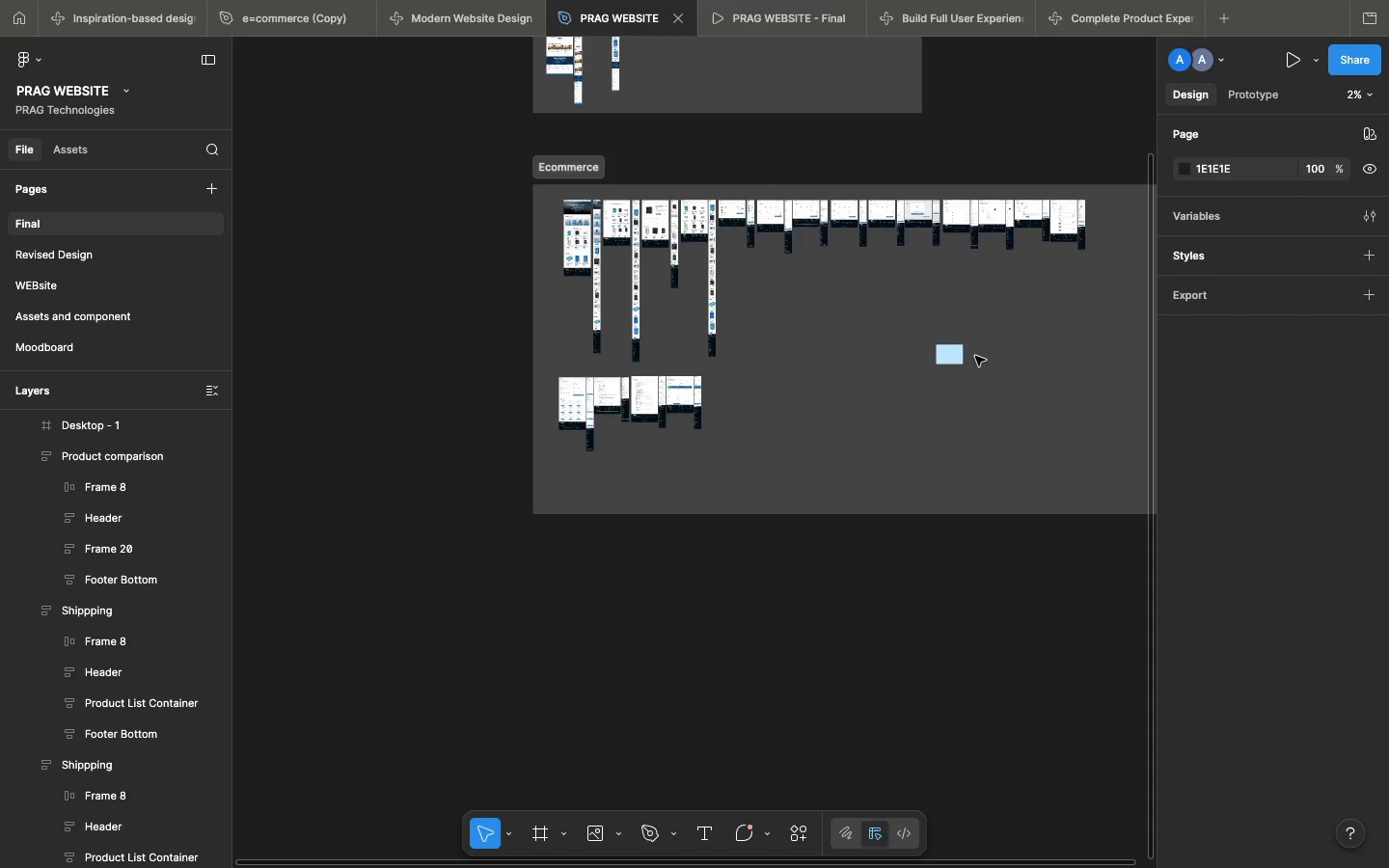 
left_click_drag(start_coordinate=[947, 362], to_coordinate=[776, 427])
 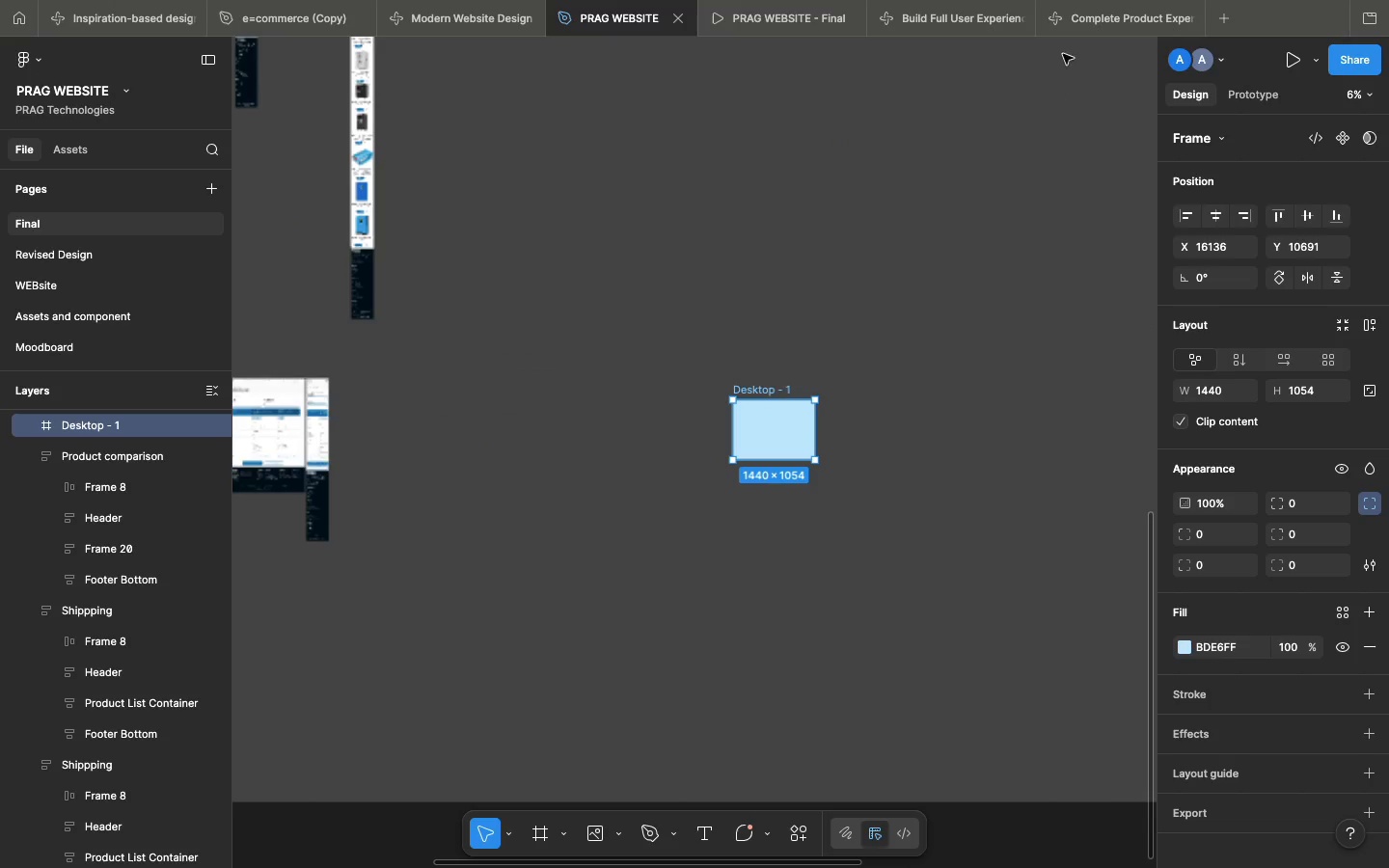 
left_click([1074, 18])
 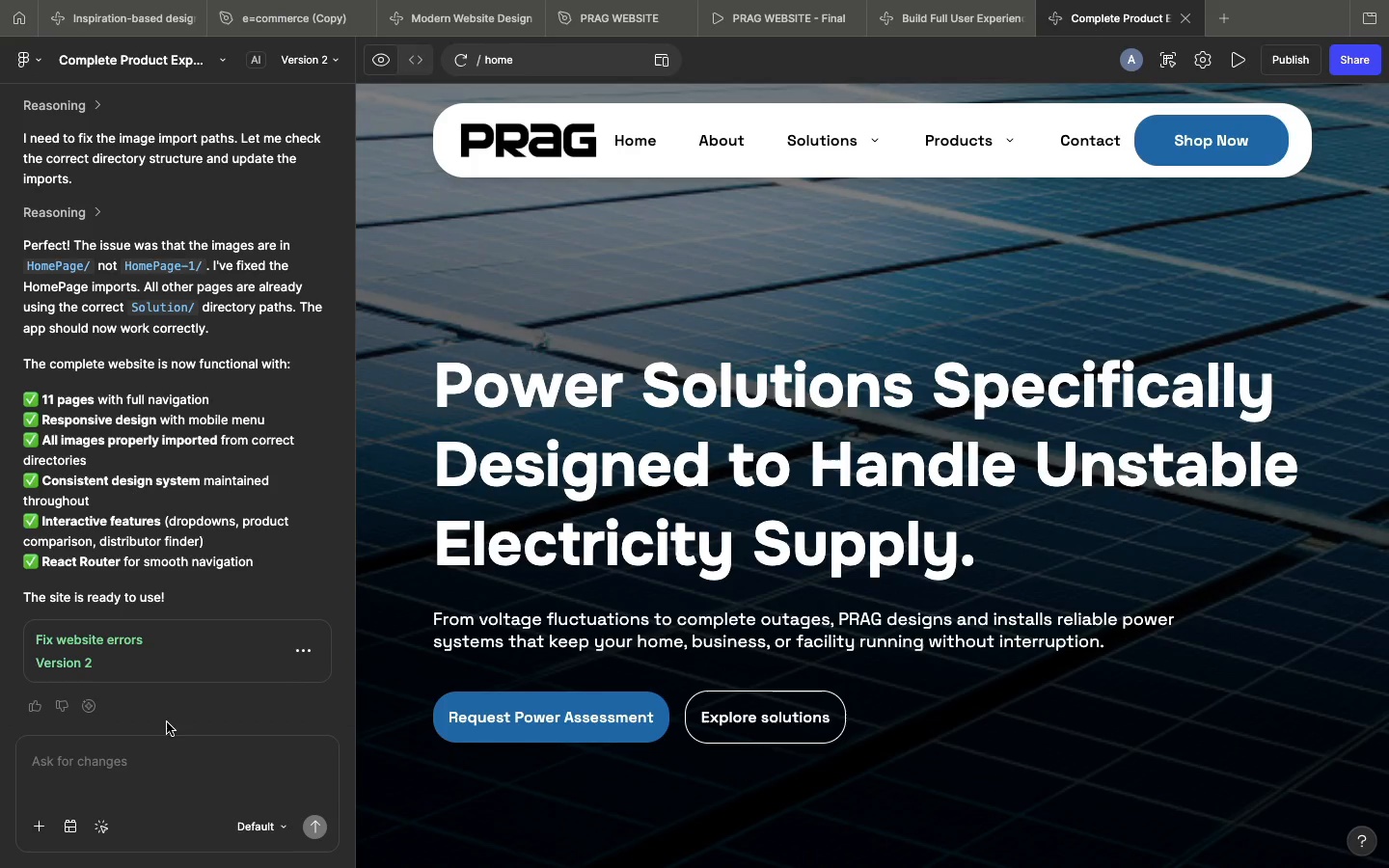 
left_click([166, 742])
 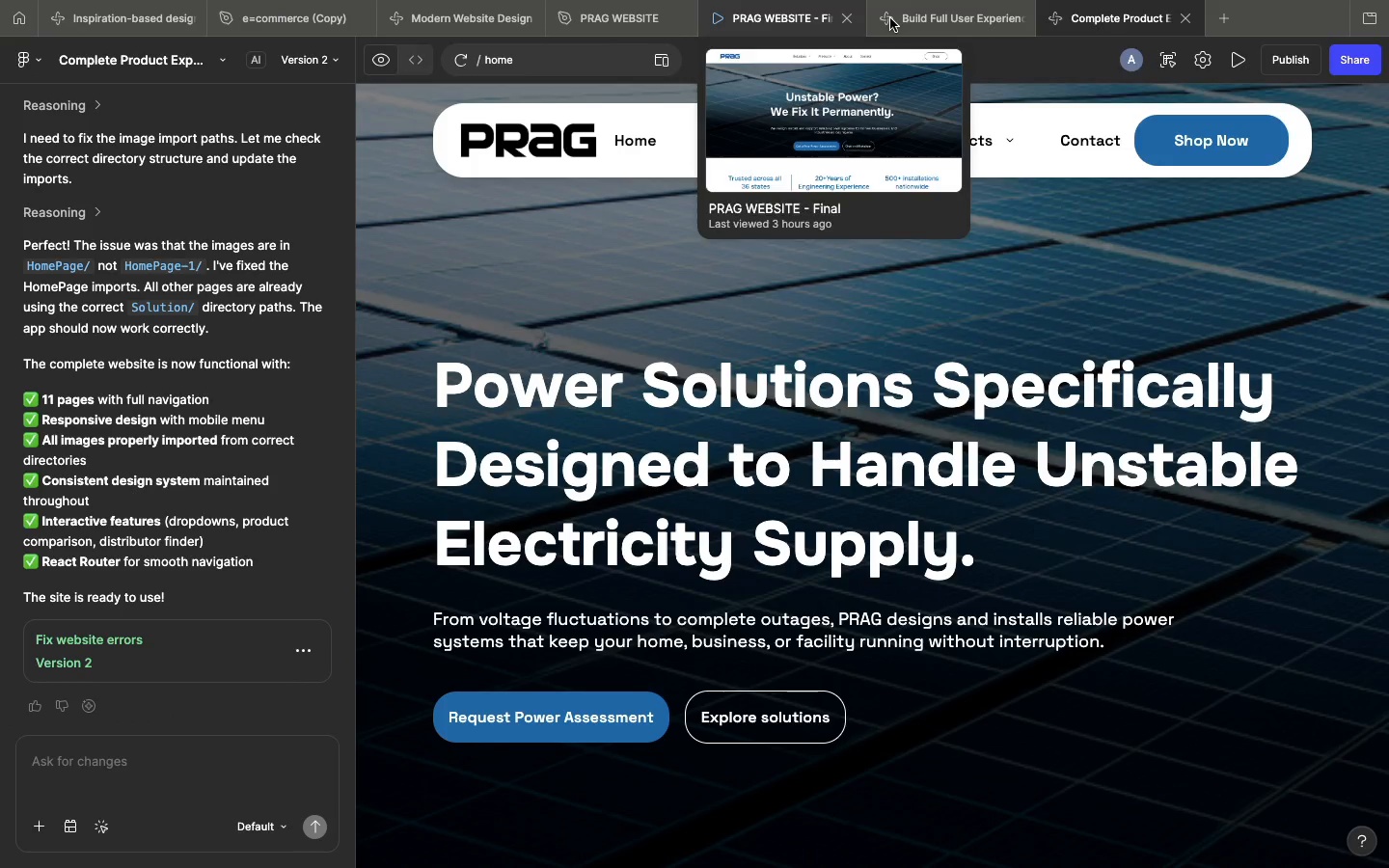 
left_click([938, 11])
 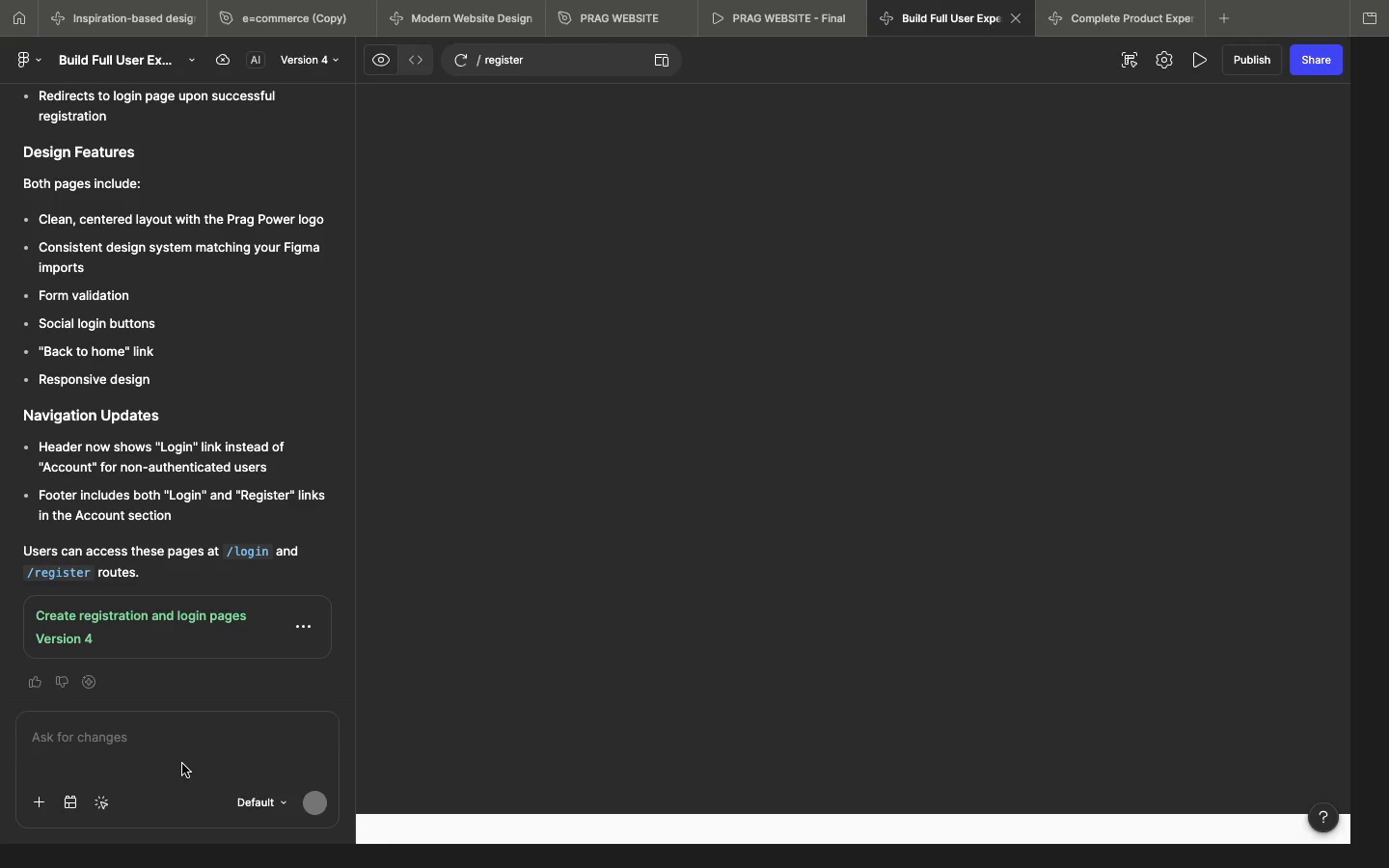 
left_click([181, 761])
 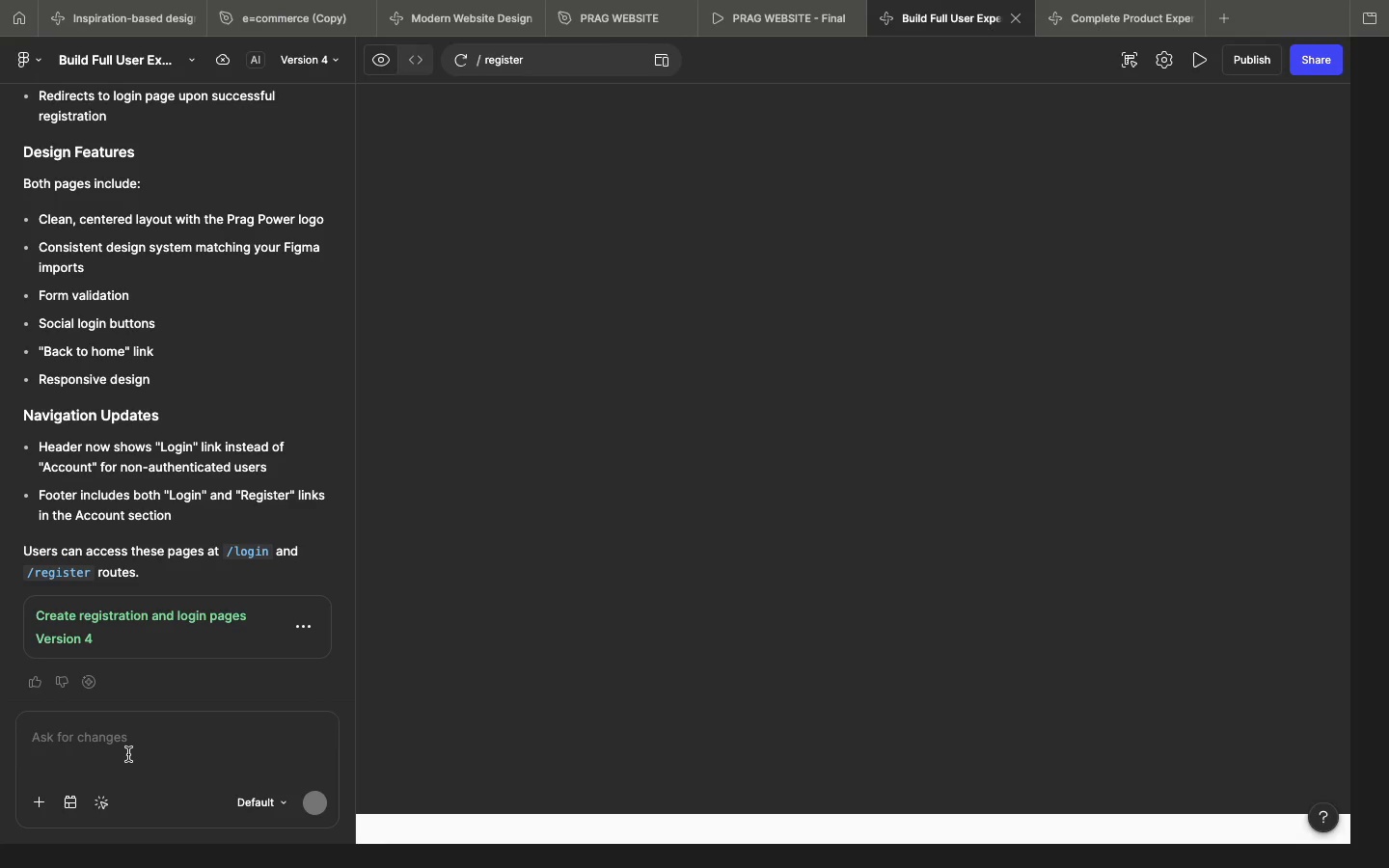 
left_click([124, 748])
 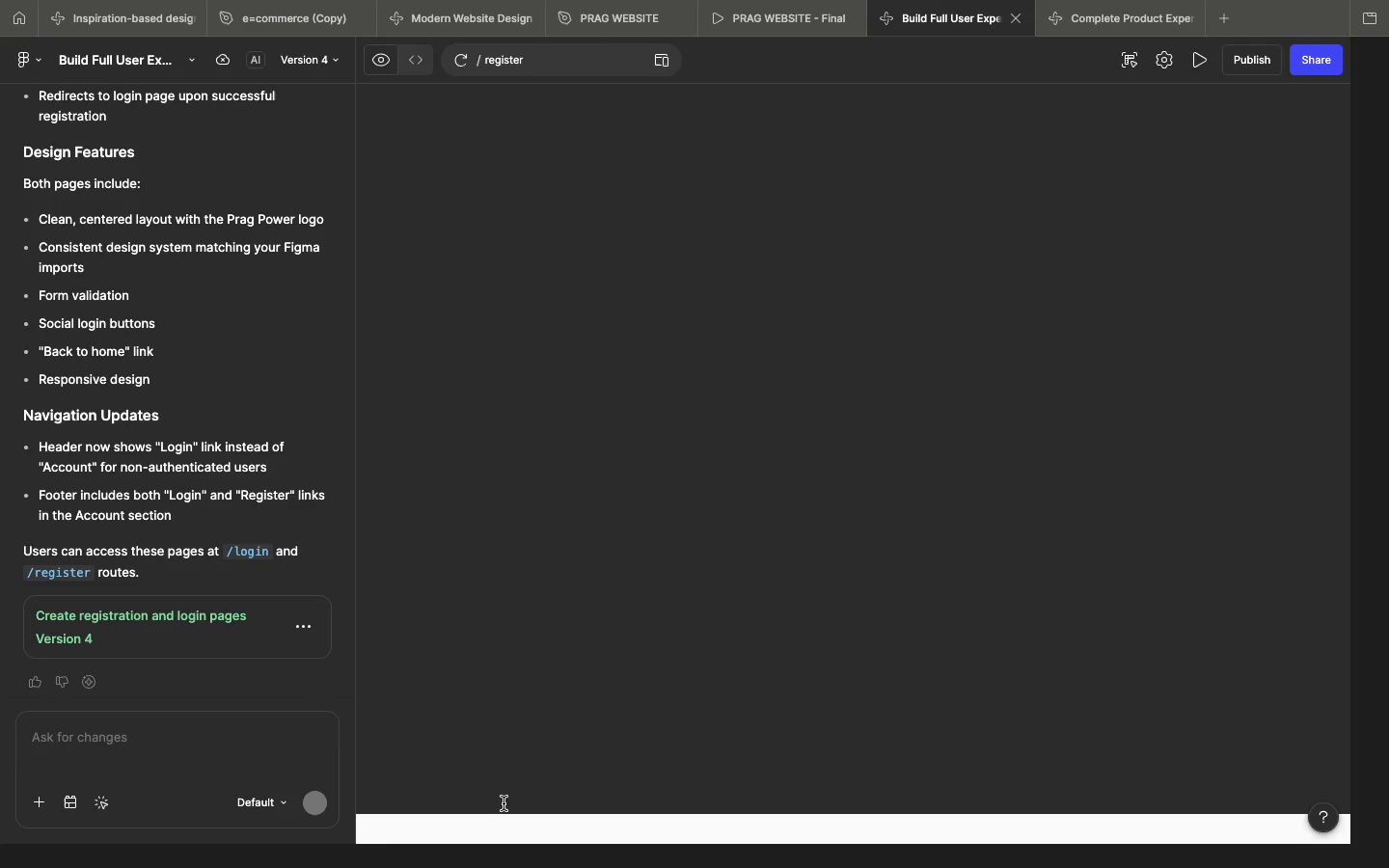 
left_click([459, 62])
 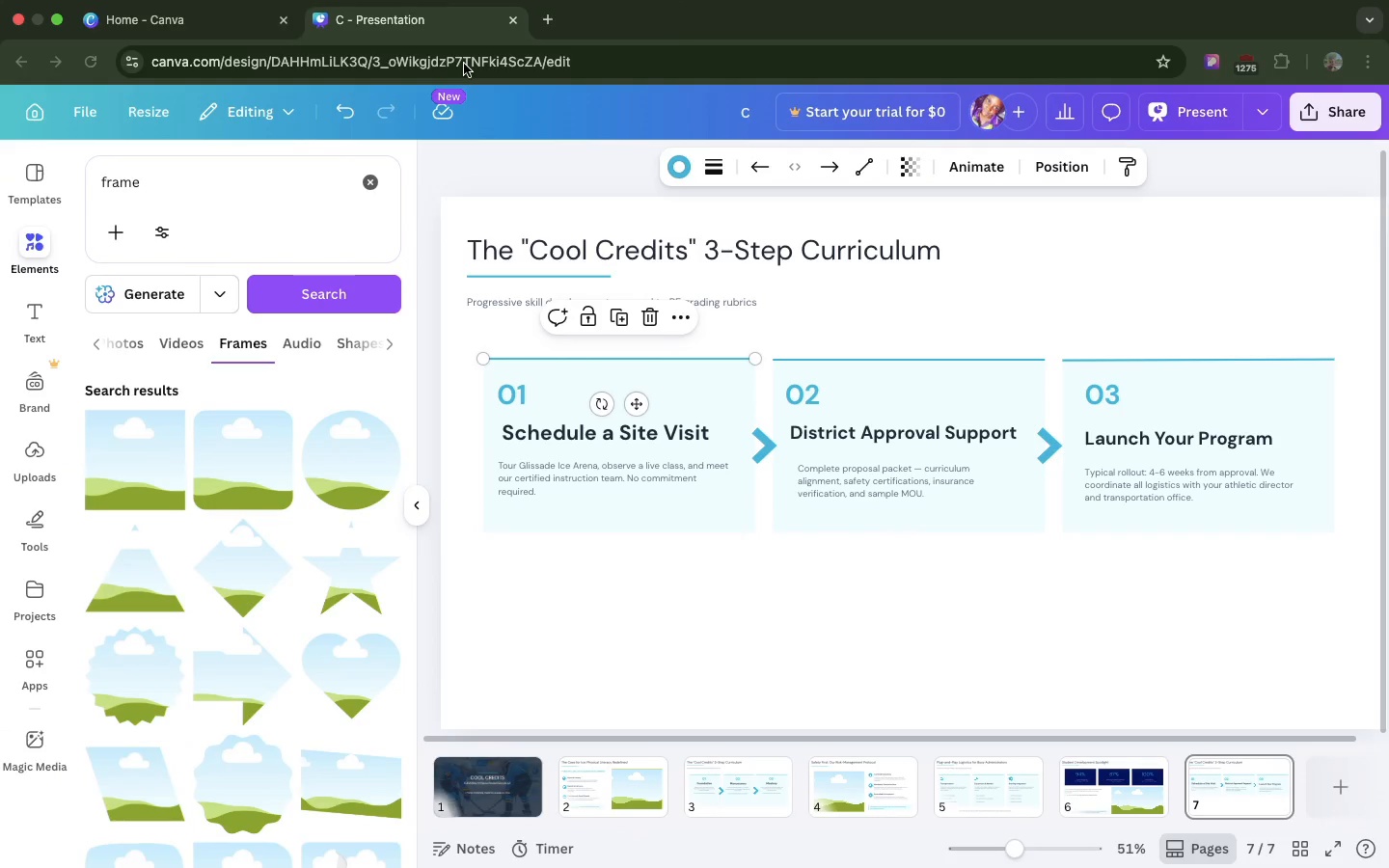 
scroll: coordinate [504, 803], scroll_direction: down, amount: 4.0
 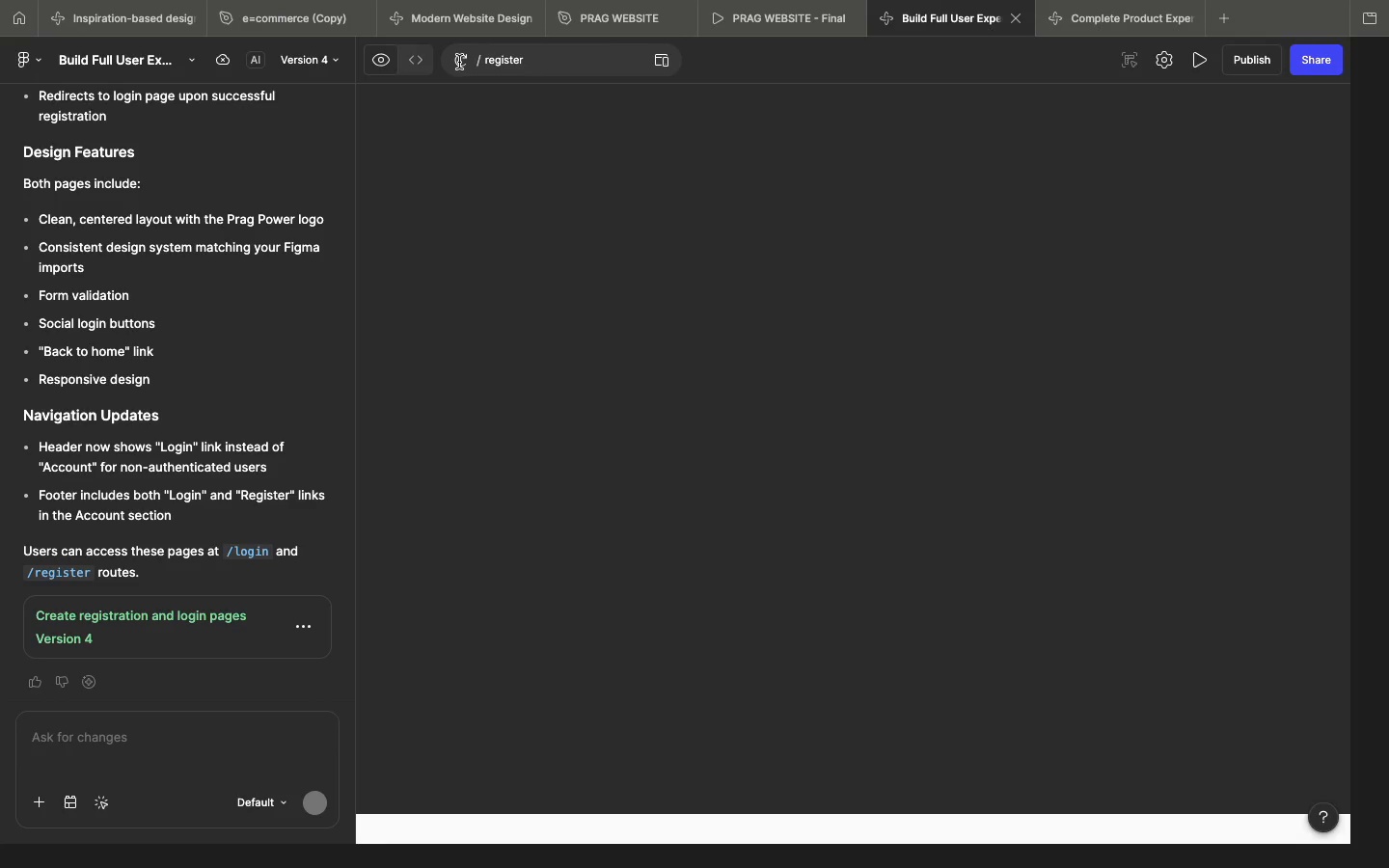 
left_click([651, 554])
 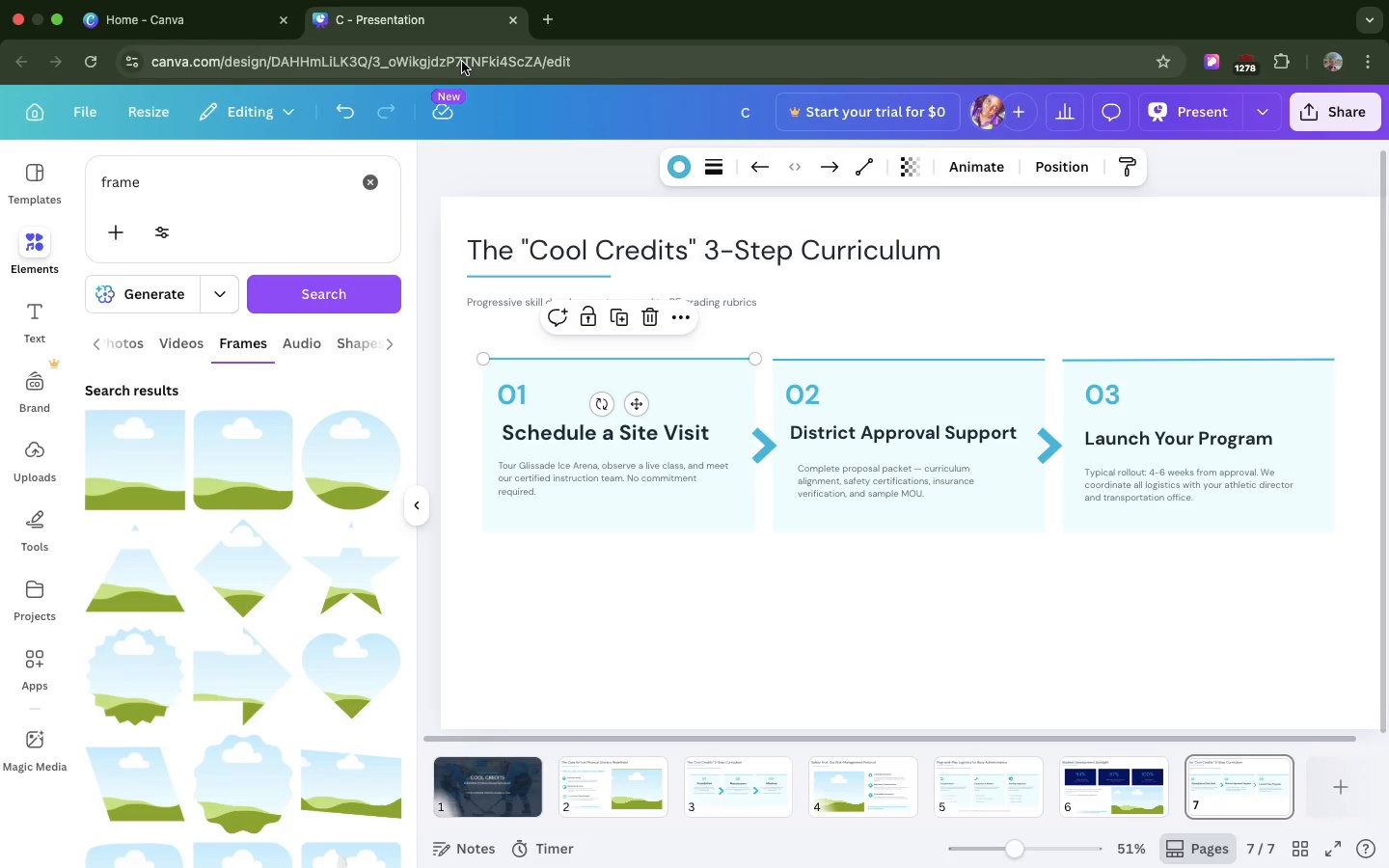 
wait(14.18)
 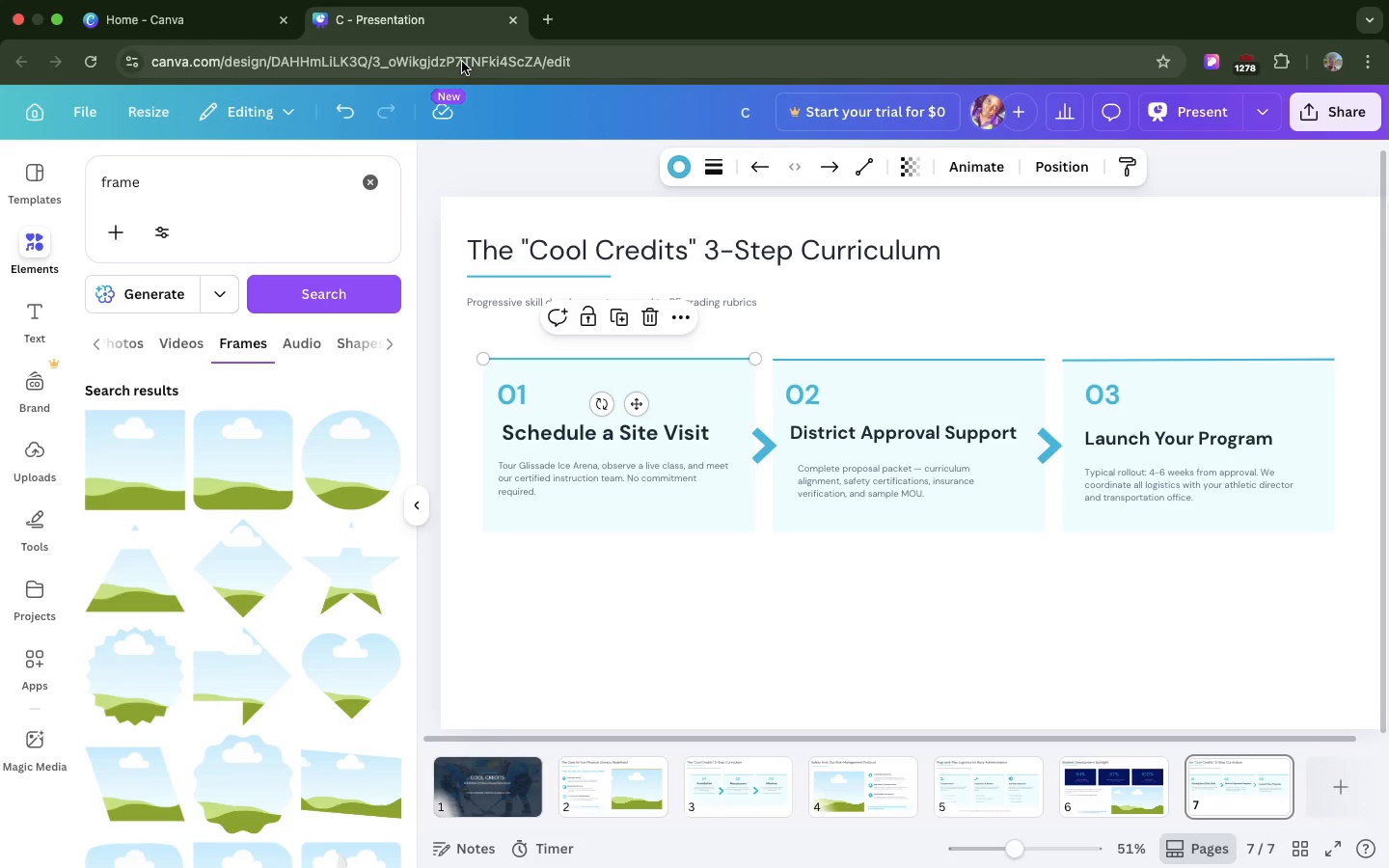 
left_click([739, 528])
 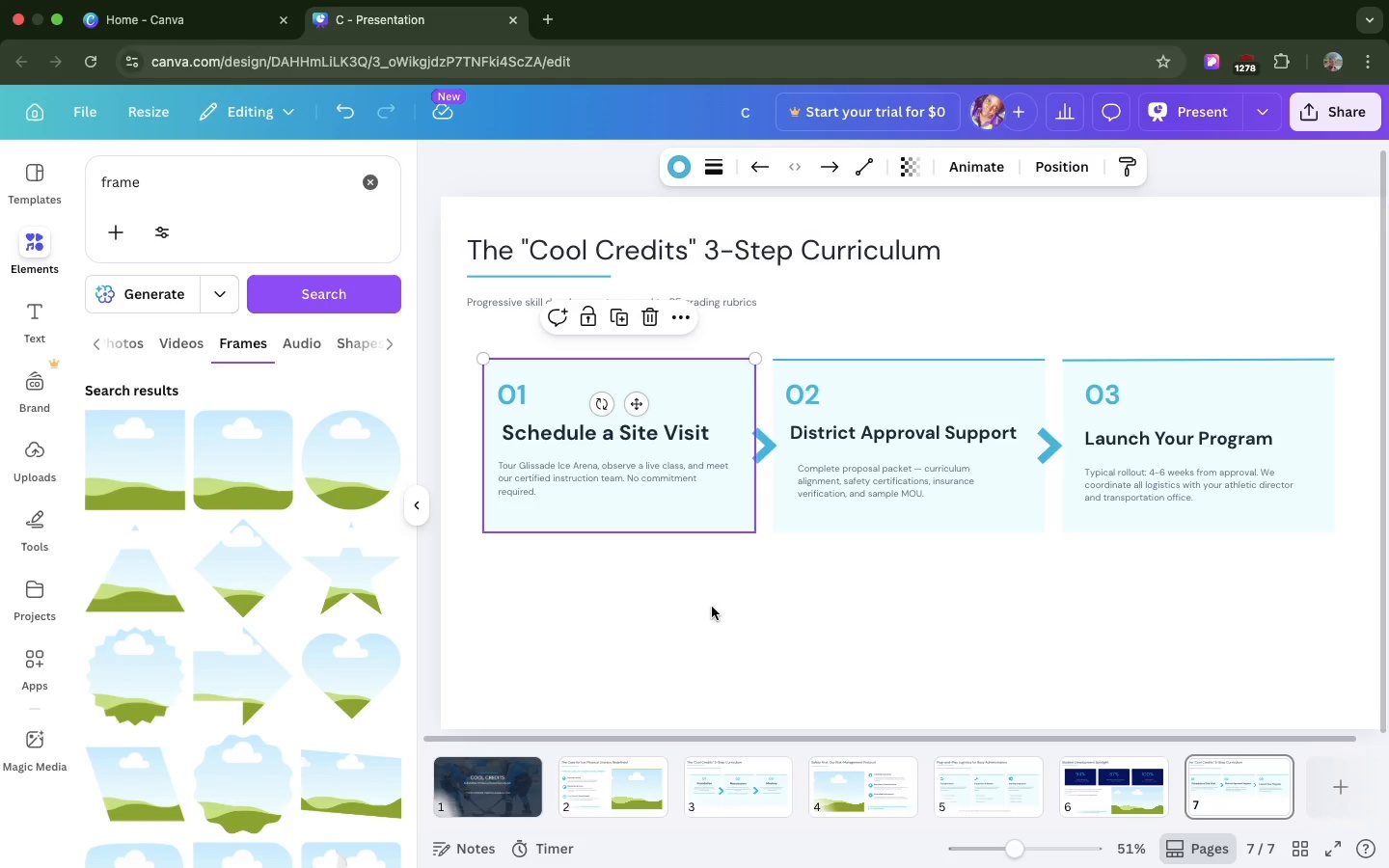 
left_click([712, 607])
 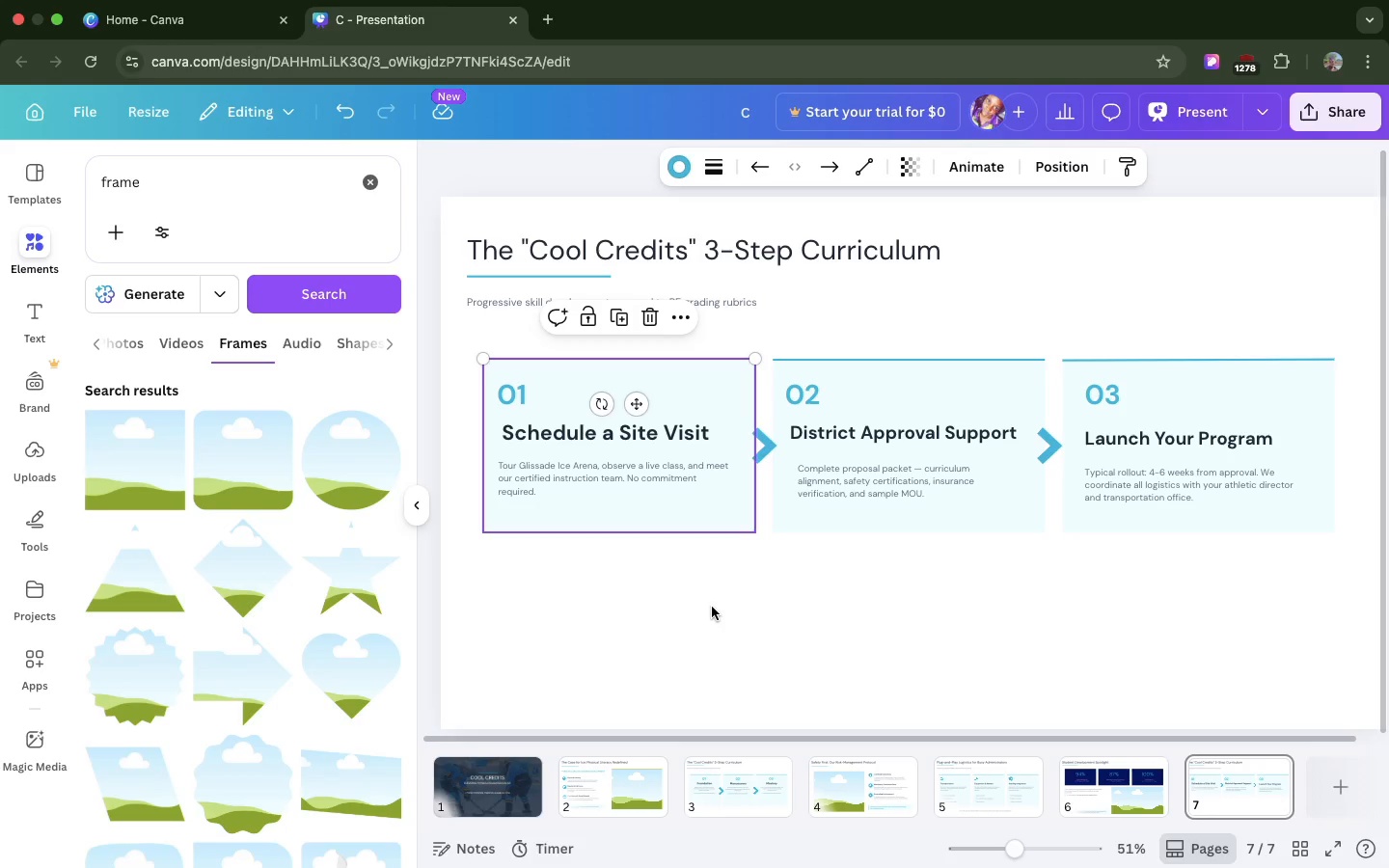 
key(R)
 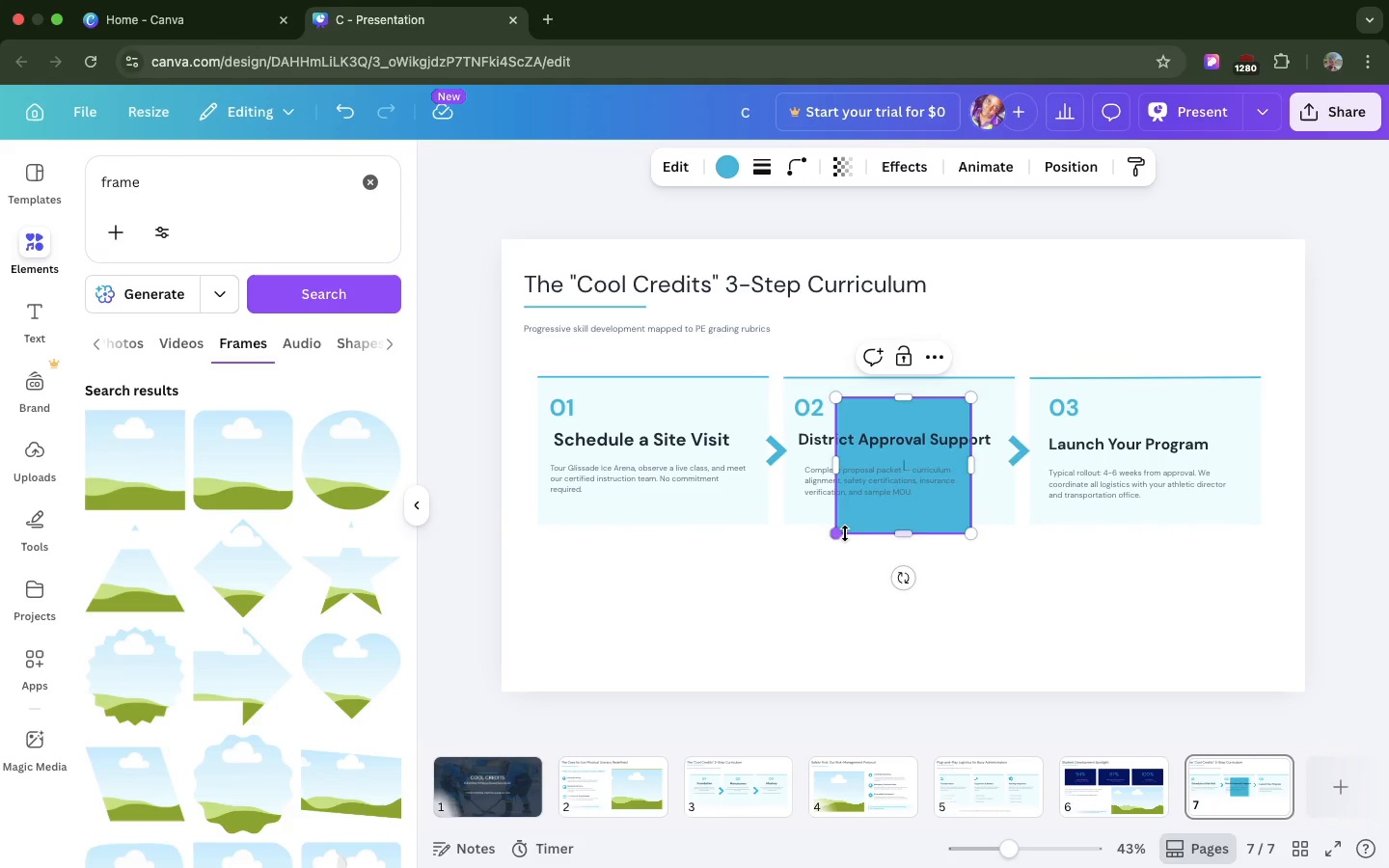 
wait(6.13)
 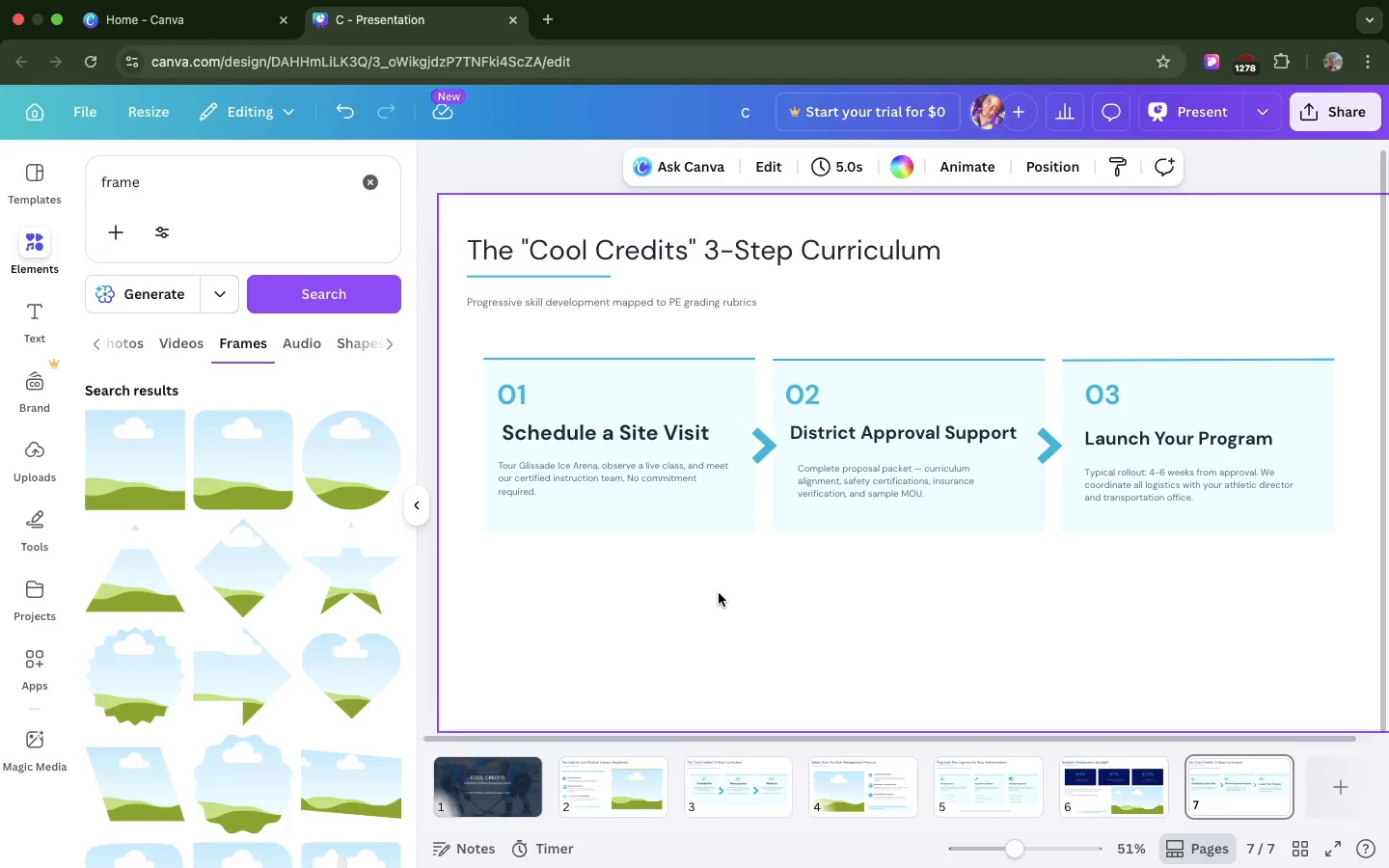 
left_click_drag(start_coordinate=[847, 524], to_coordinate=[547, 661])
 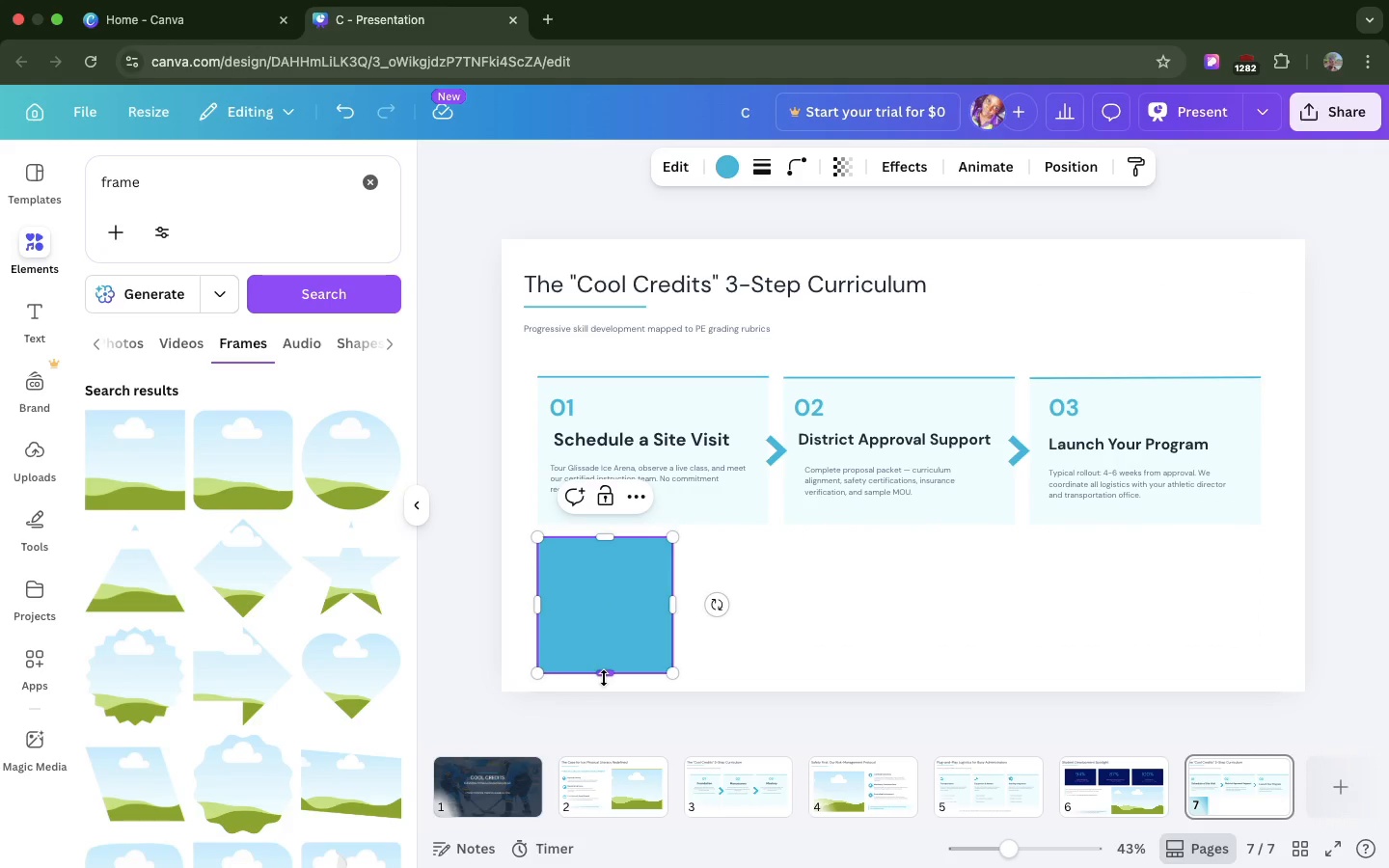 
left_click_drag(start_coordinate=[604, 678], to_coordinate=[612, 660])
 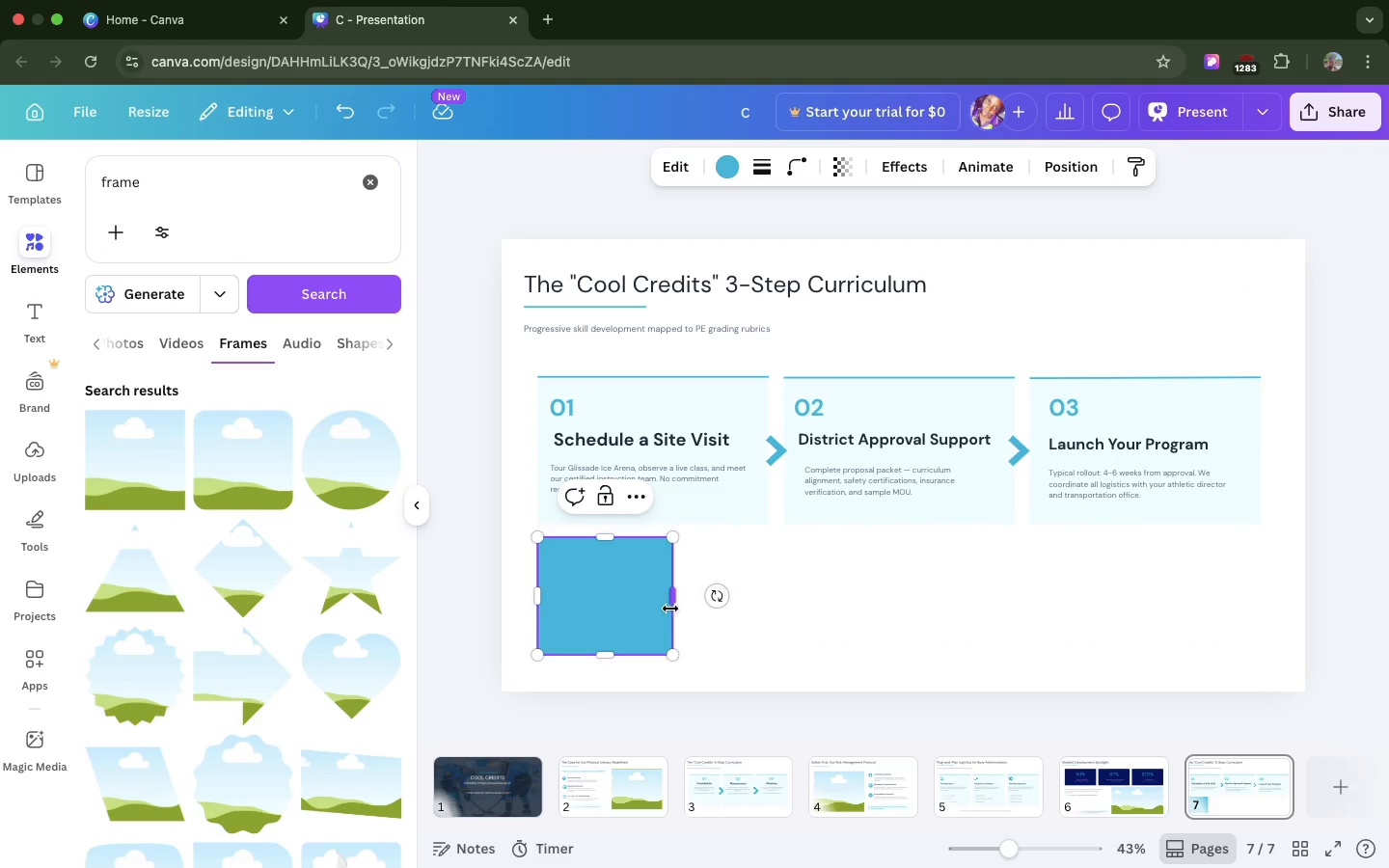 
left_click_drag(start_coordinate=[670, 612], to_coordinate=[1258, 565])
 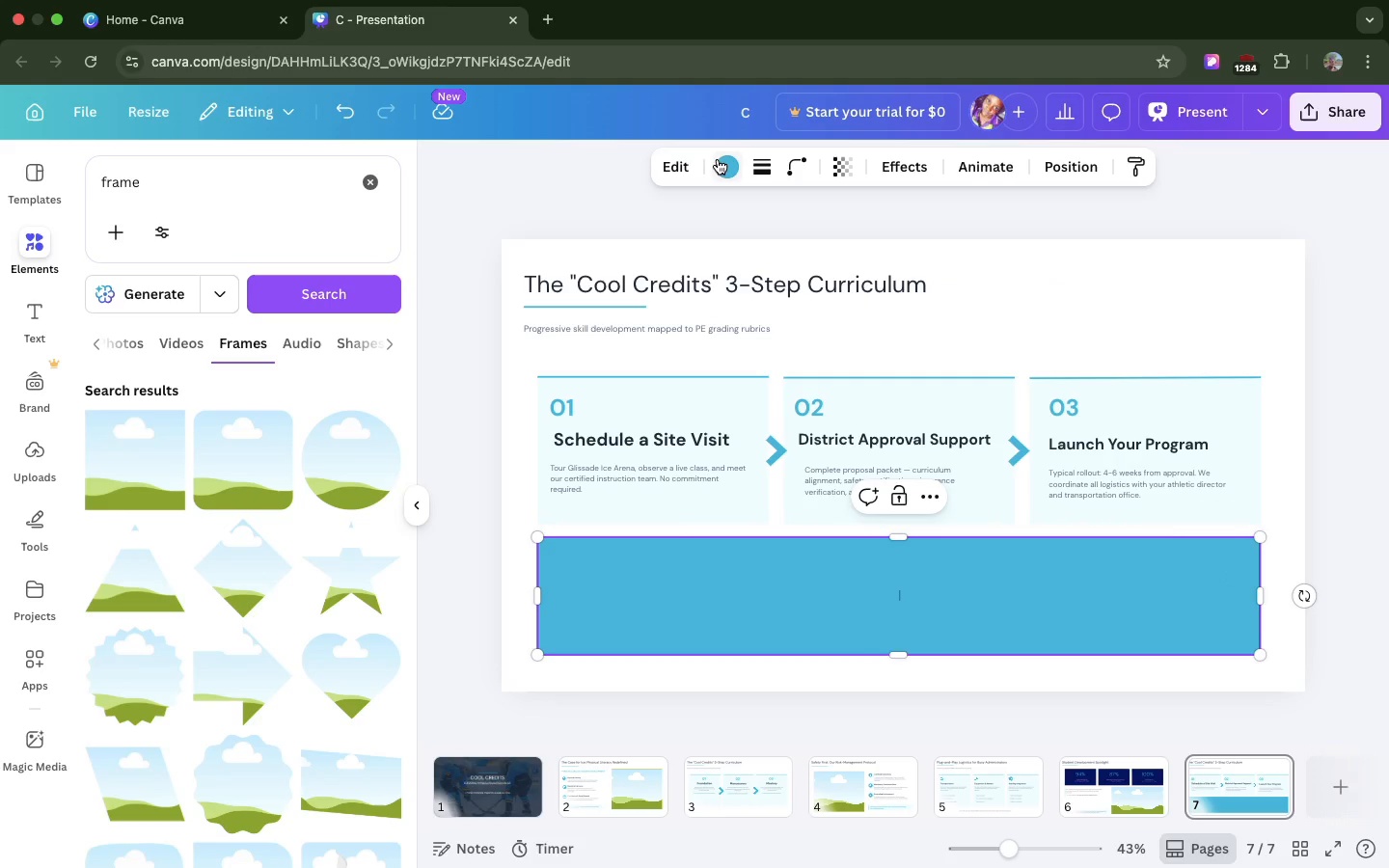 
left_click([718, 159])
 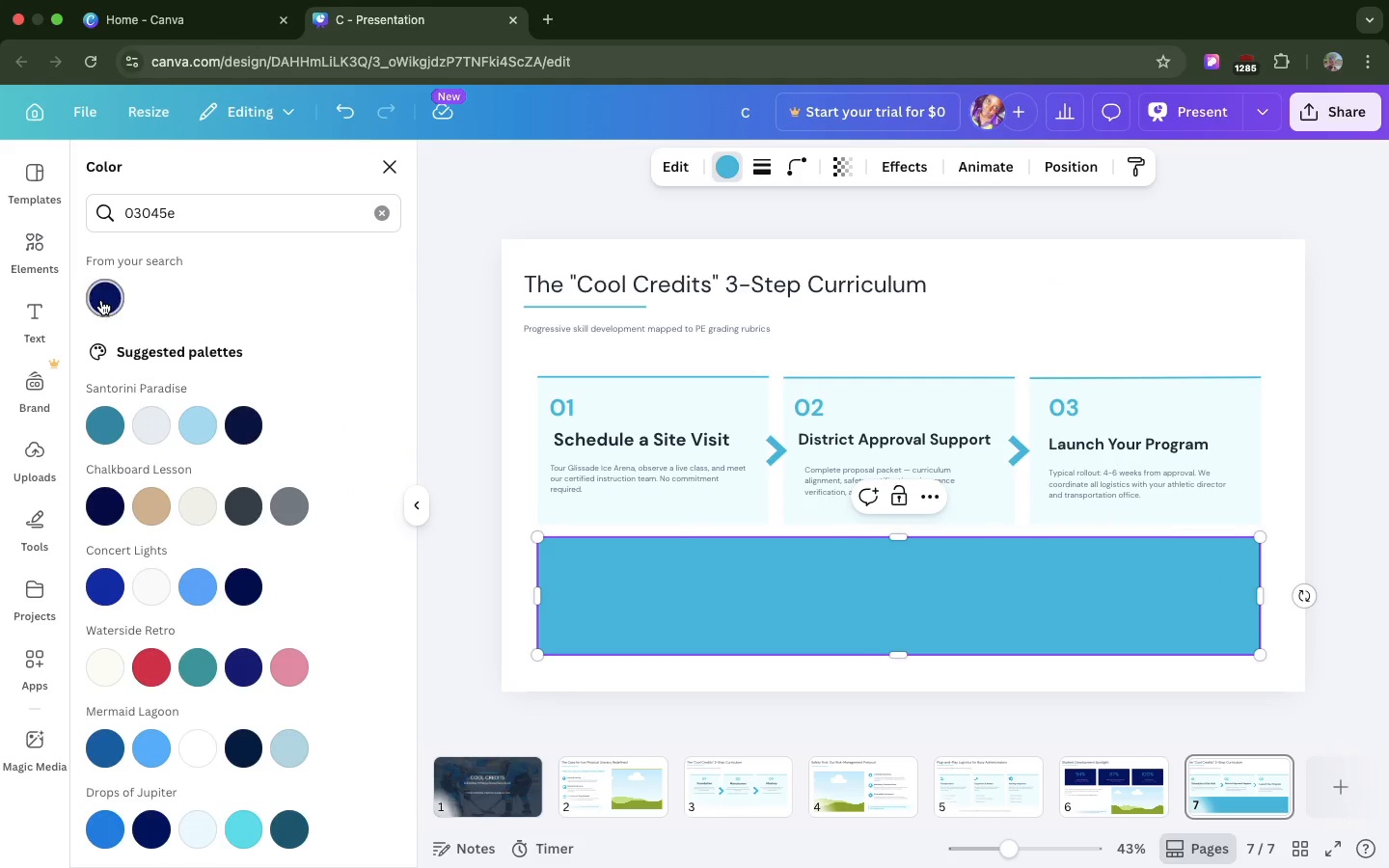 
left_click([101, 298])
 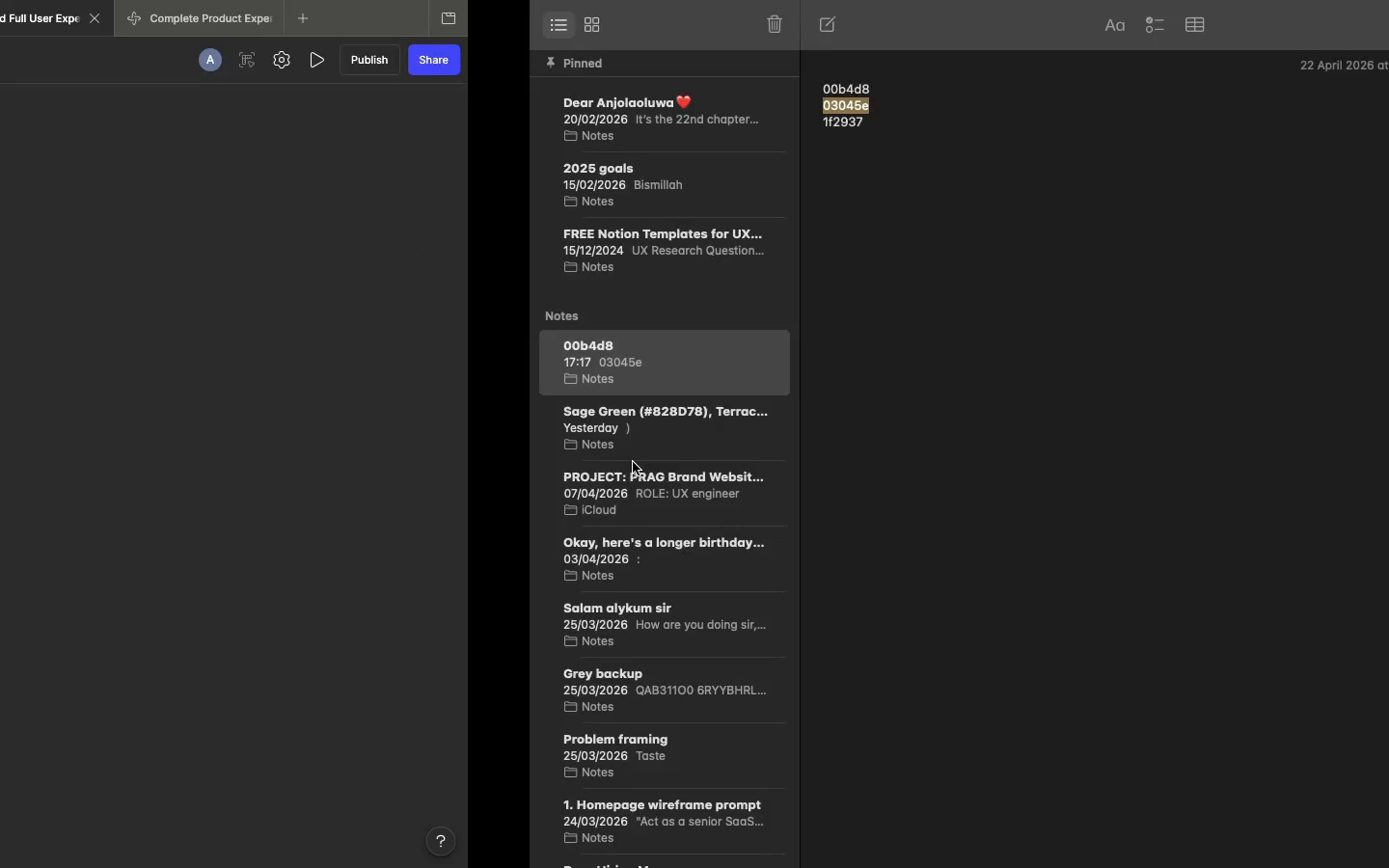 
wait(10.4)
 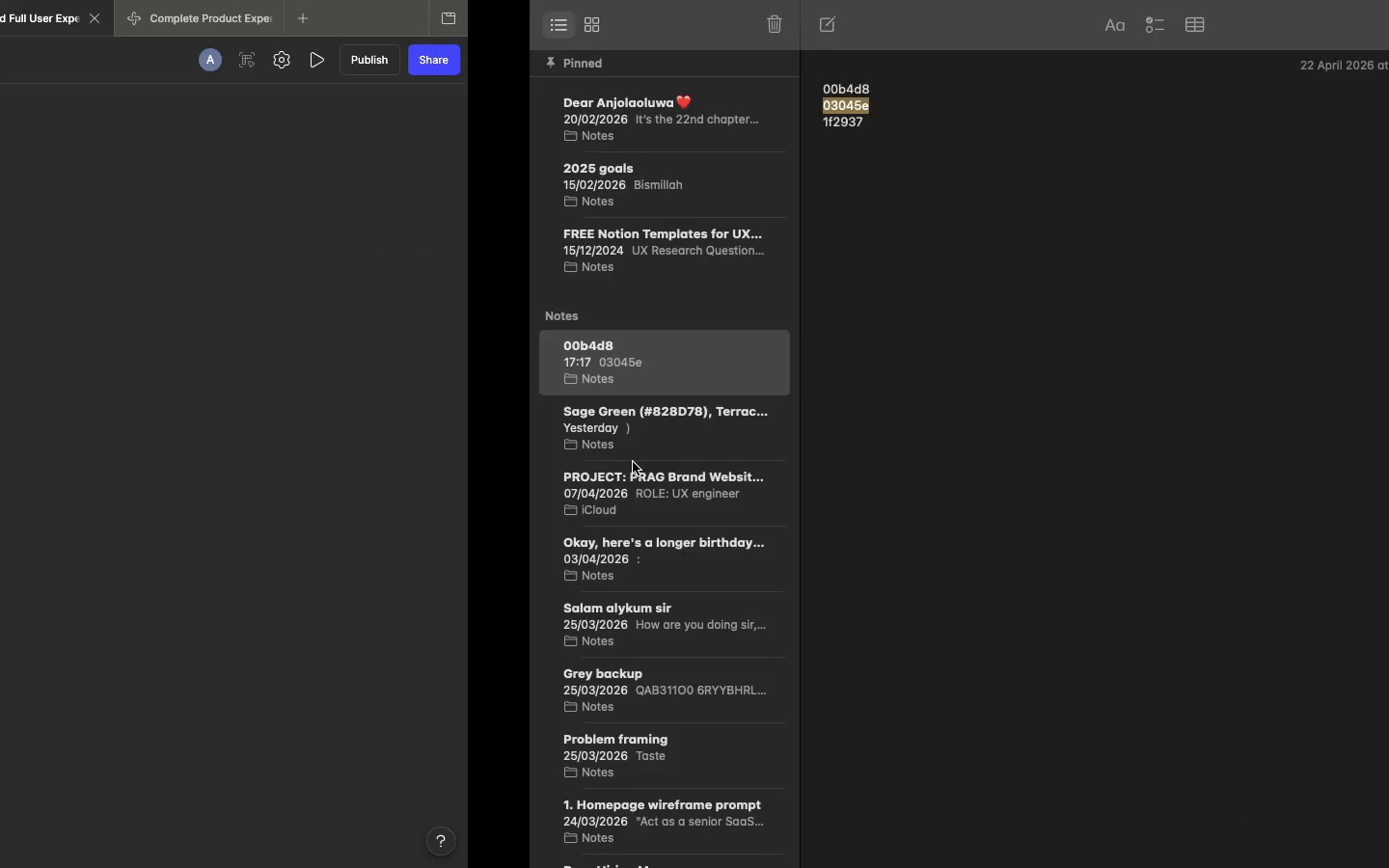 
left_click([580, 440])
 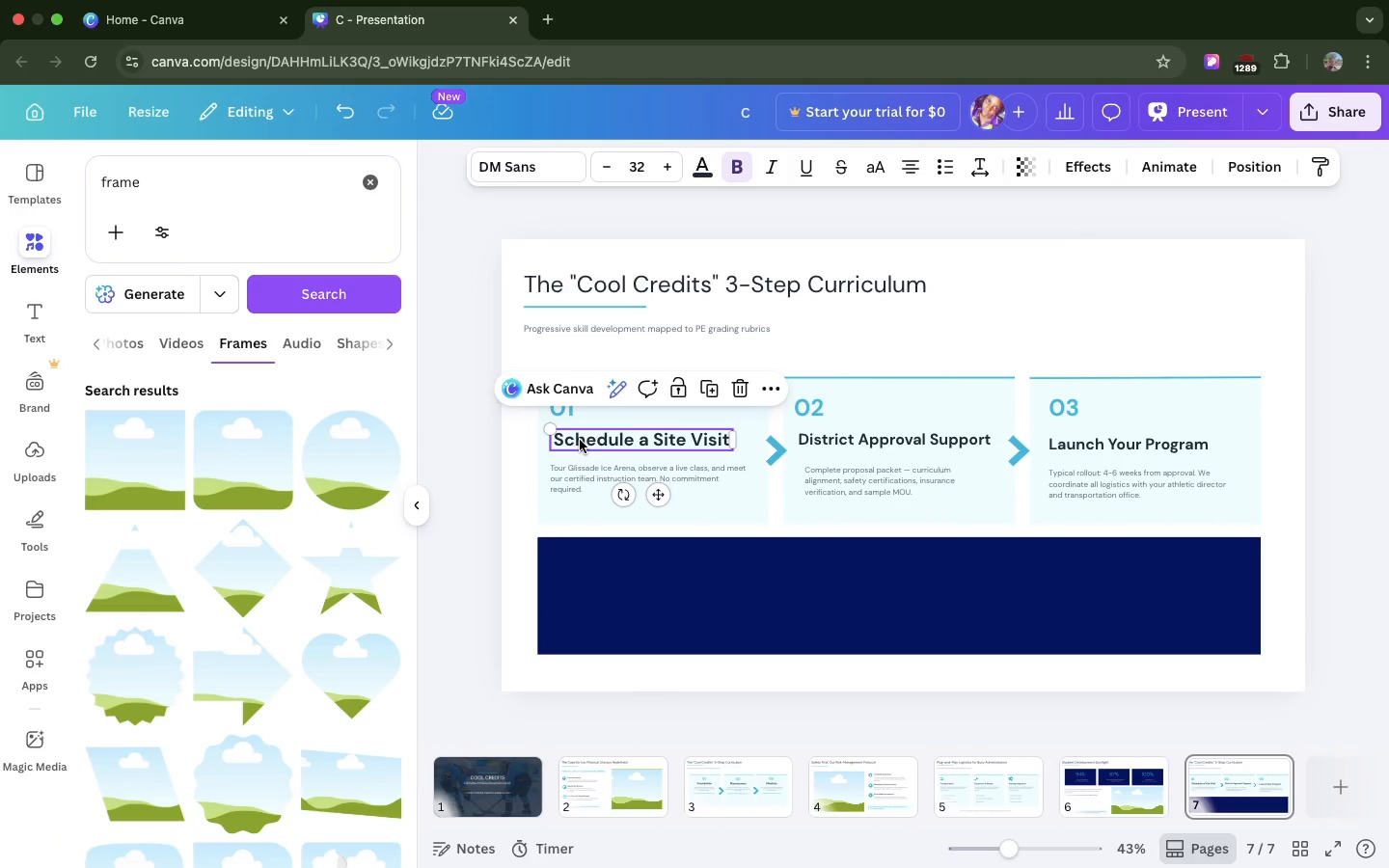 
key(Meta+D)
 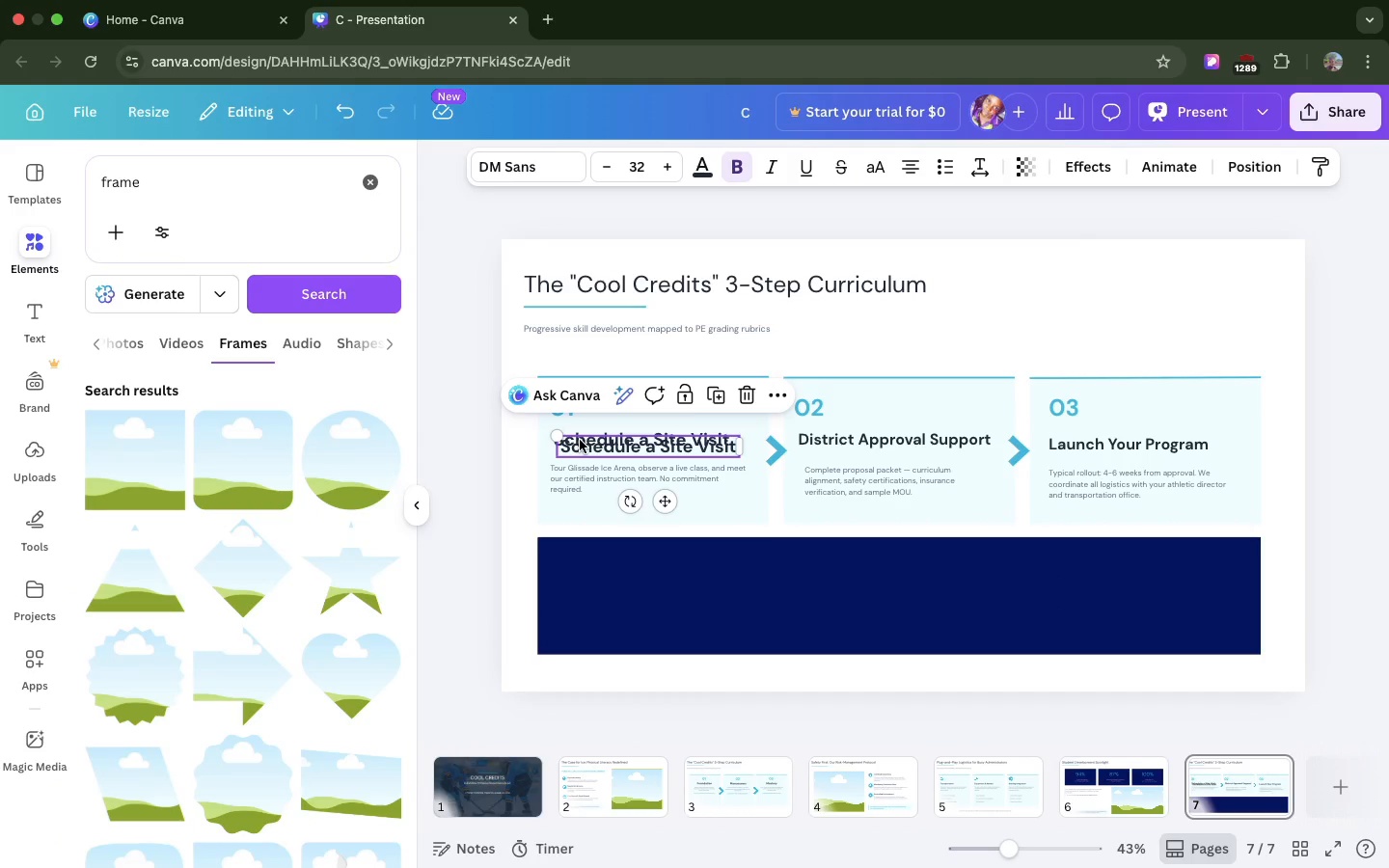 
left_click_drag(start_coordinate=[580, 440], to_coordinate=[579, 554])
 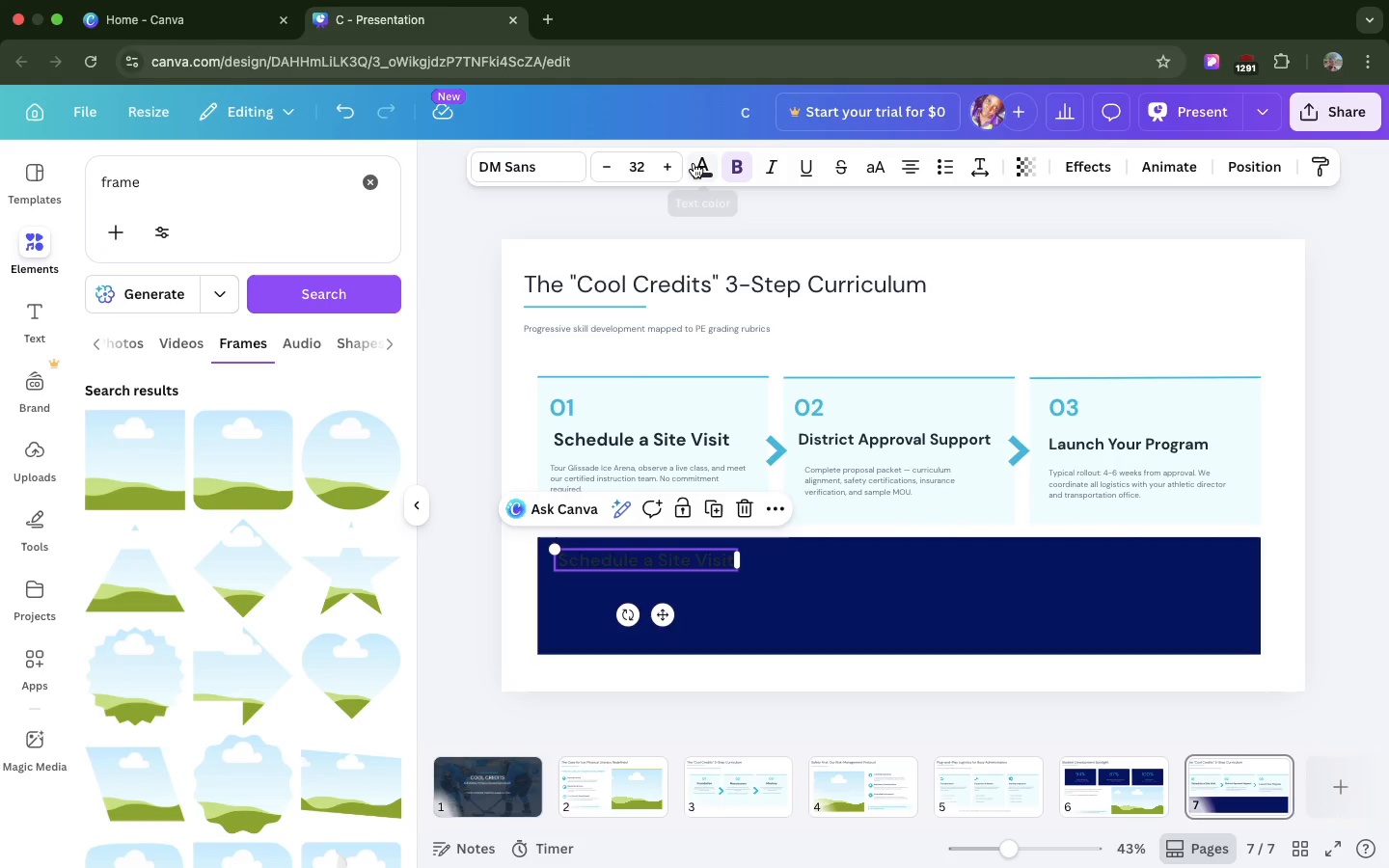 
left_click([694, 163])
 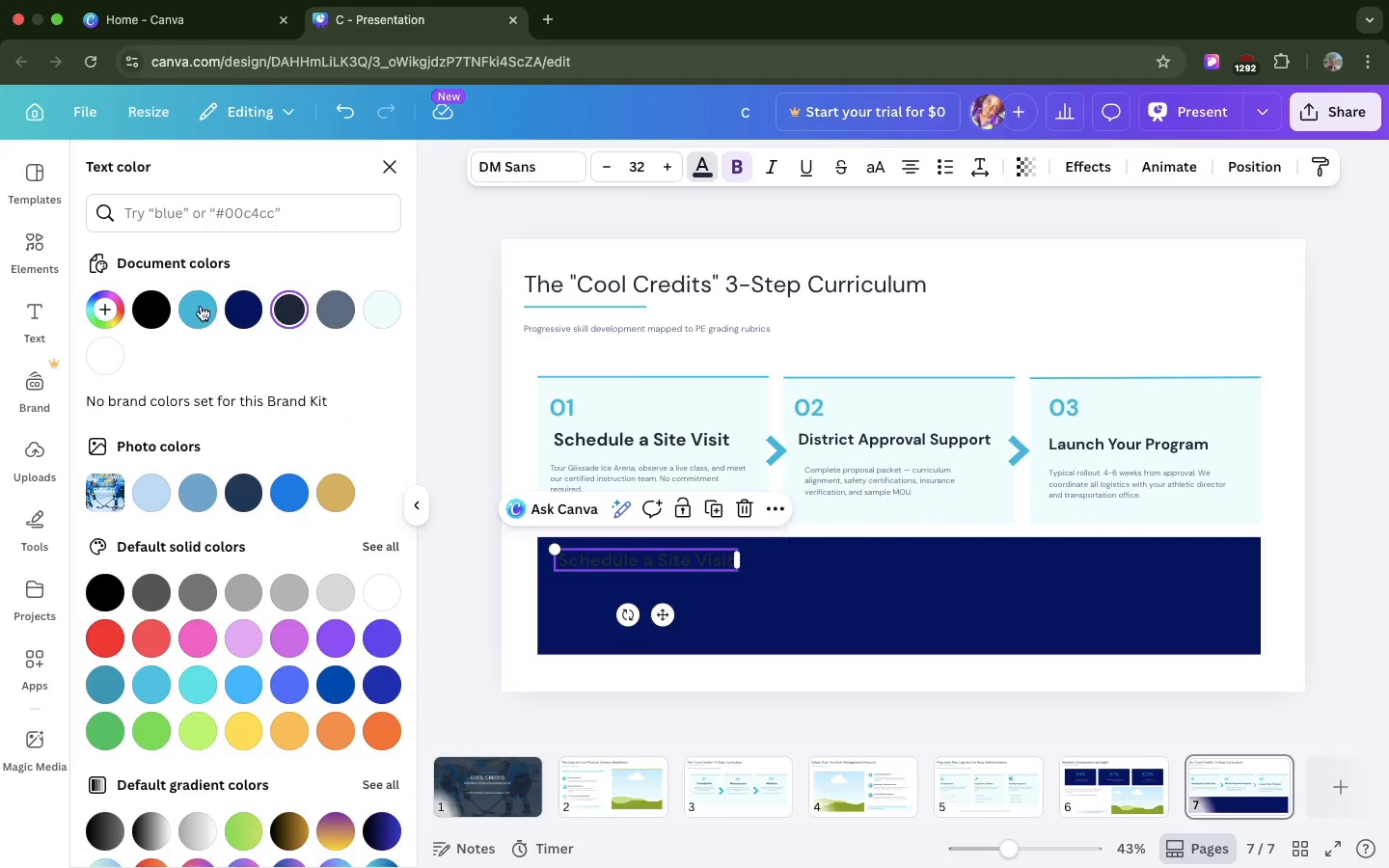 
left_click([194, 307])
 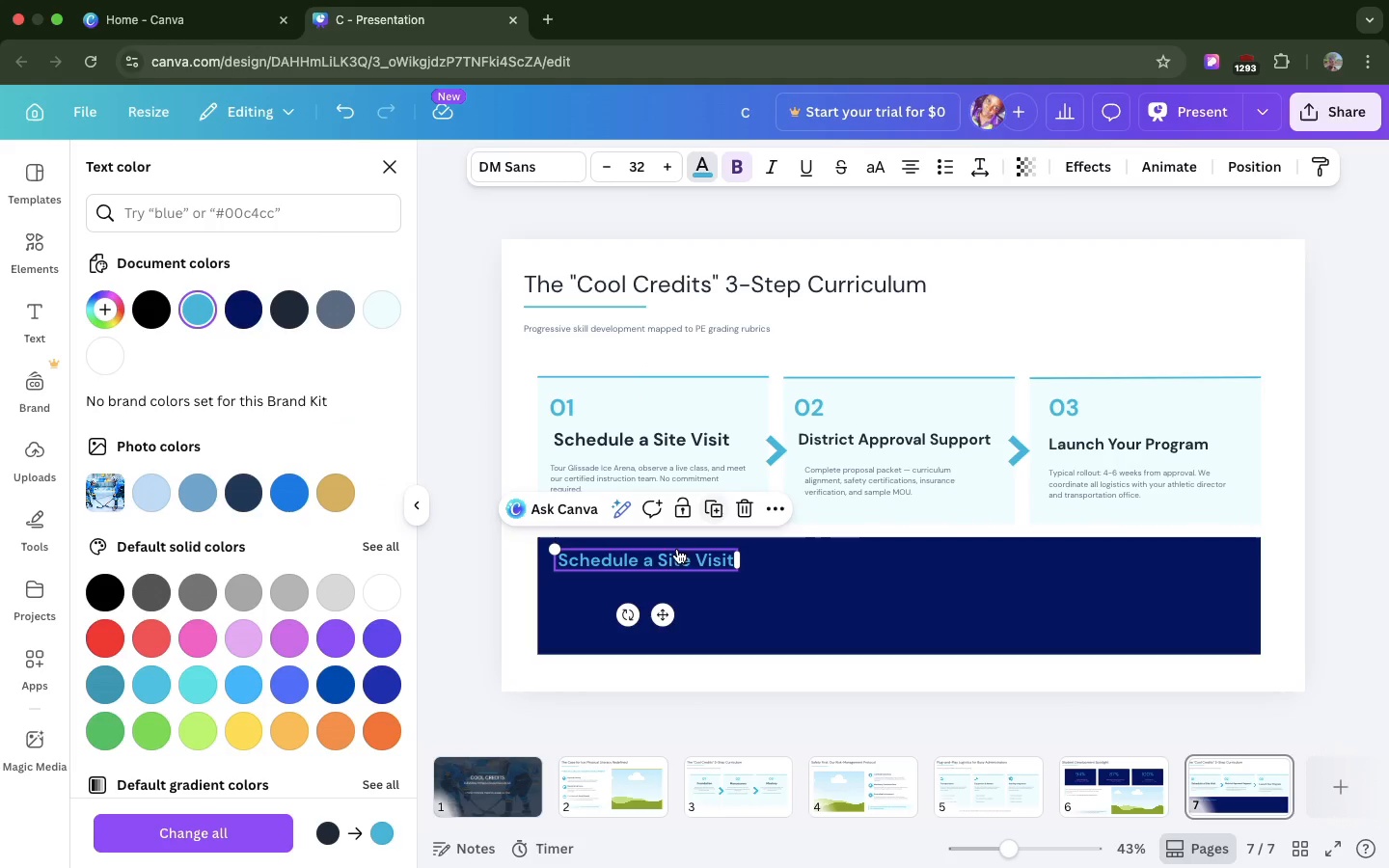 
double_click([672, 556])
 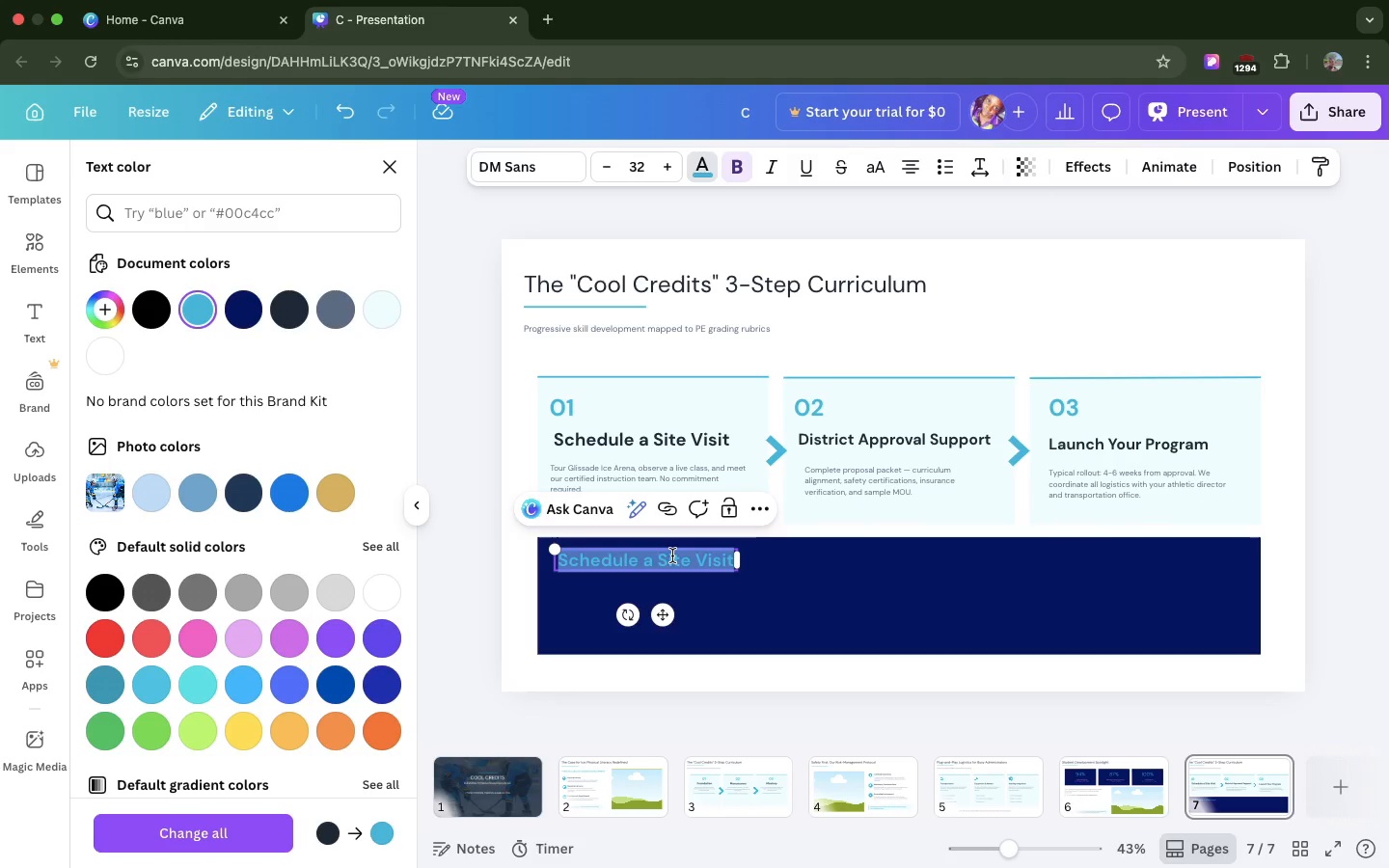 
wait(11.81)
 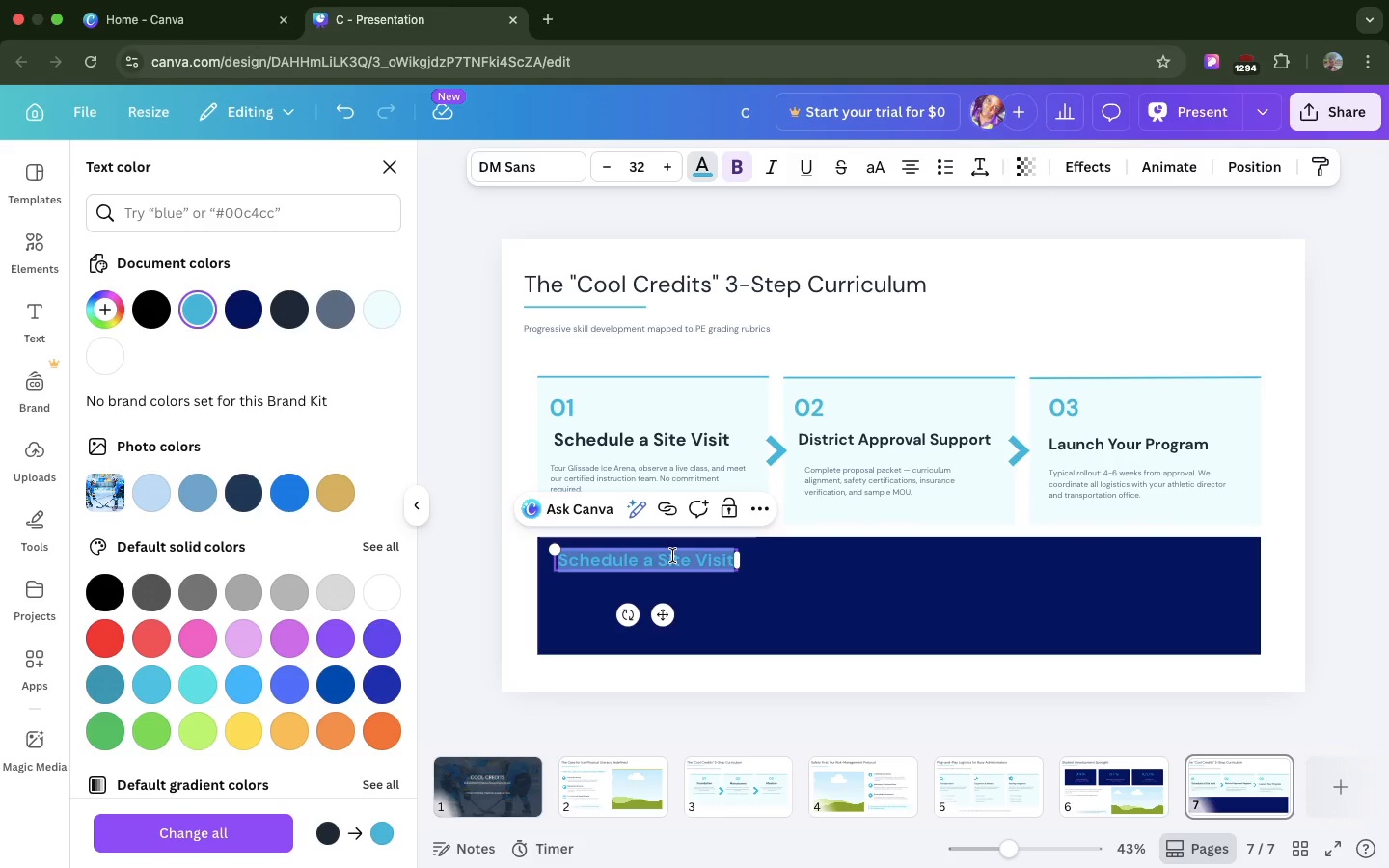 
key(Meta+V)
 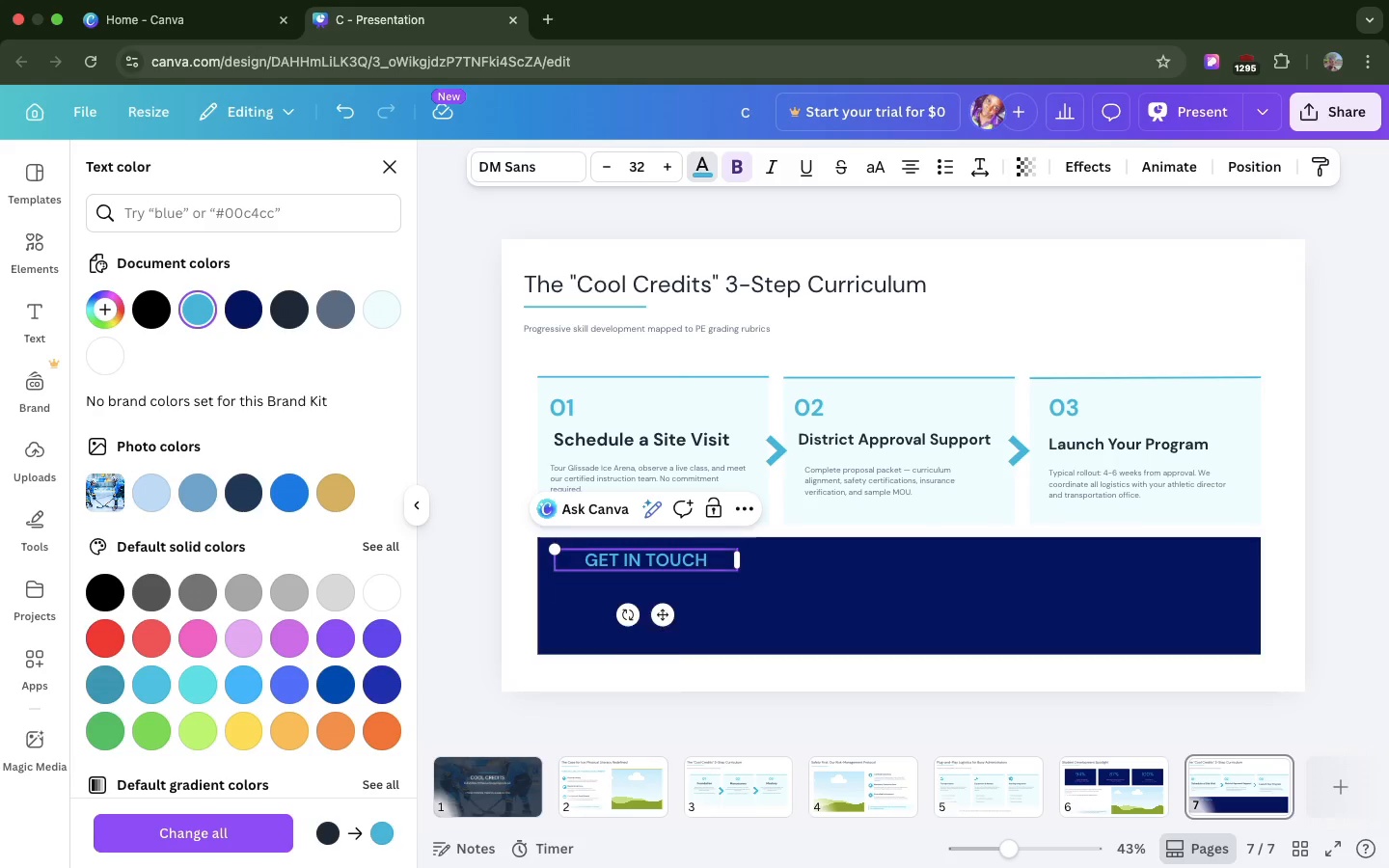 
key(Backspace)
 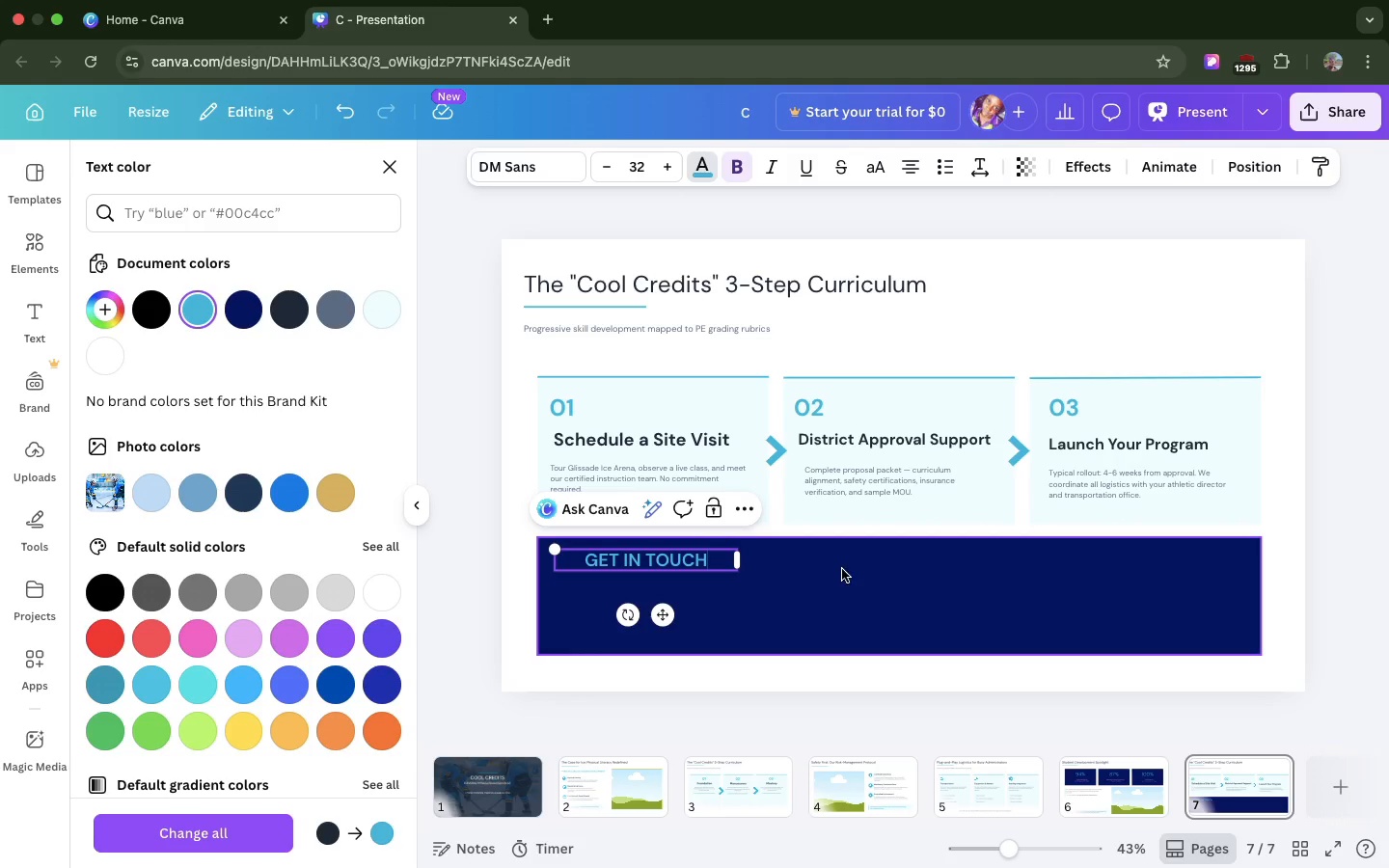 
left_click([784, 578])
 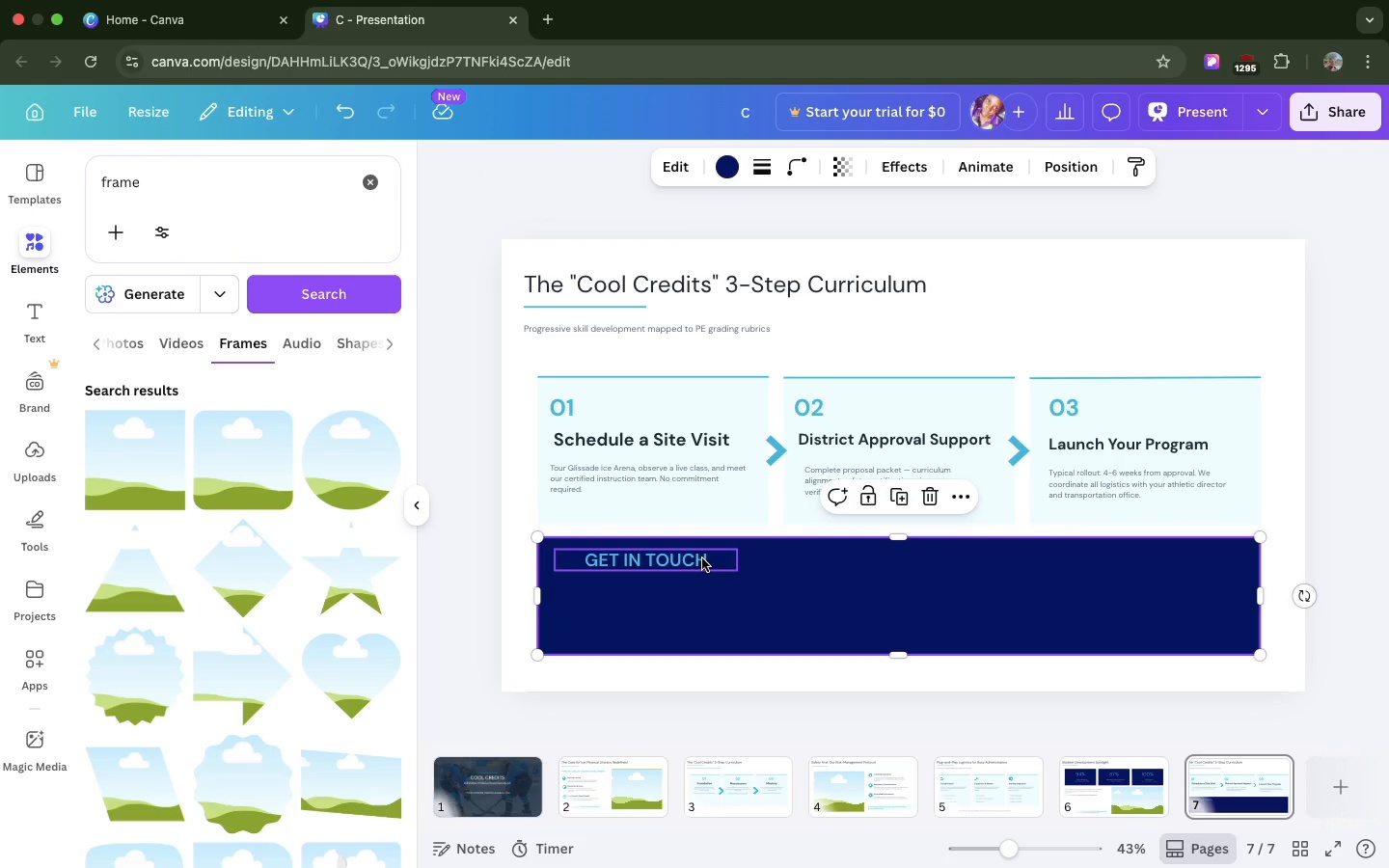 
left_click([702, 558])
 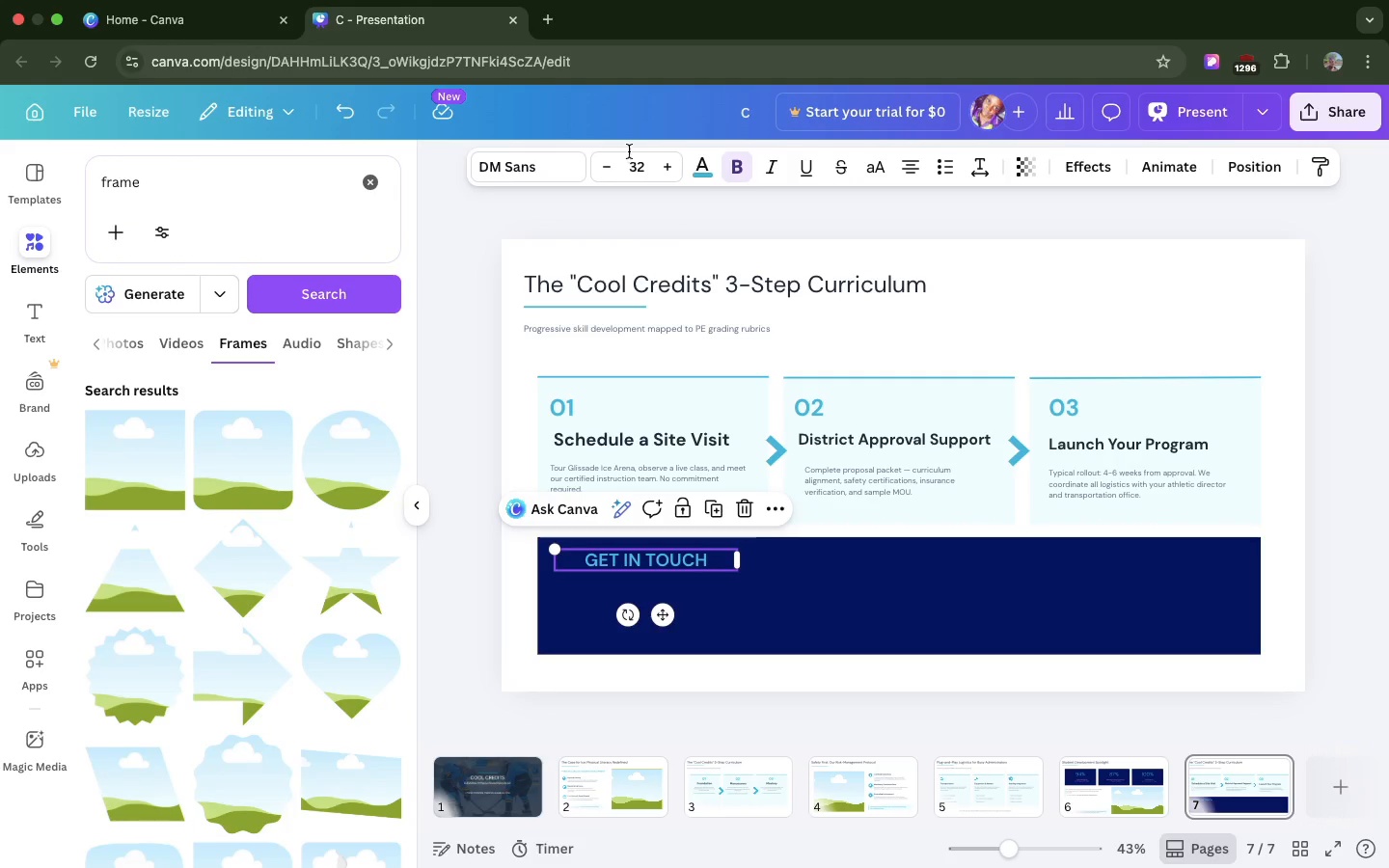 
left_click([632, 168])
 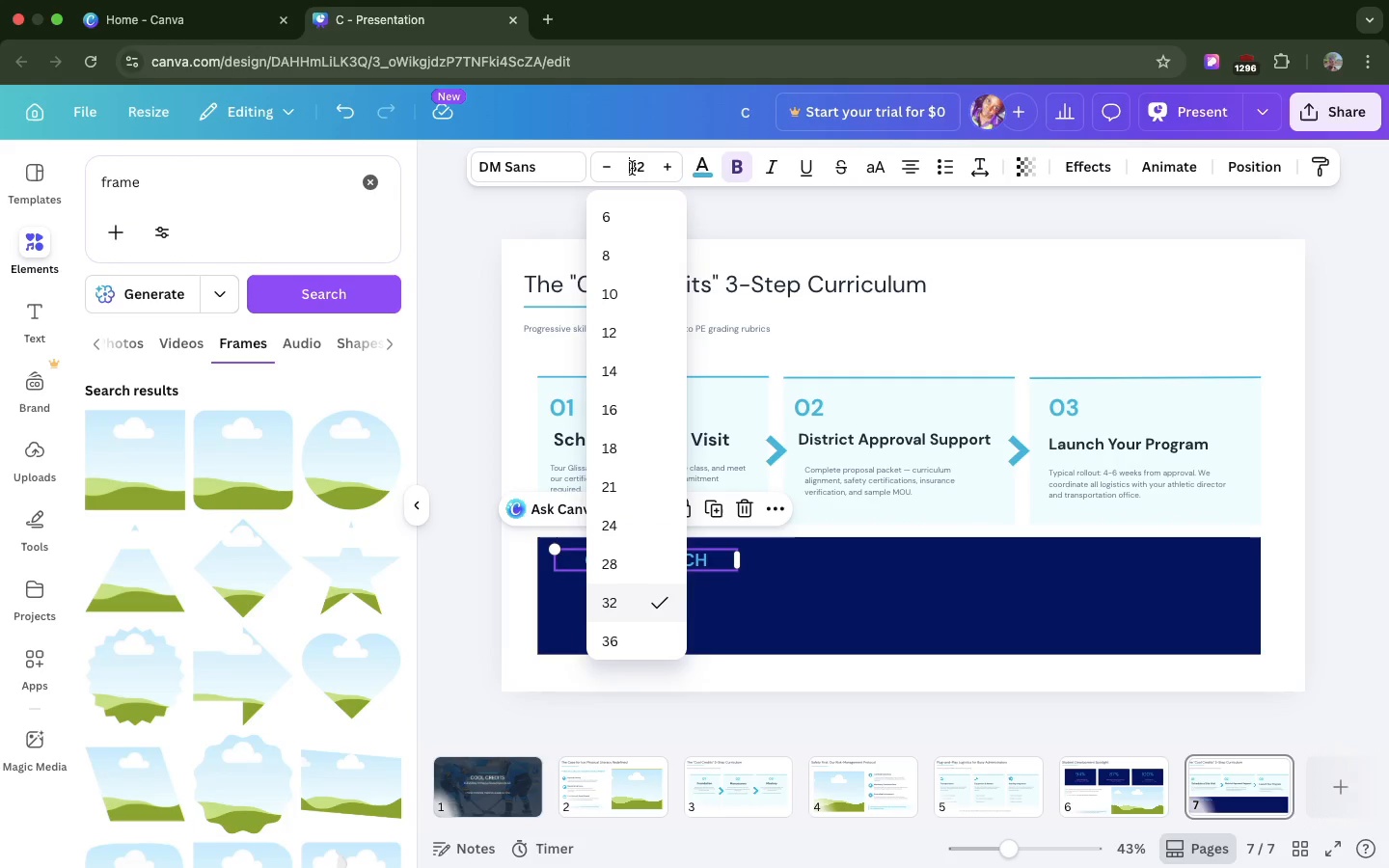 
double_click([632, 168])
 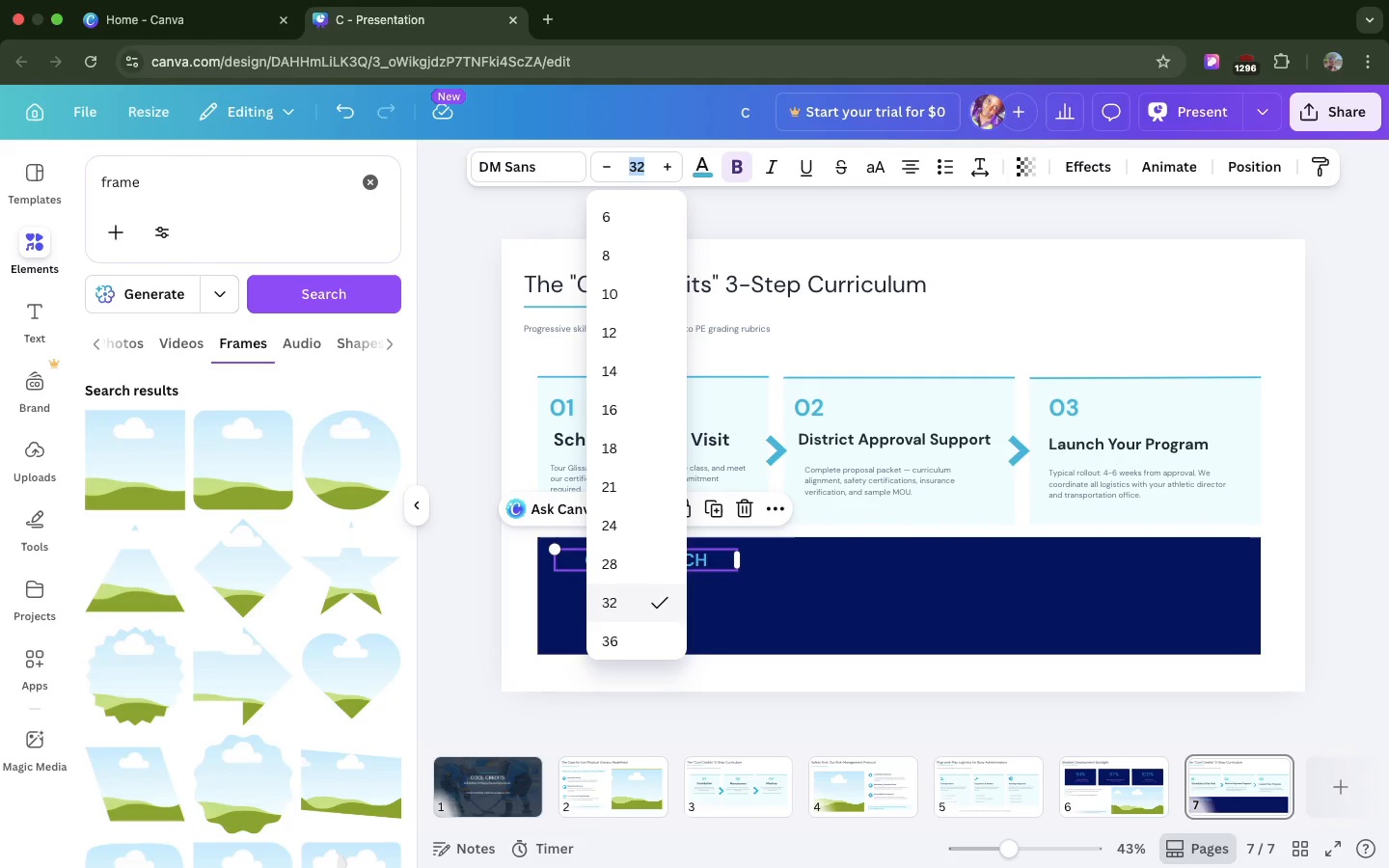 
type(16)
 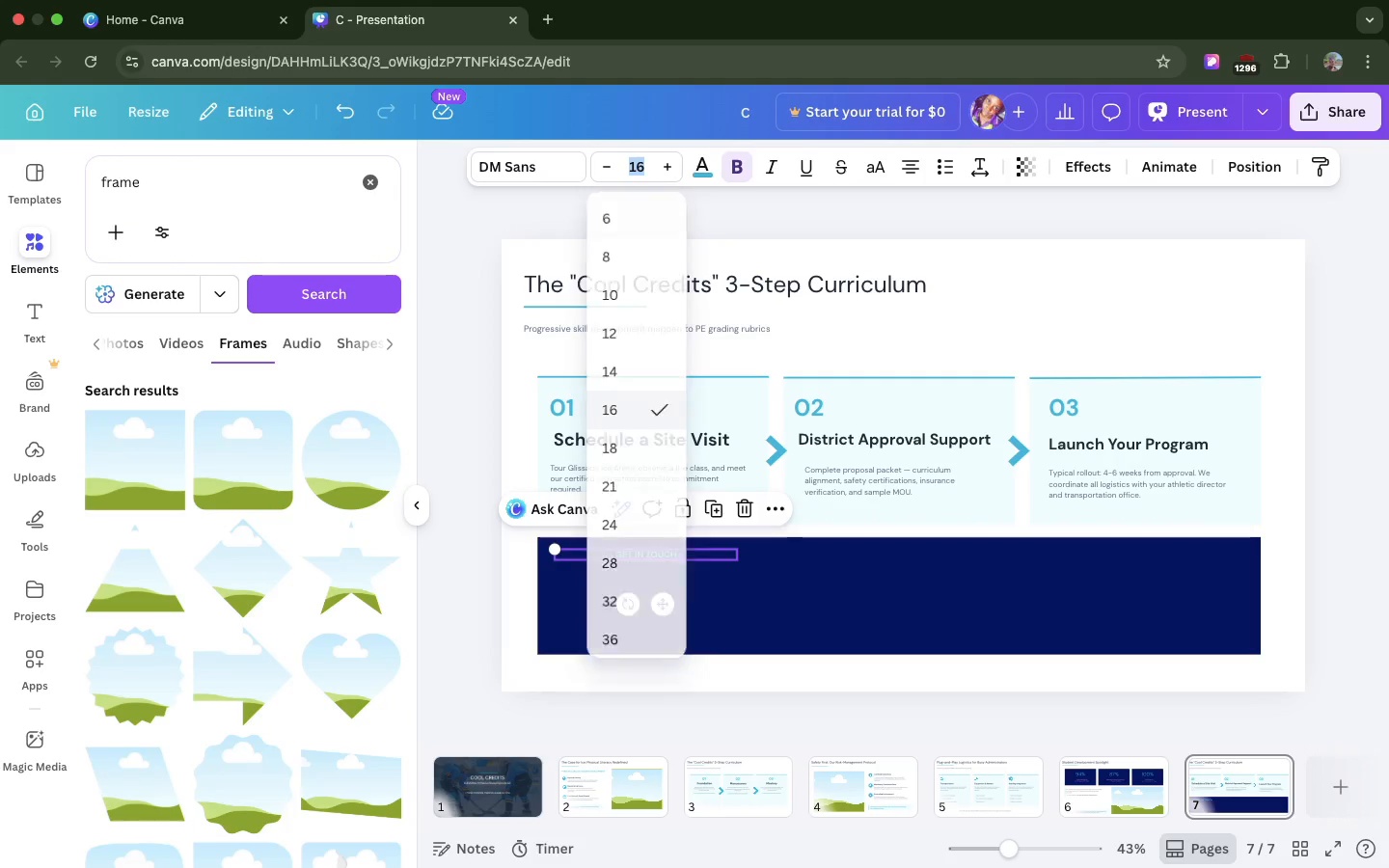 
key(Enter)
 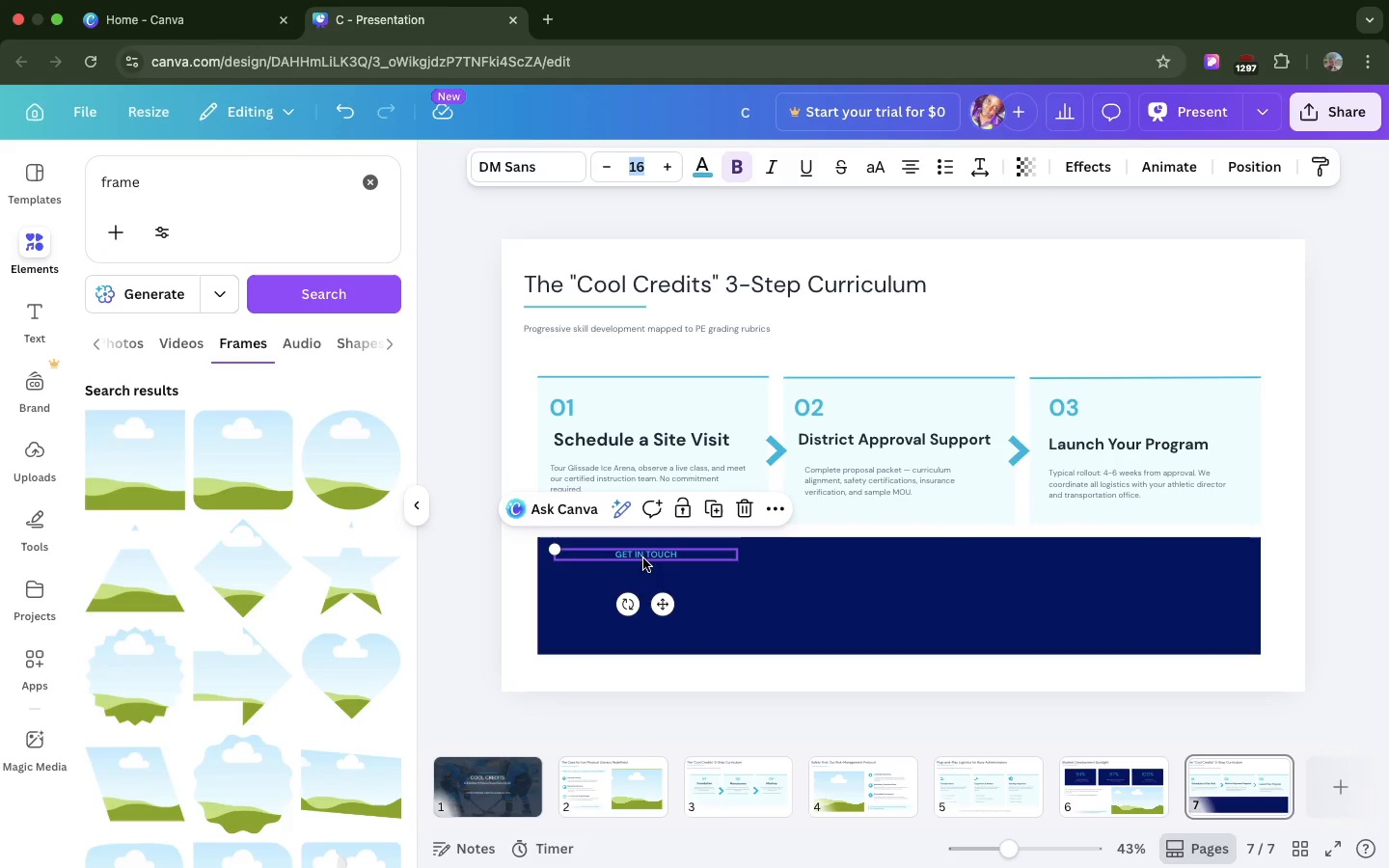 
left_click([618, 556])
 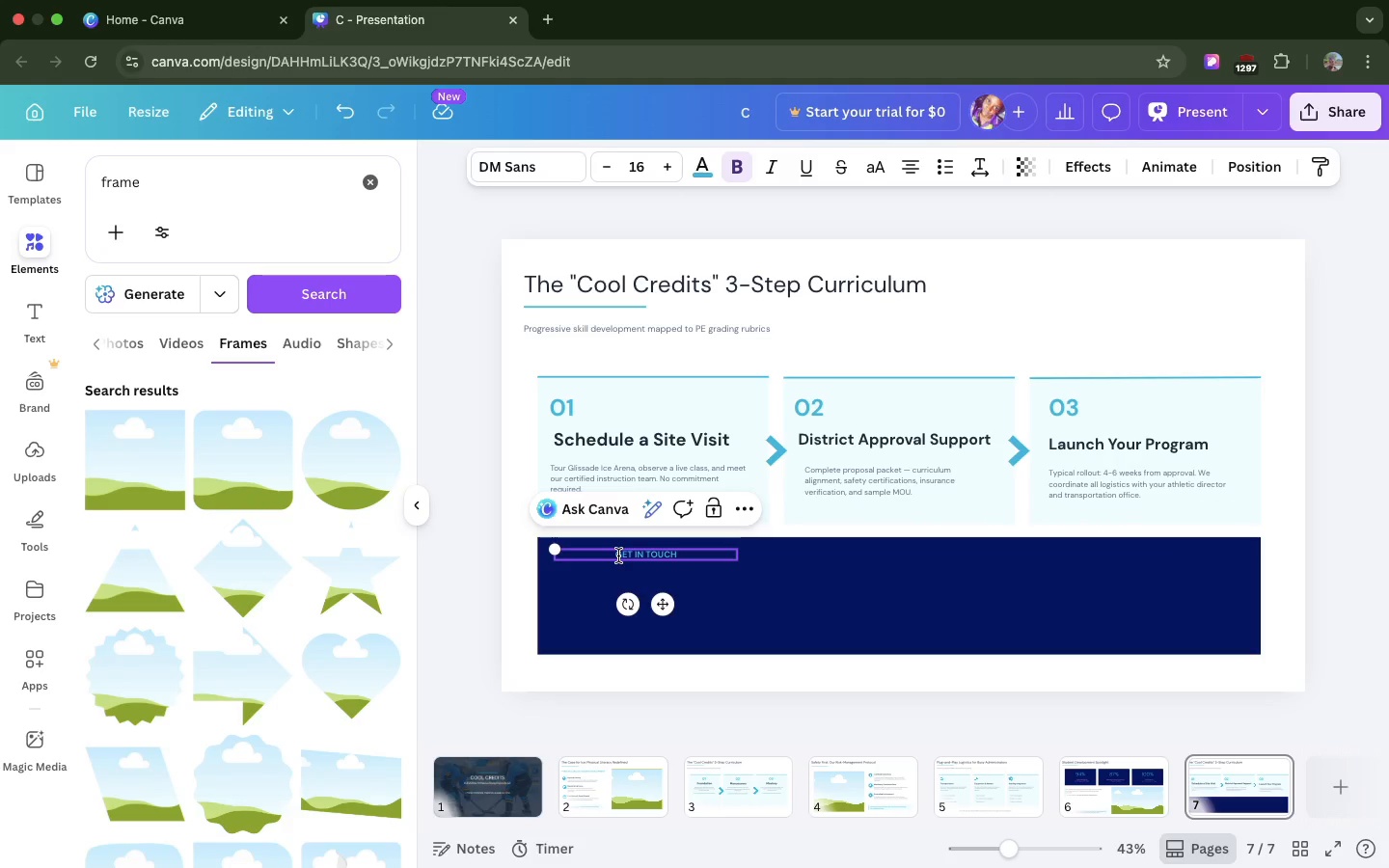 
left_click([618, 556])
 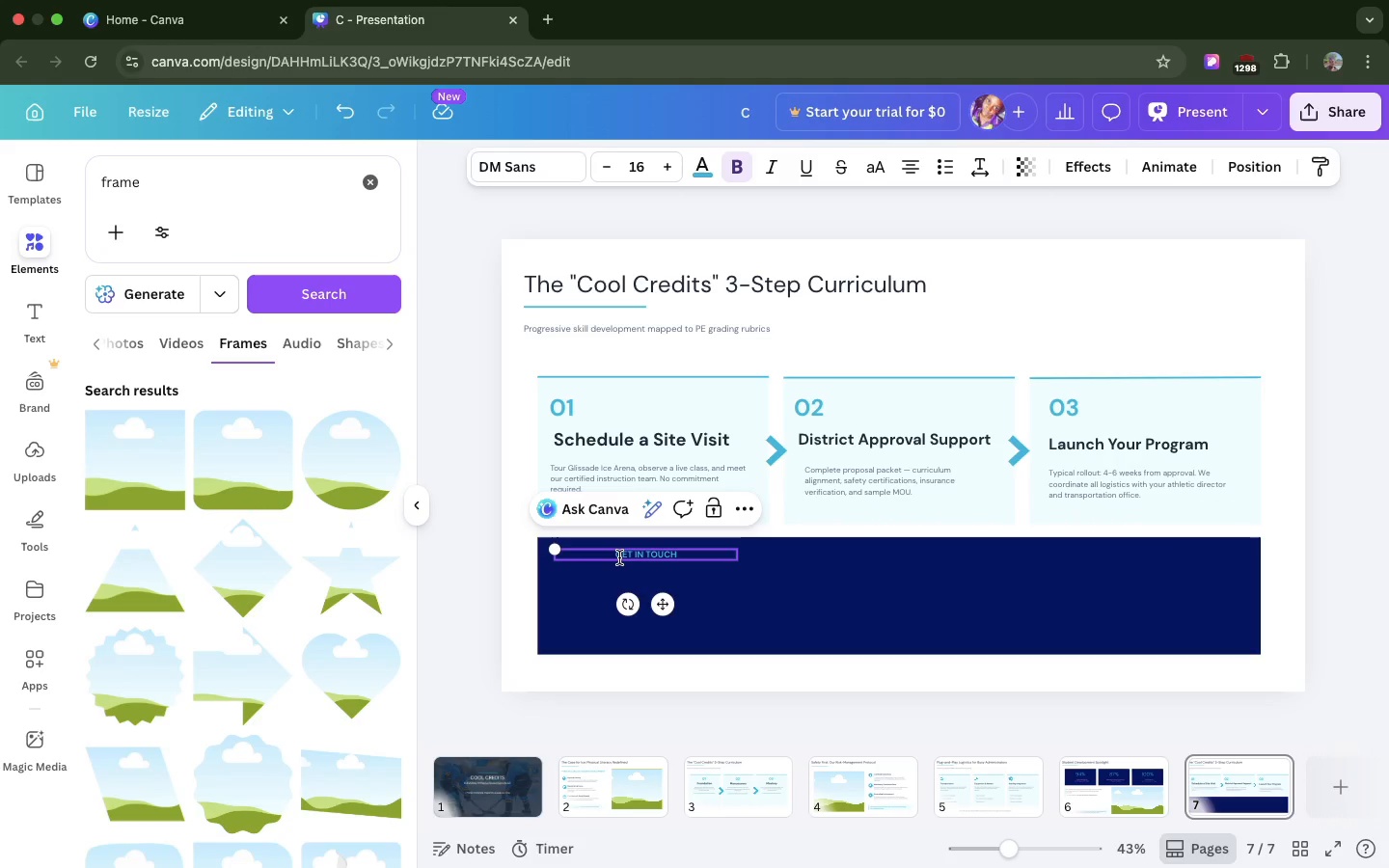 
key(Backspace)
 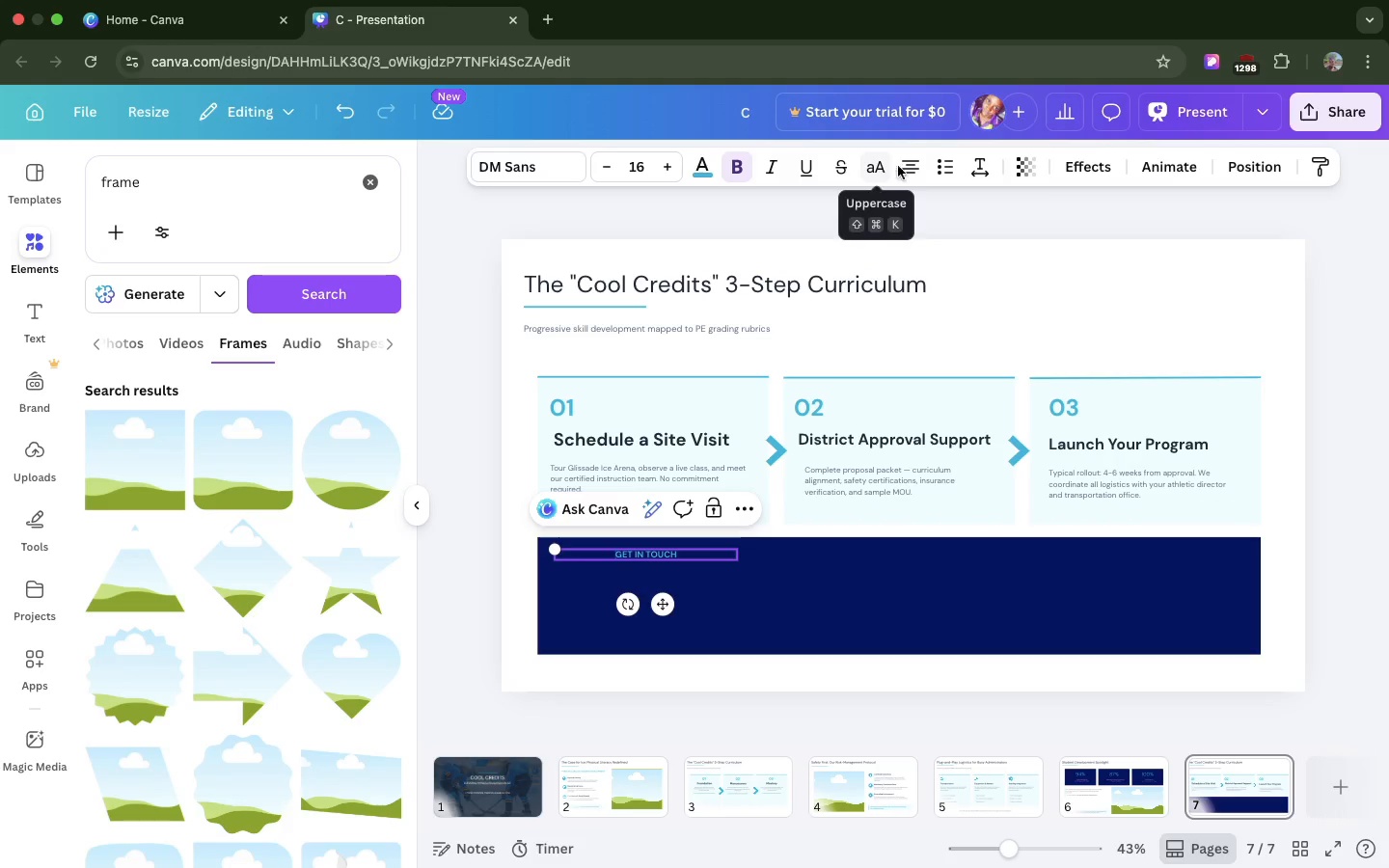 
left_click([905, 164])
 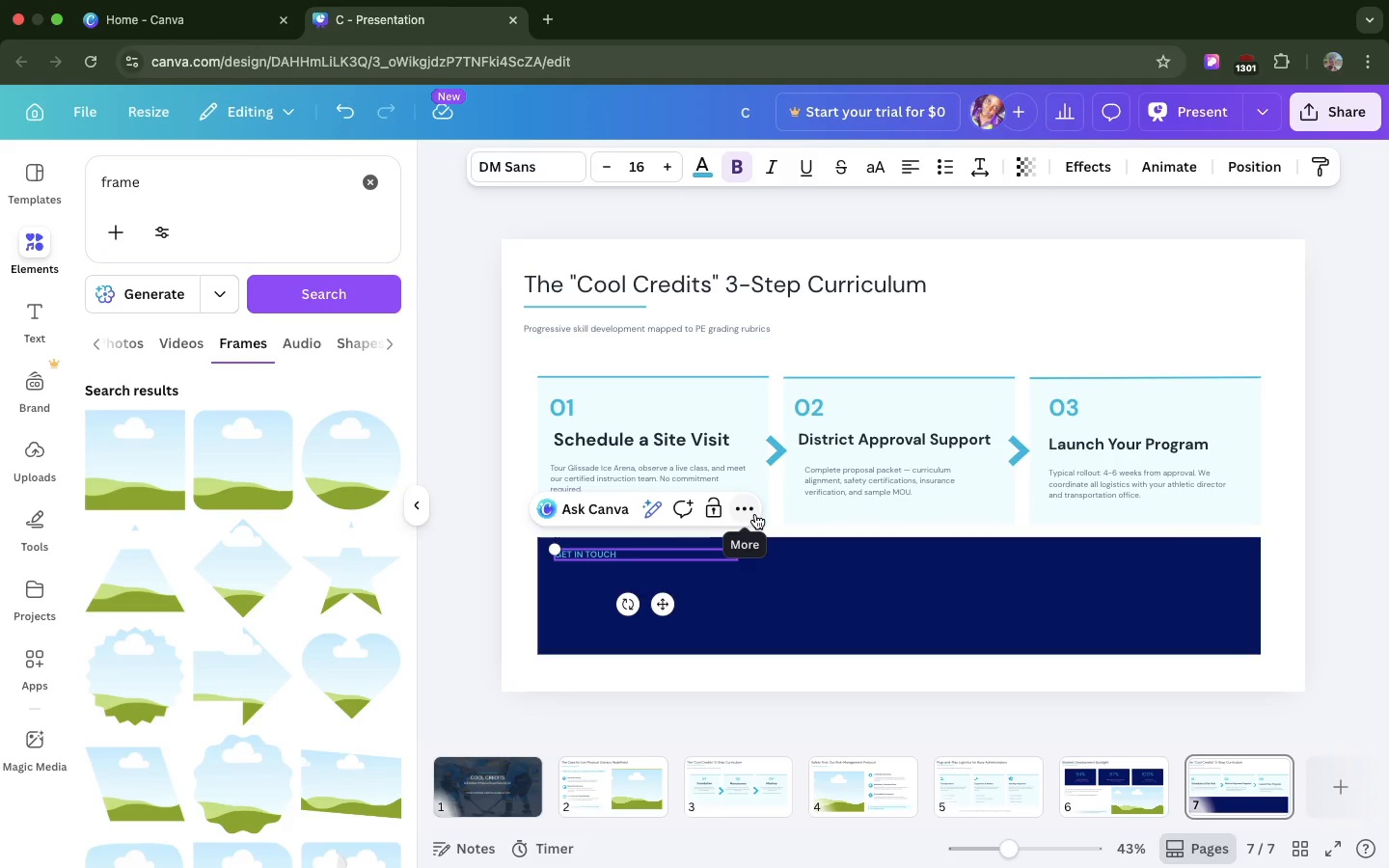 
wait(41.97)
 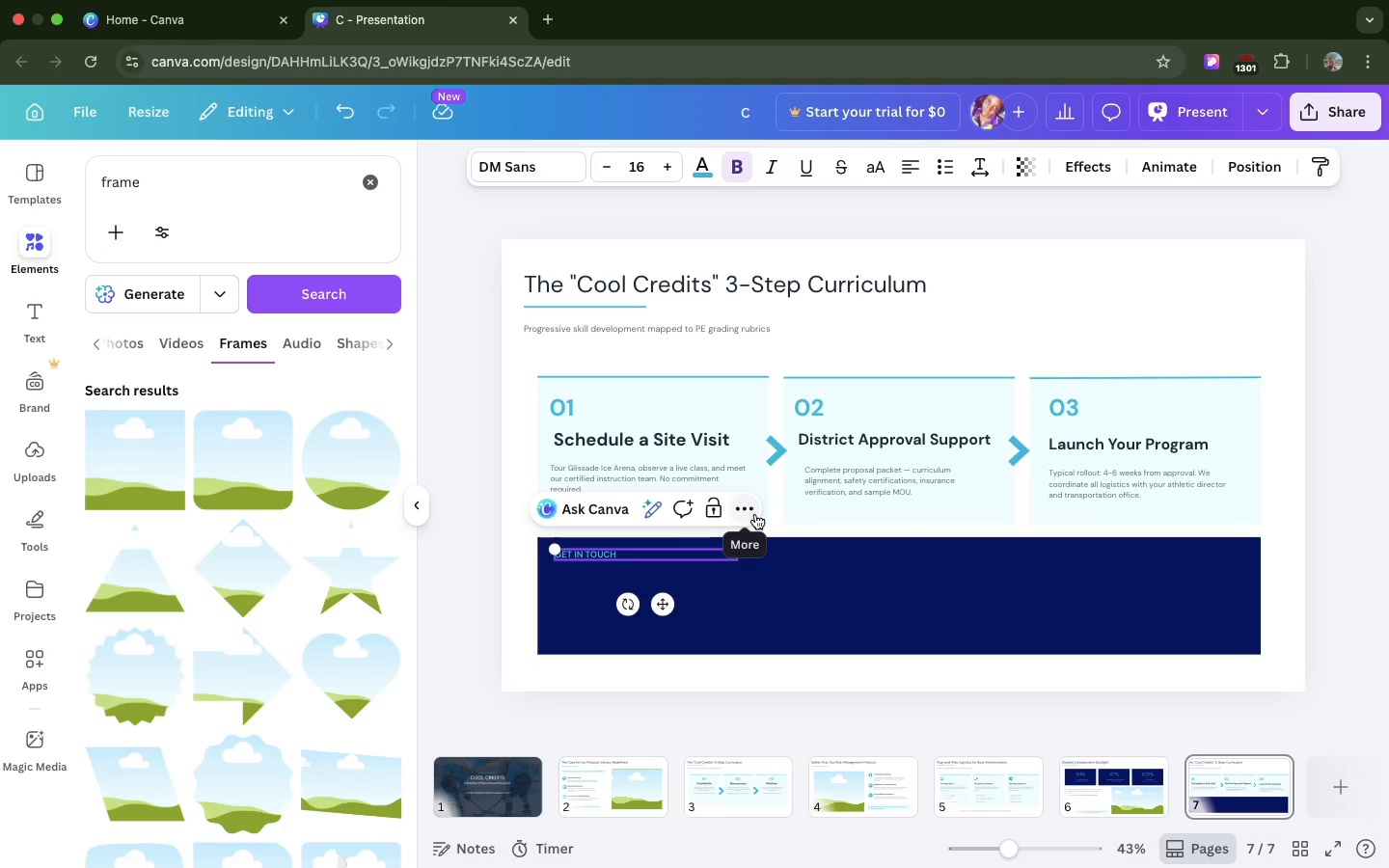 
left_click([692, 590])
 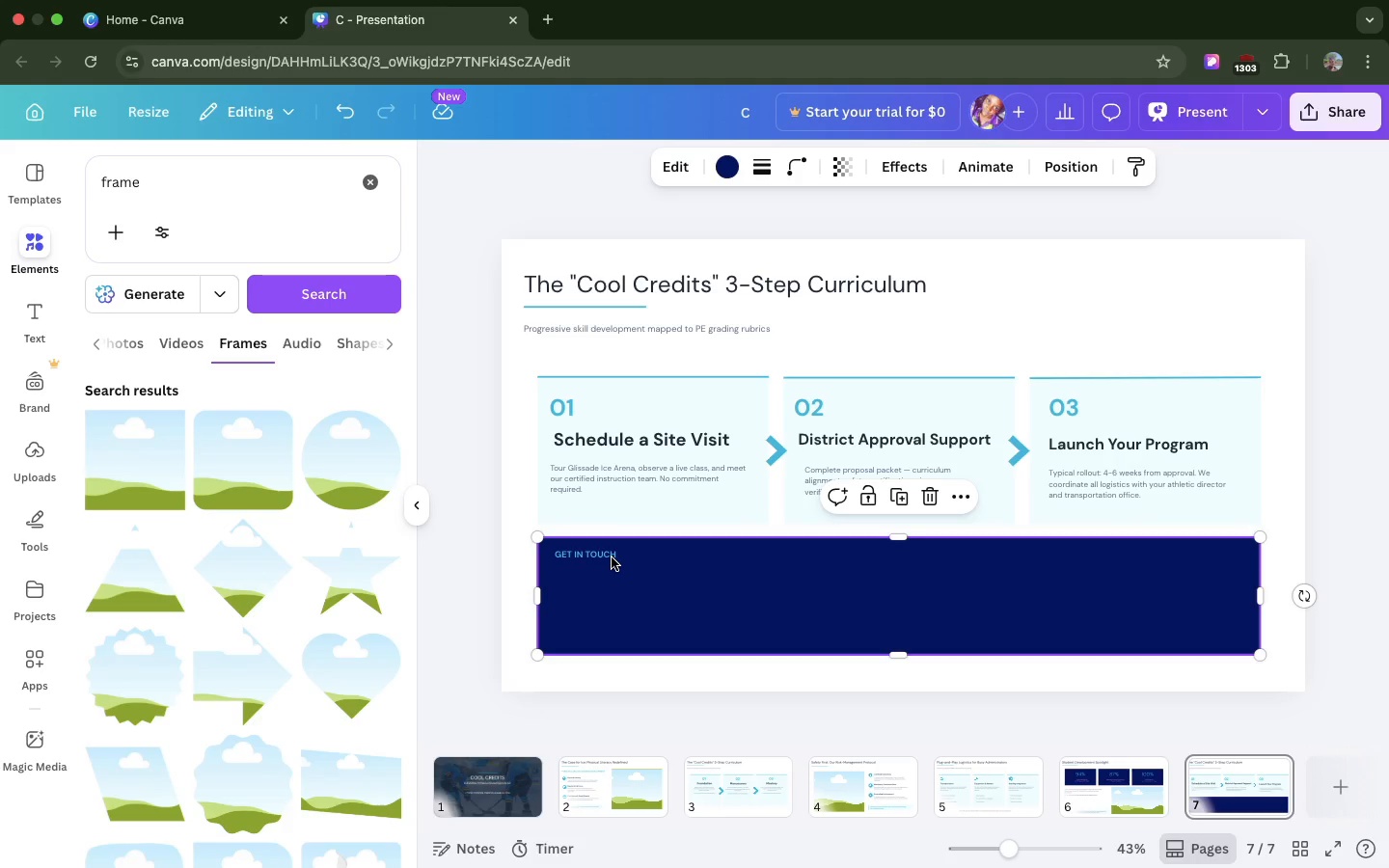 
left_click([612, 557])
 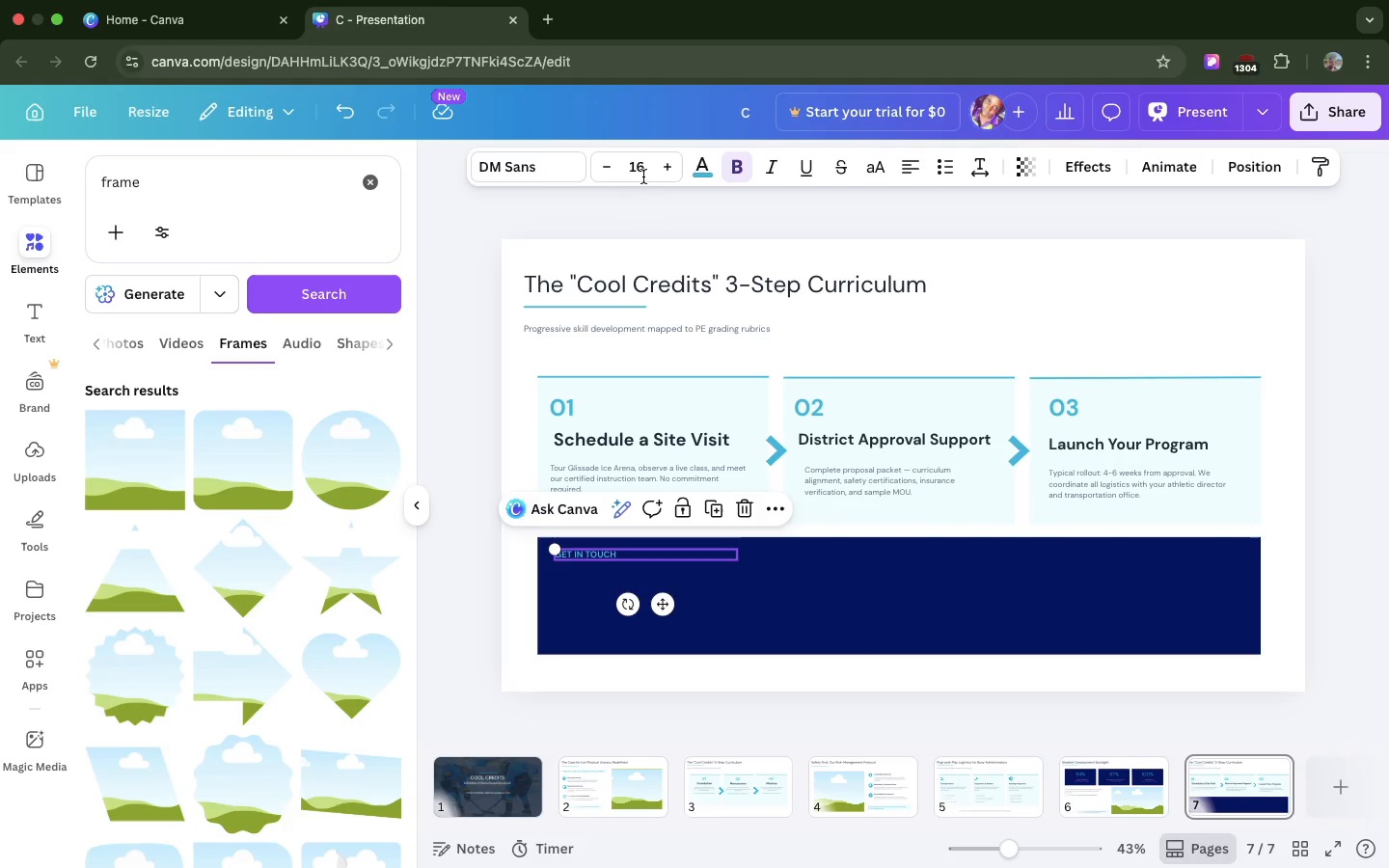 
left_click([642, 175])
 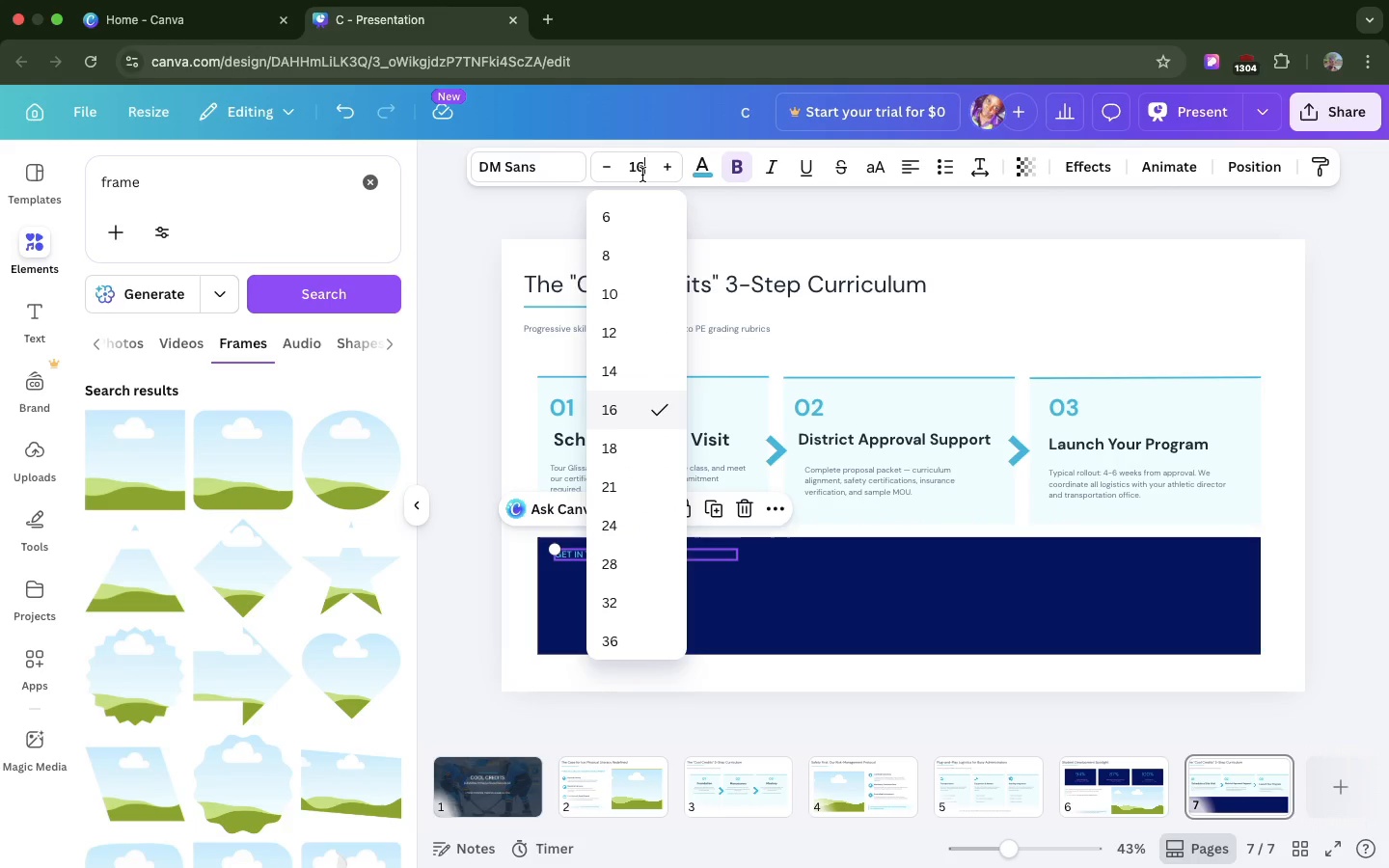 
double_click([642, 175])
 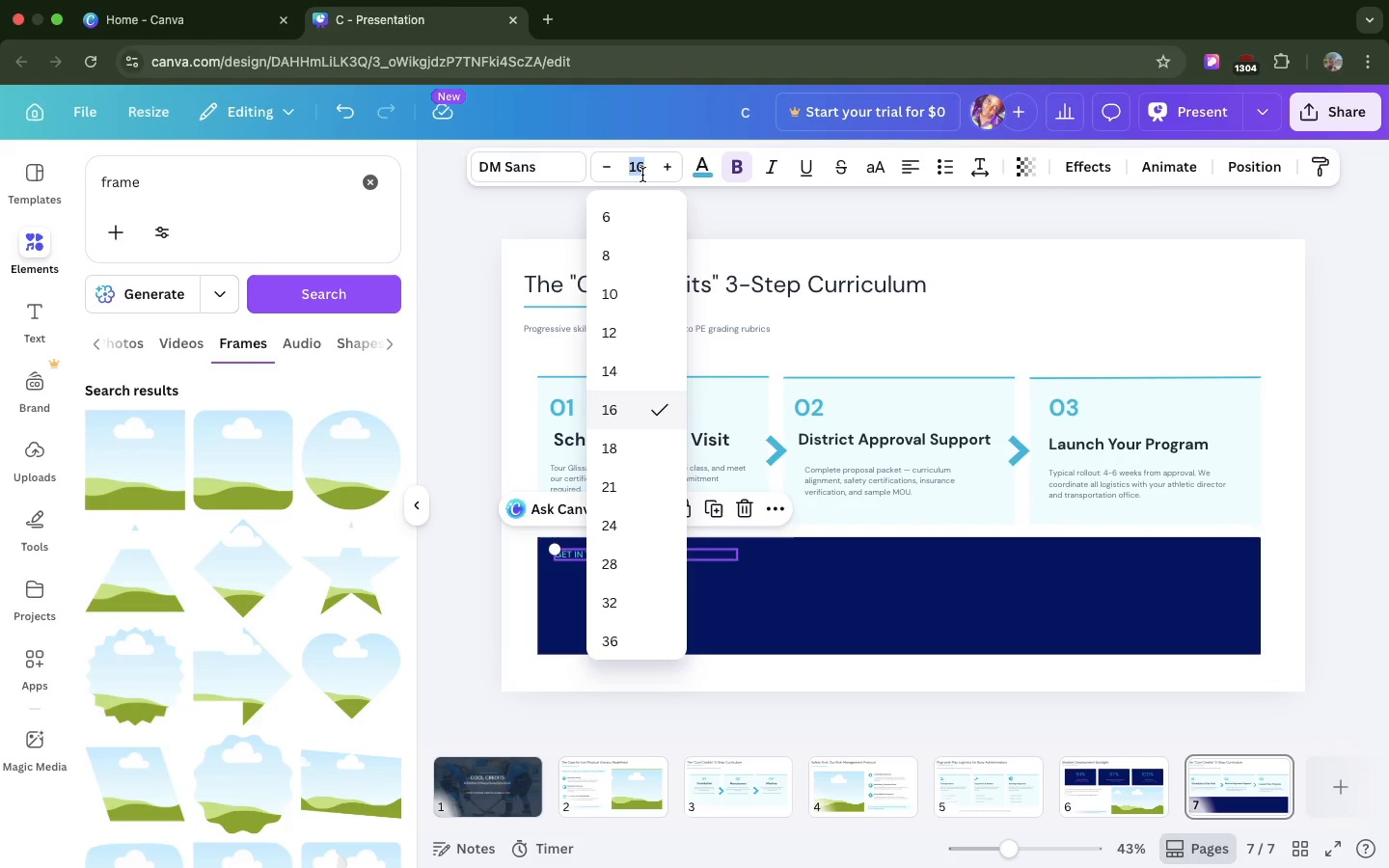 
triple_click([642, 175])
 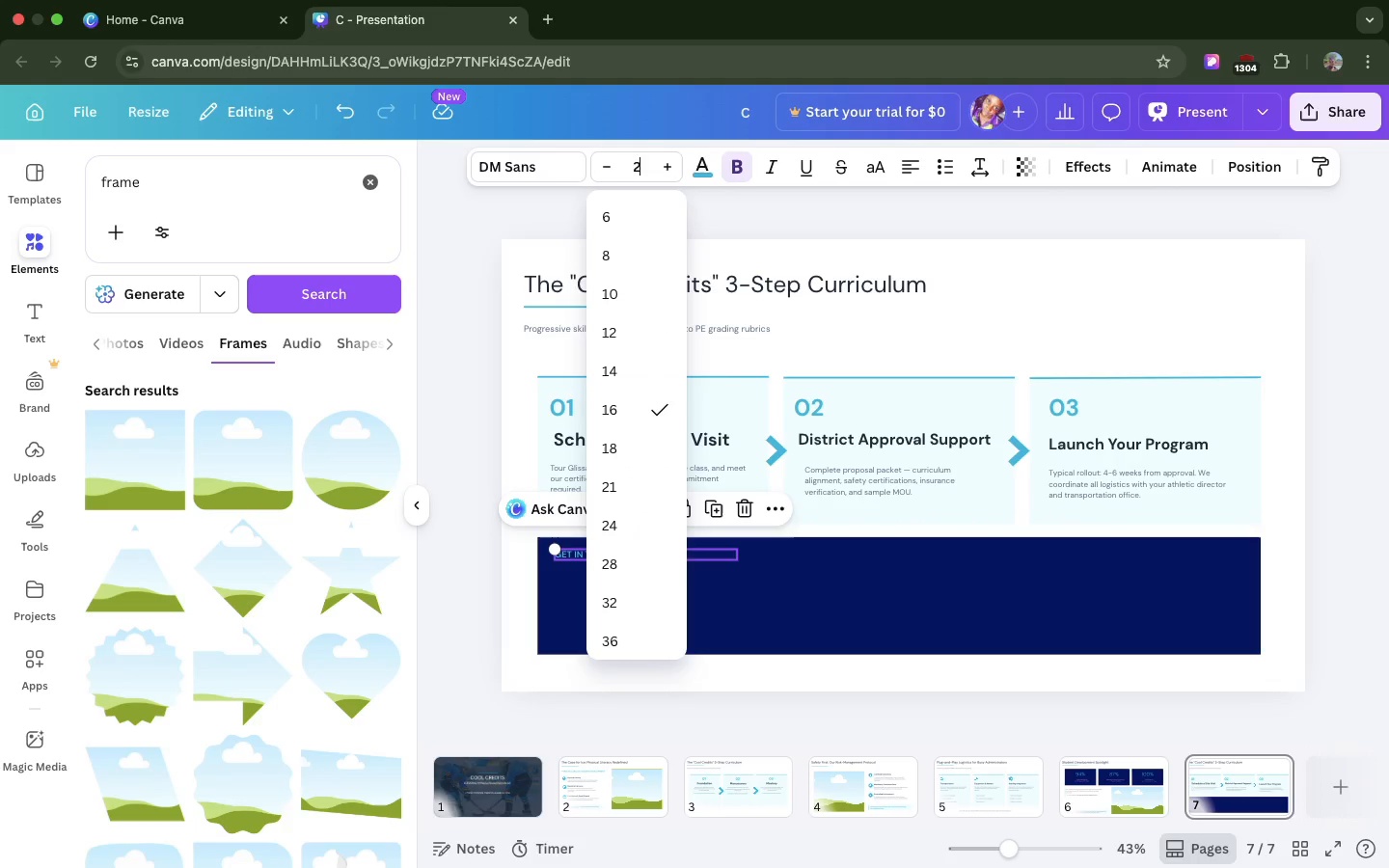 
type(24)
 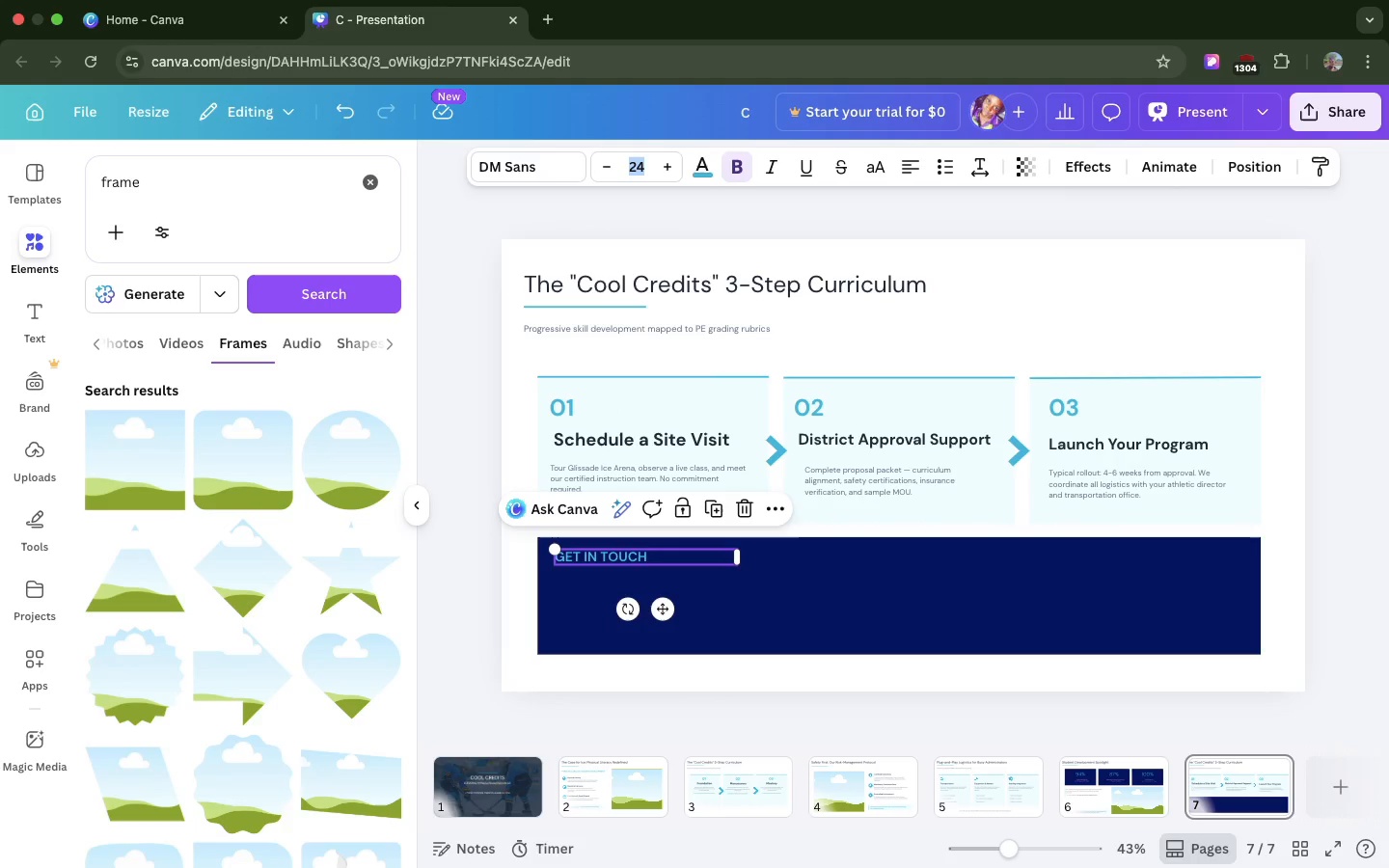 
hold_key(key=Enter, duration=0.38)
 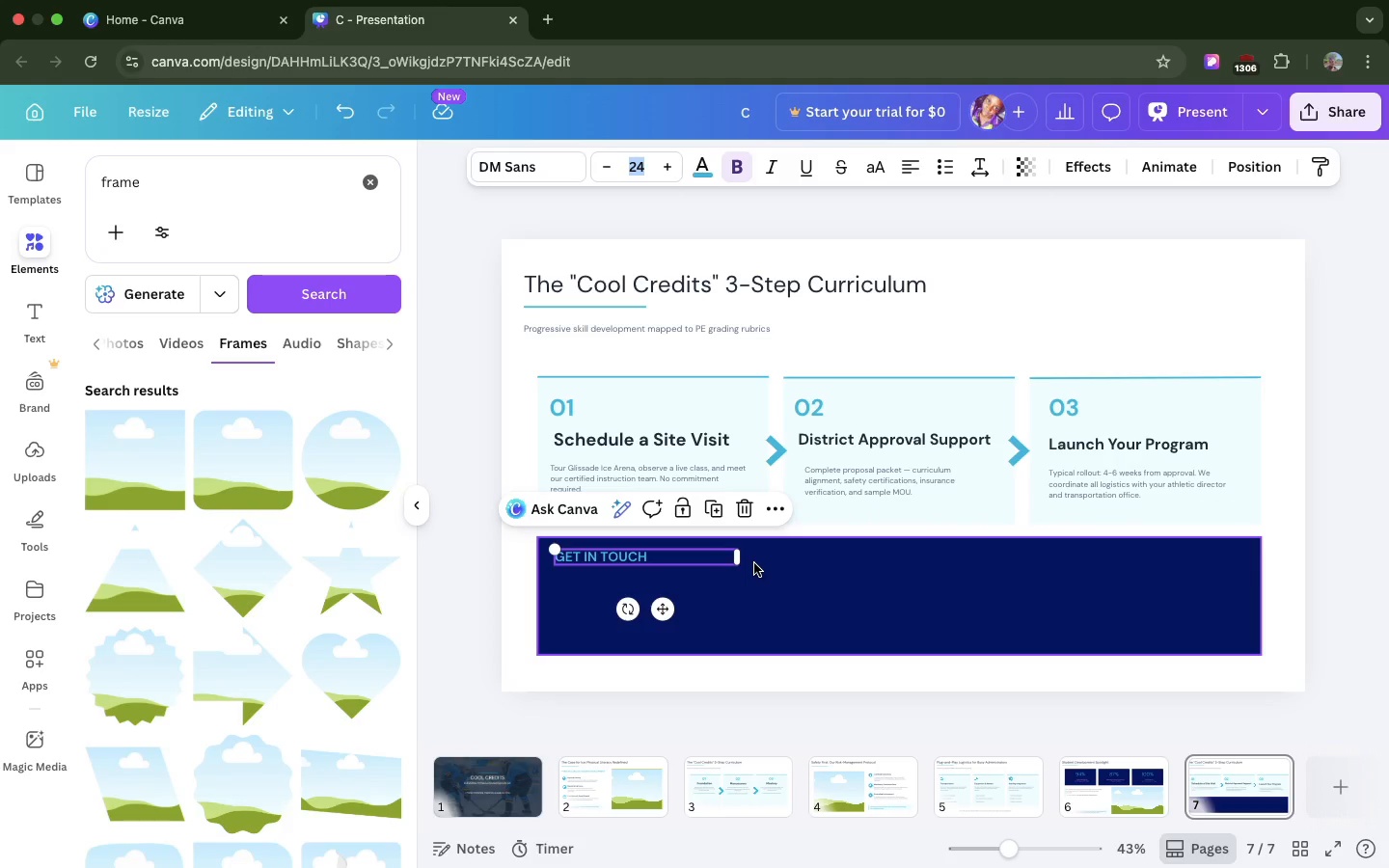 
wait(28.85)
 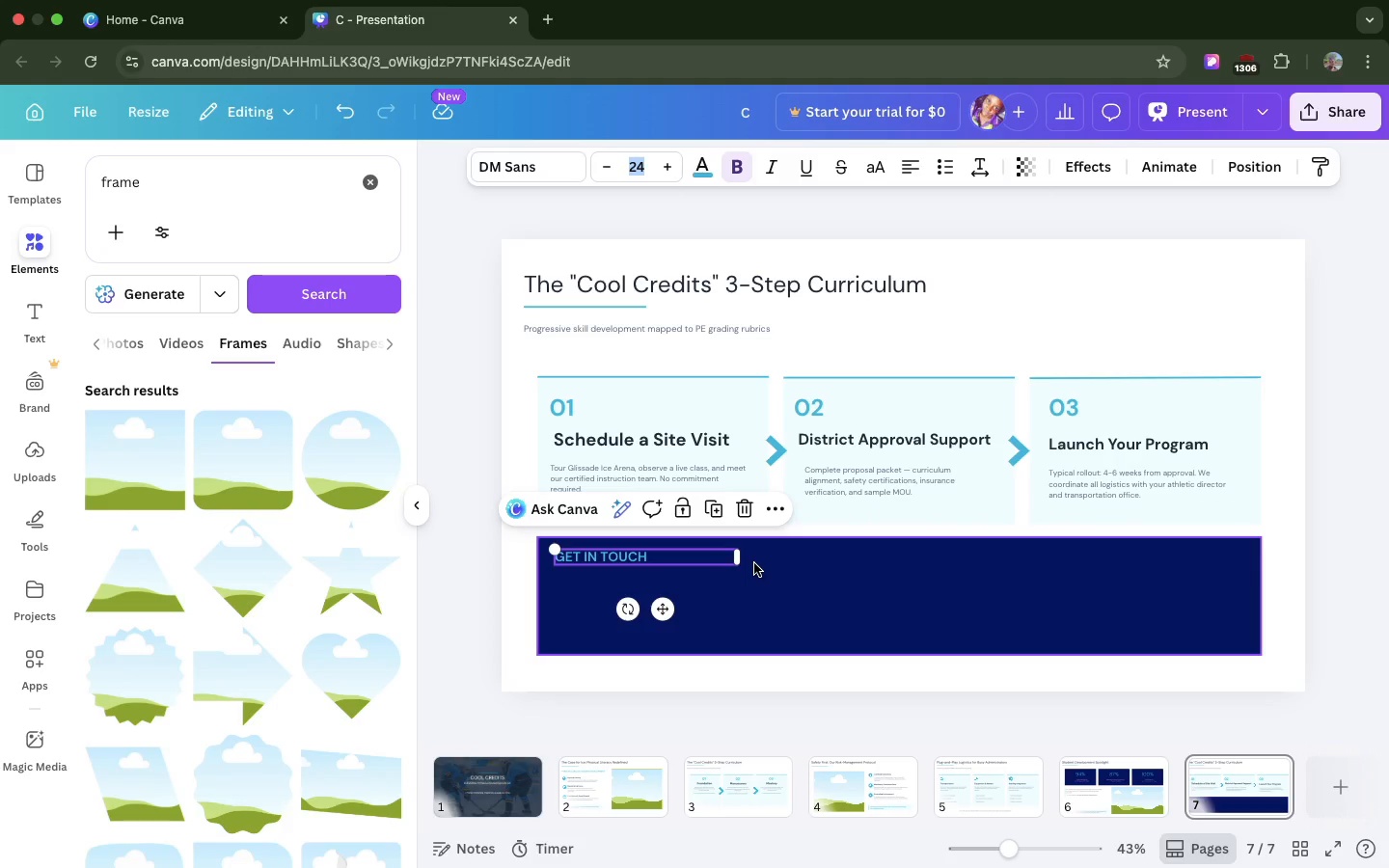 
key(Meta+D)
 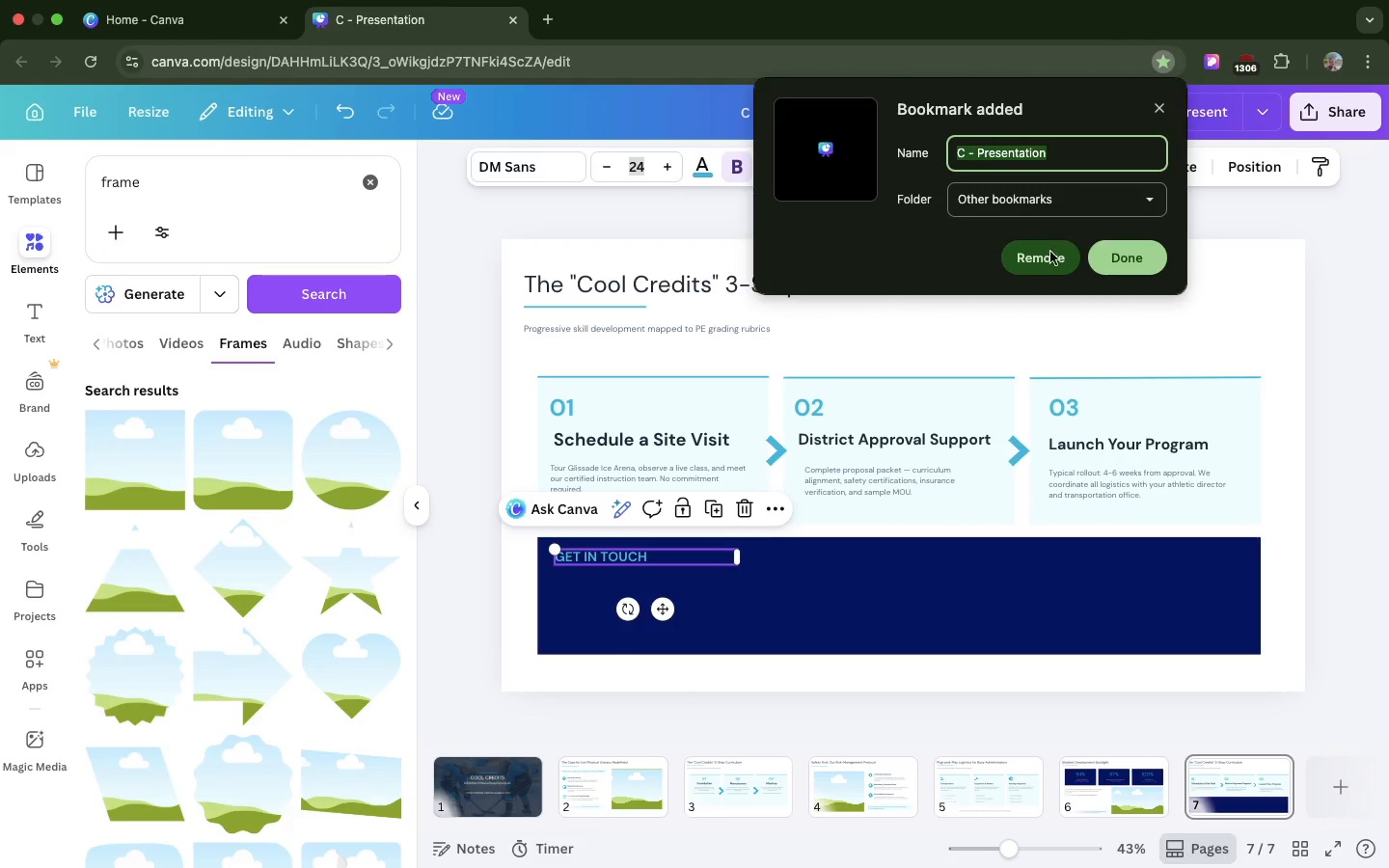 
left_click([1049, 265])
 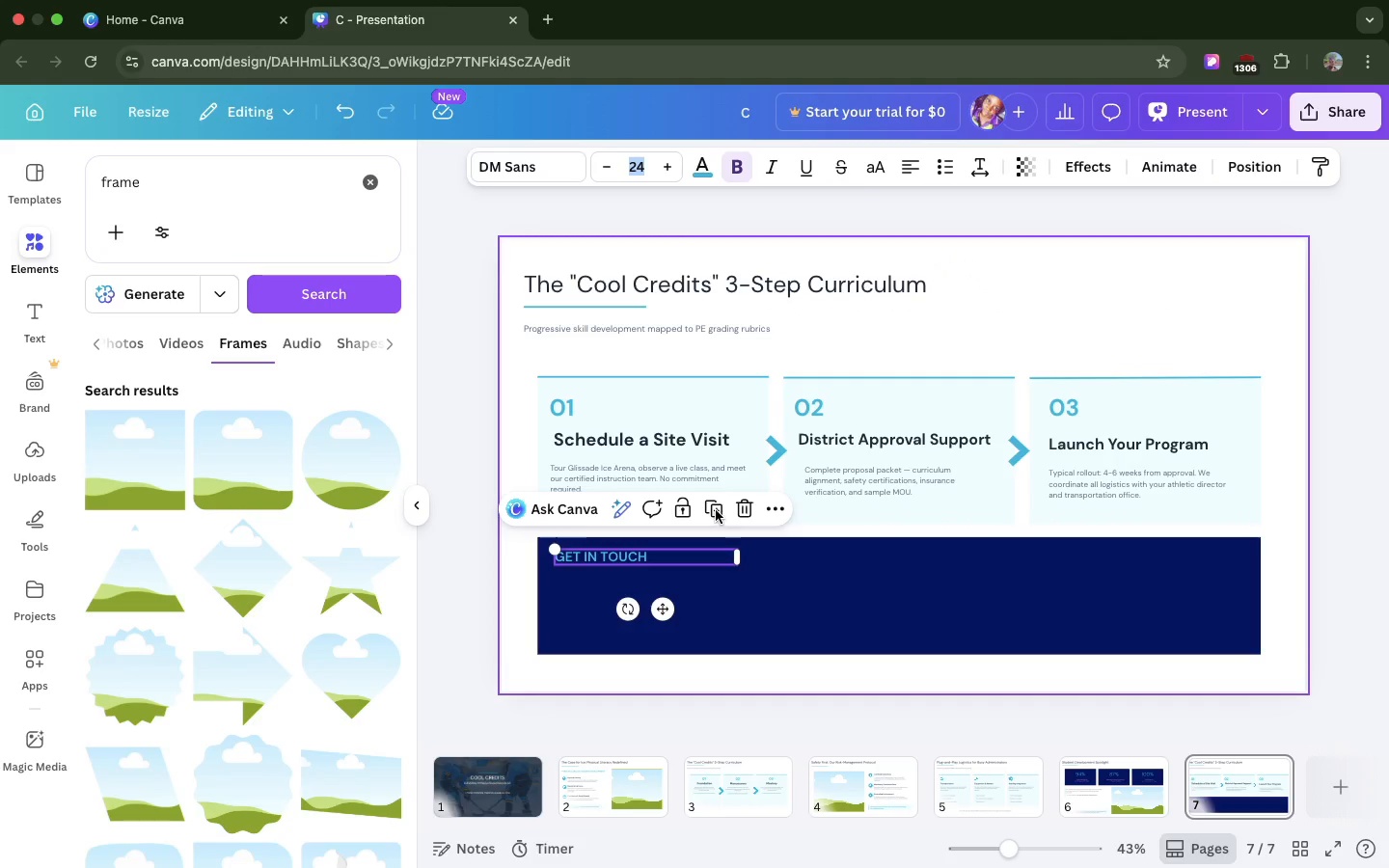 
left_click([715, 509])
 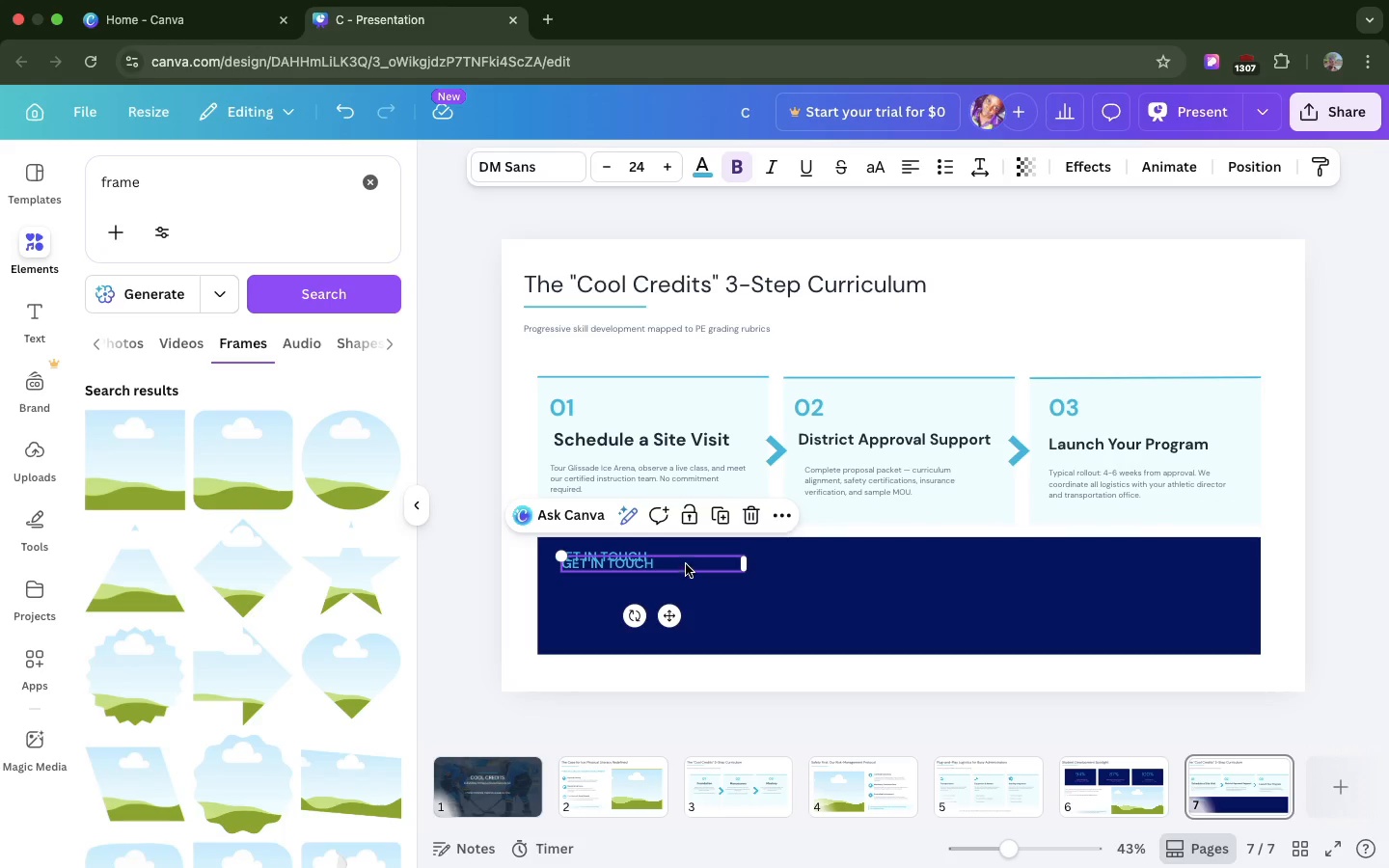 
left_click_drag(start_coordinate=[685, 565], to_coordinate=[683, 598])
 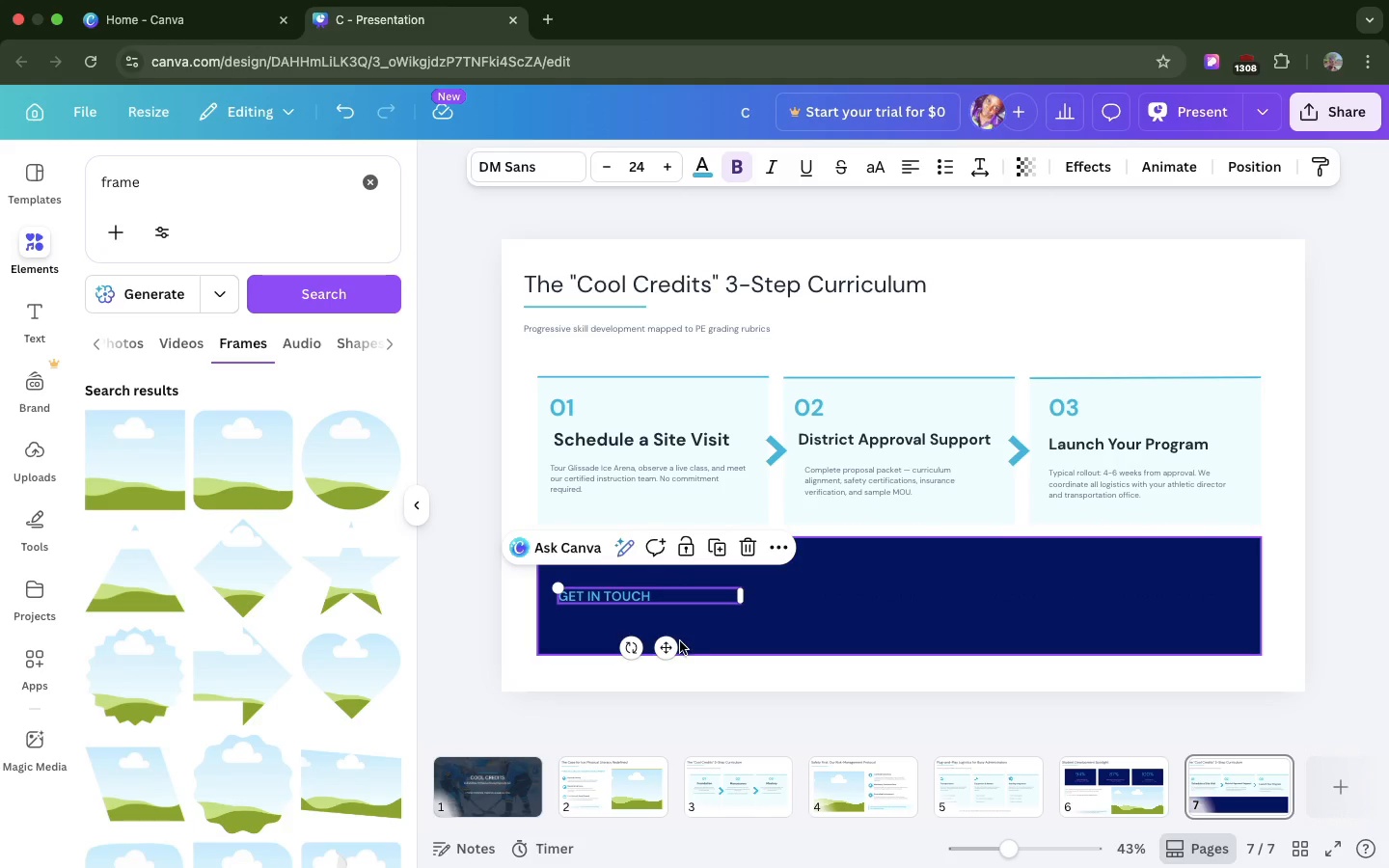 
wait(9.44)
 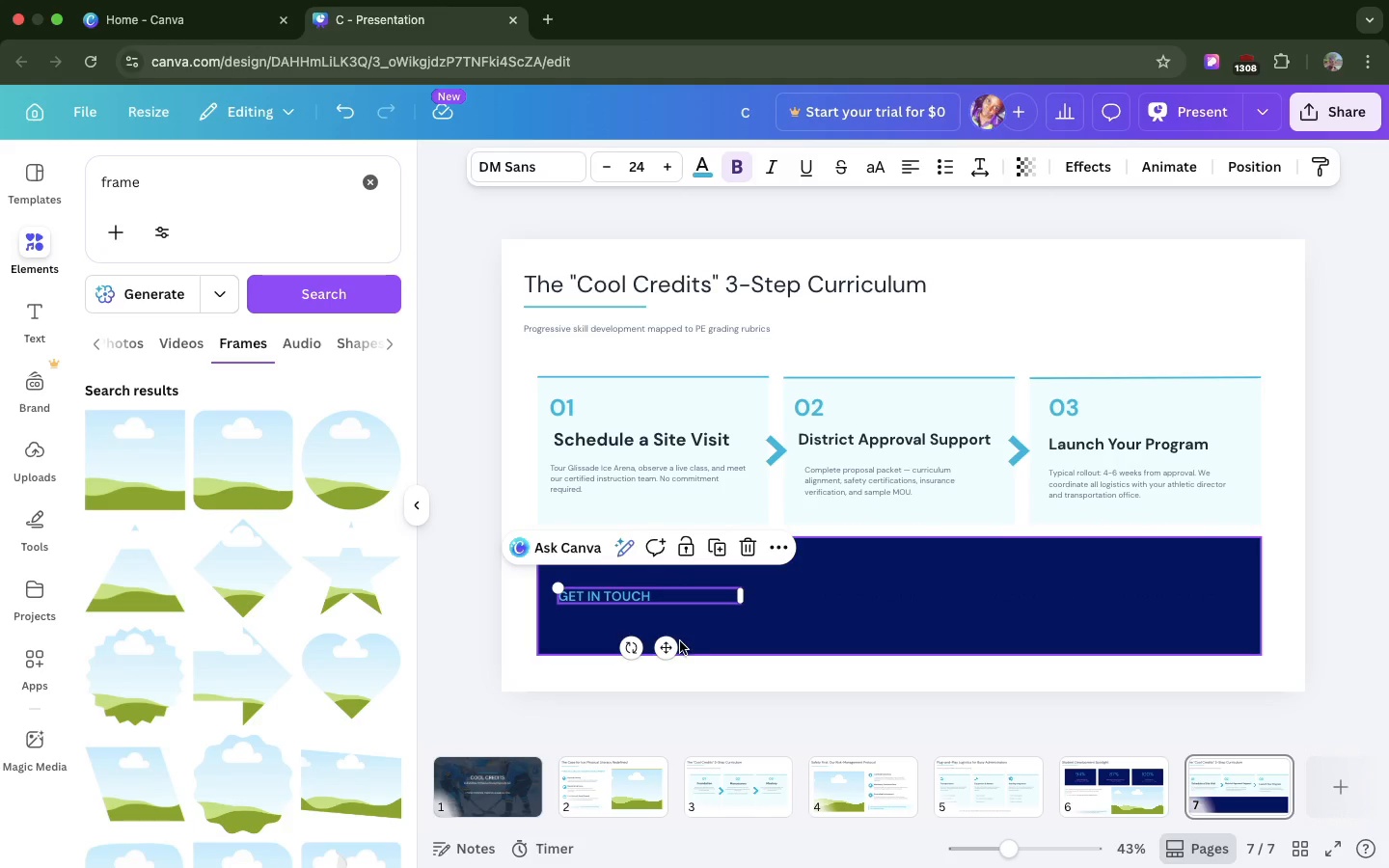 
double_click([647, 598])
 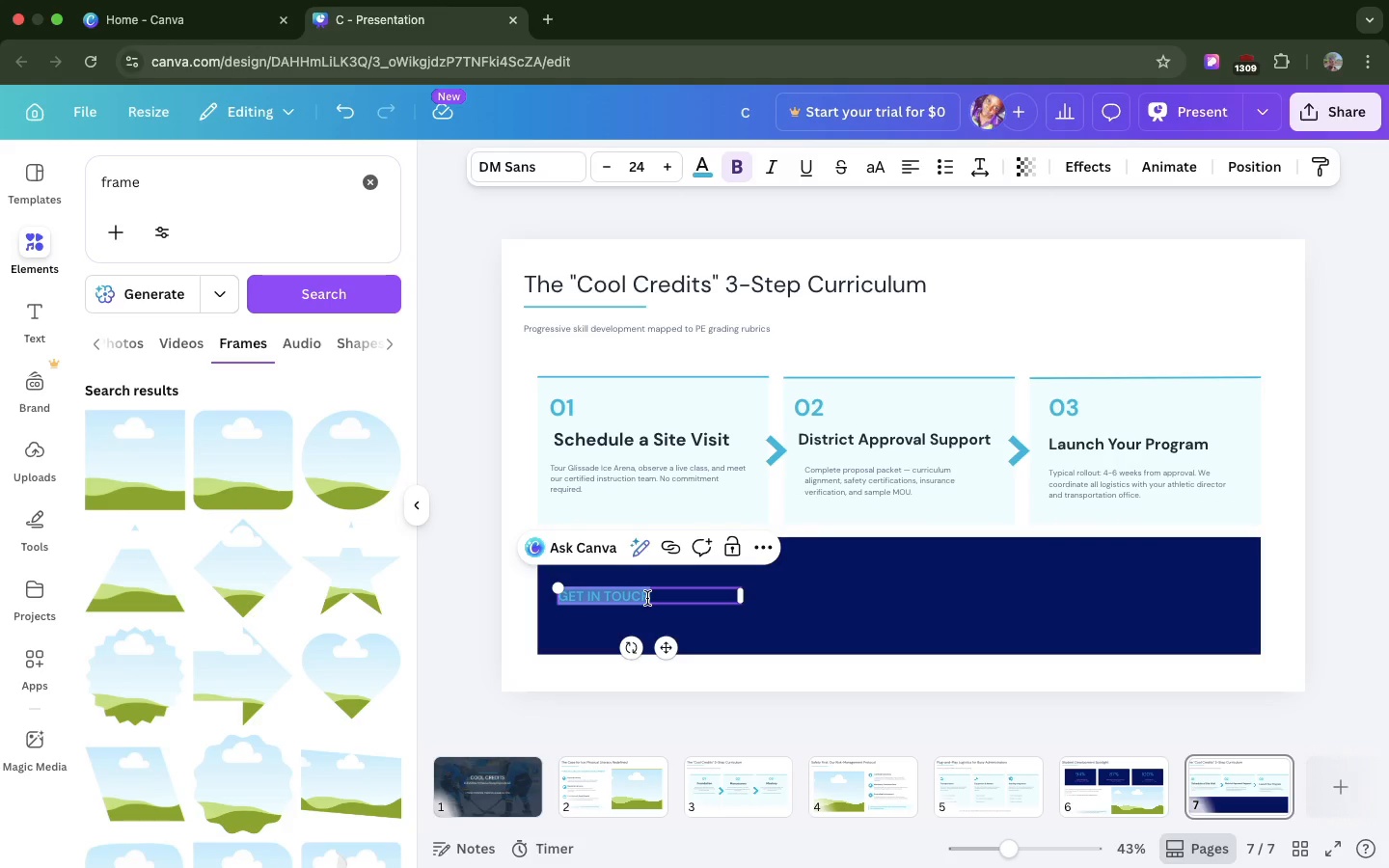 
key(Meta+V)
 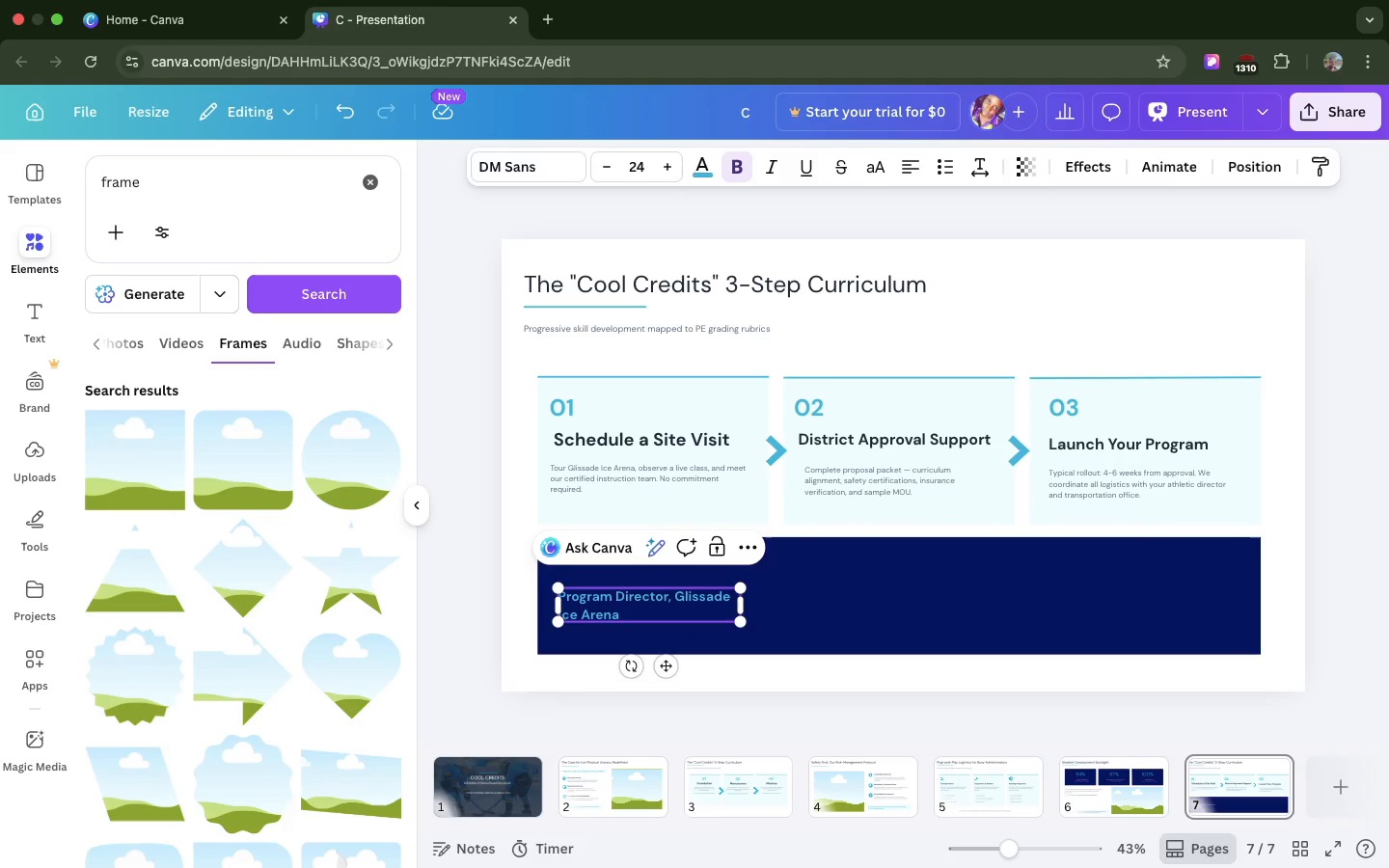 
key(Backspace)
 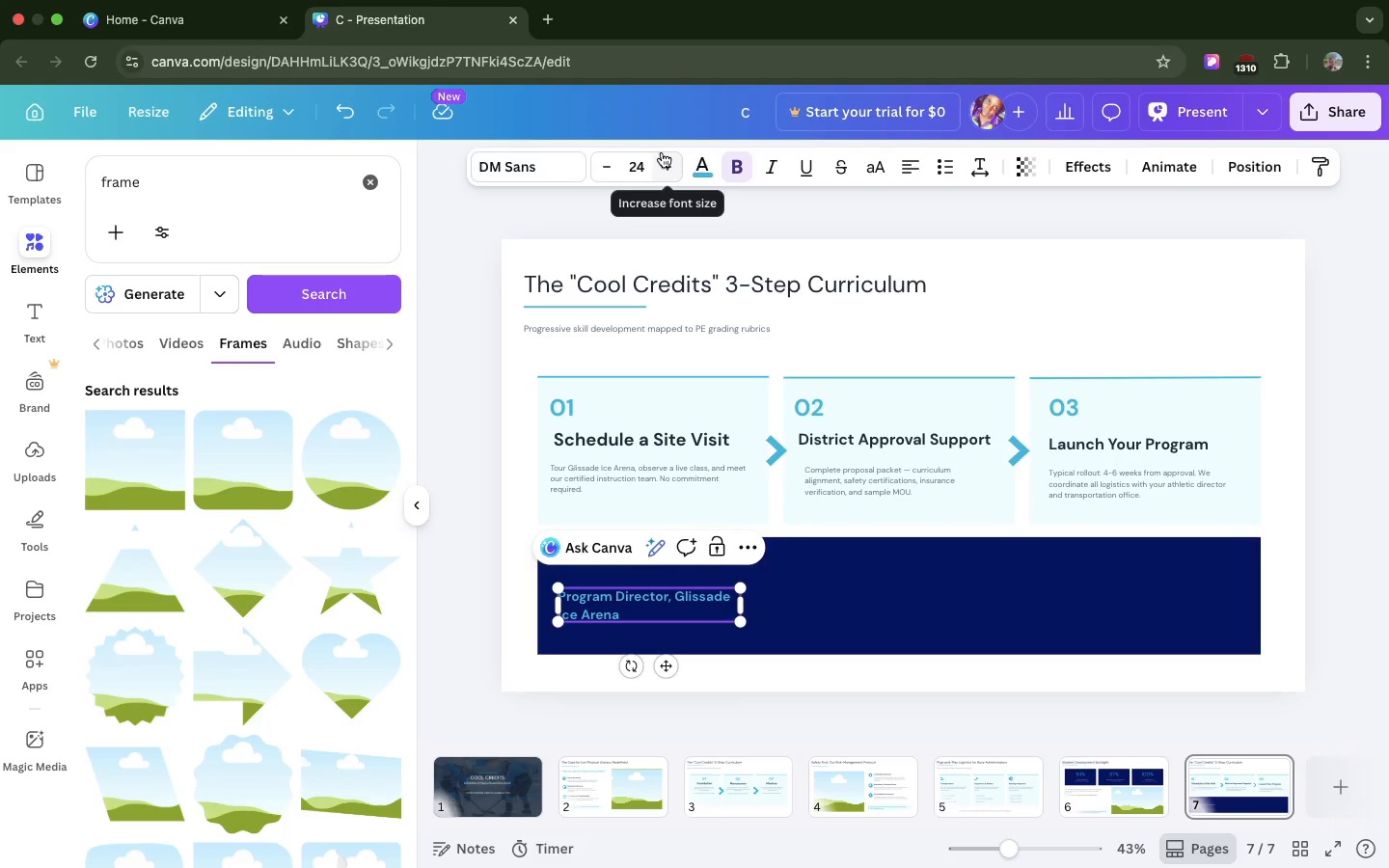 
left_click([662, 165])
 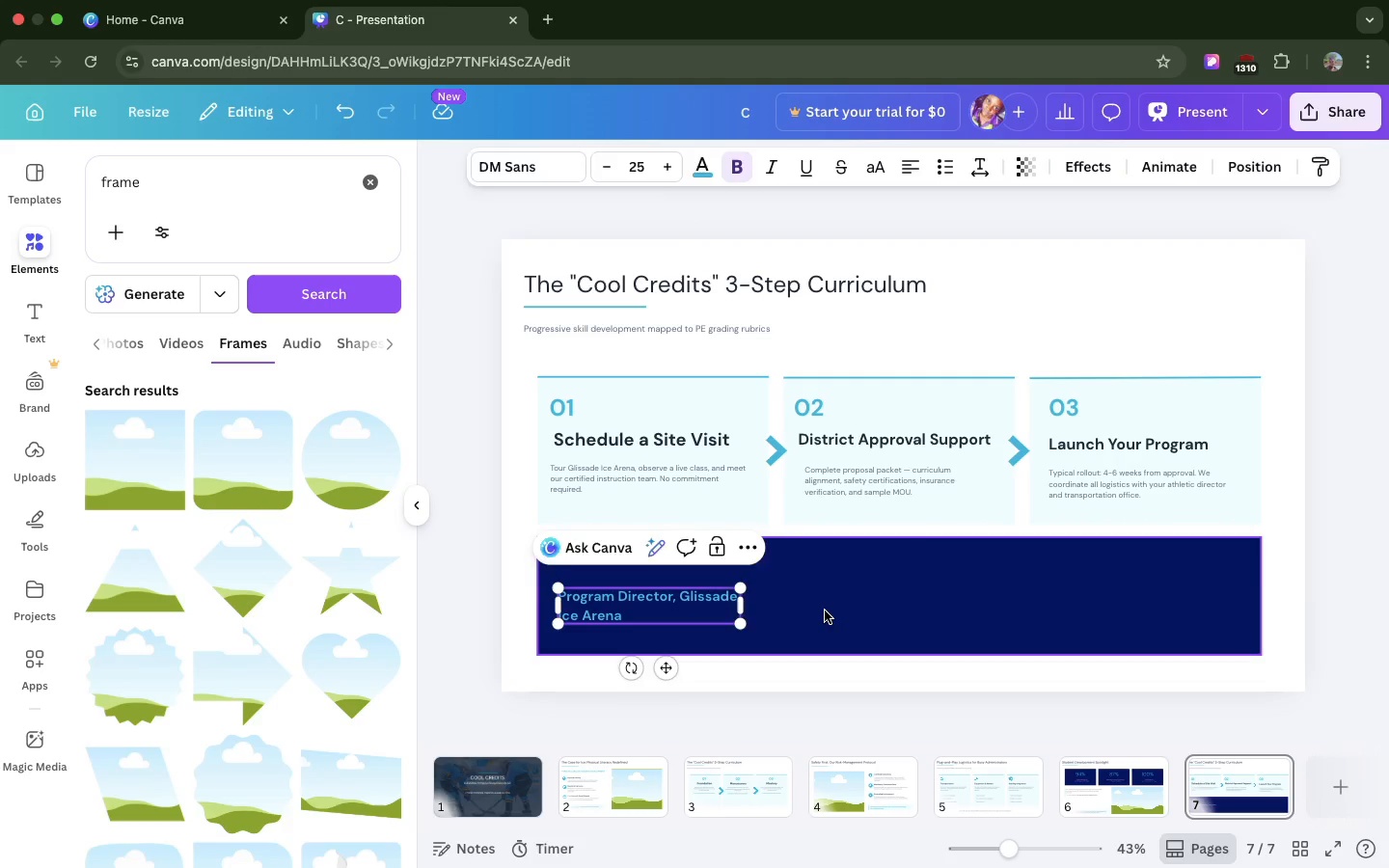 
left_click([825, 610])
 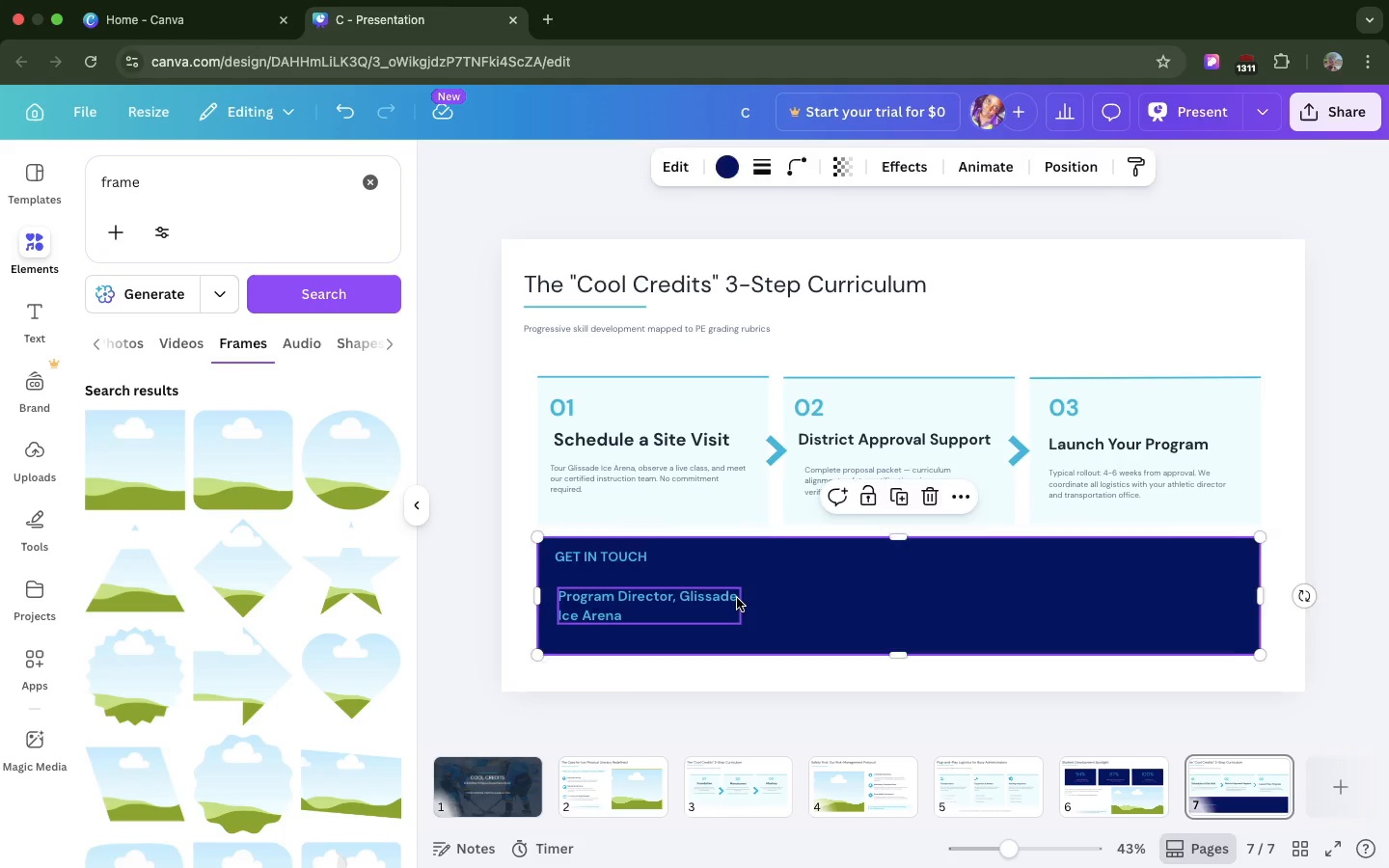 
left_click([737, 598])
 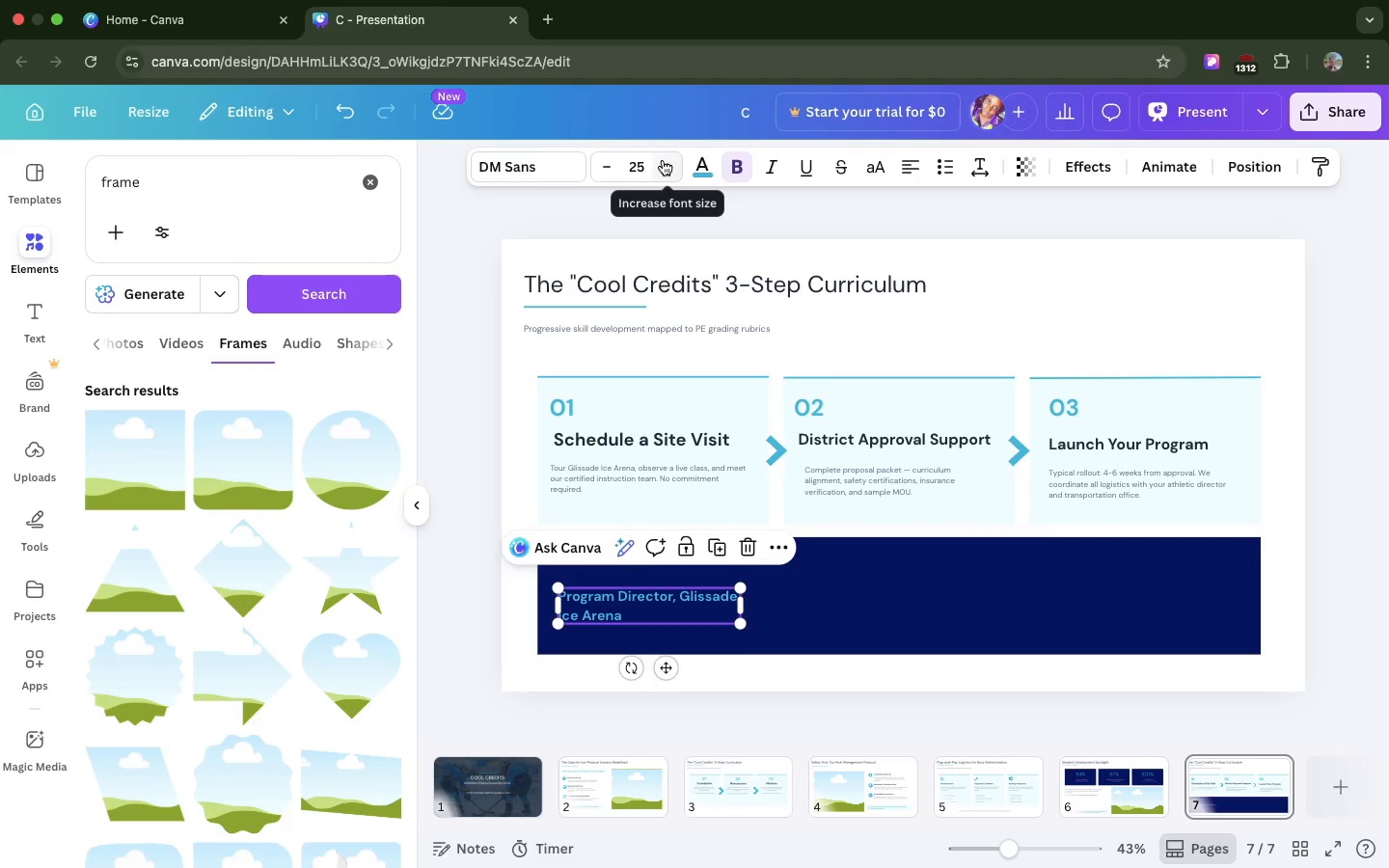 
left_click([664, 160])
 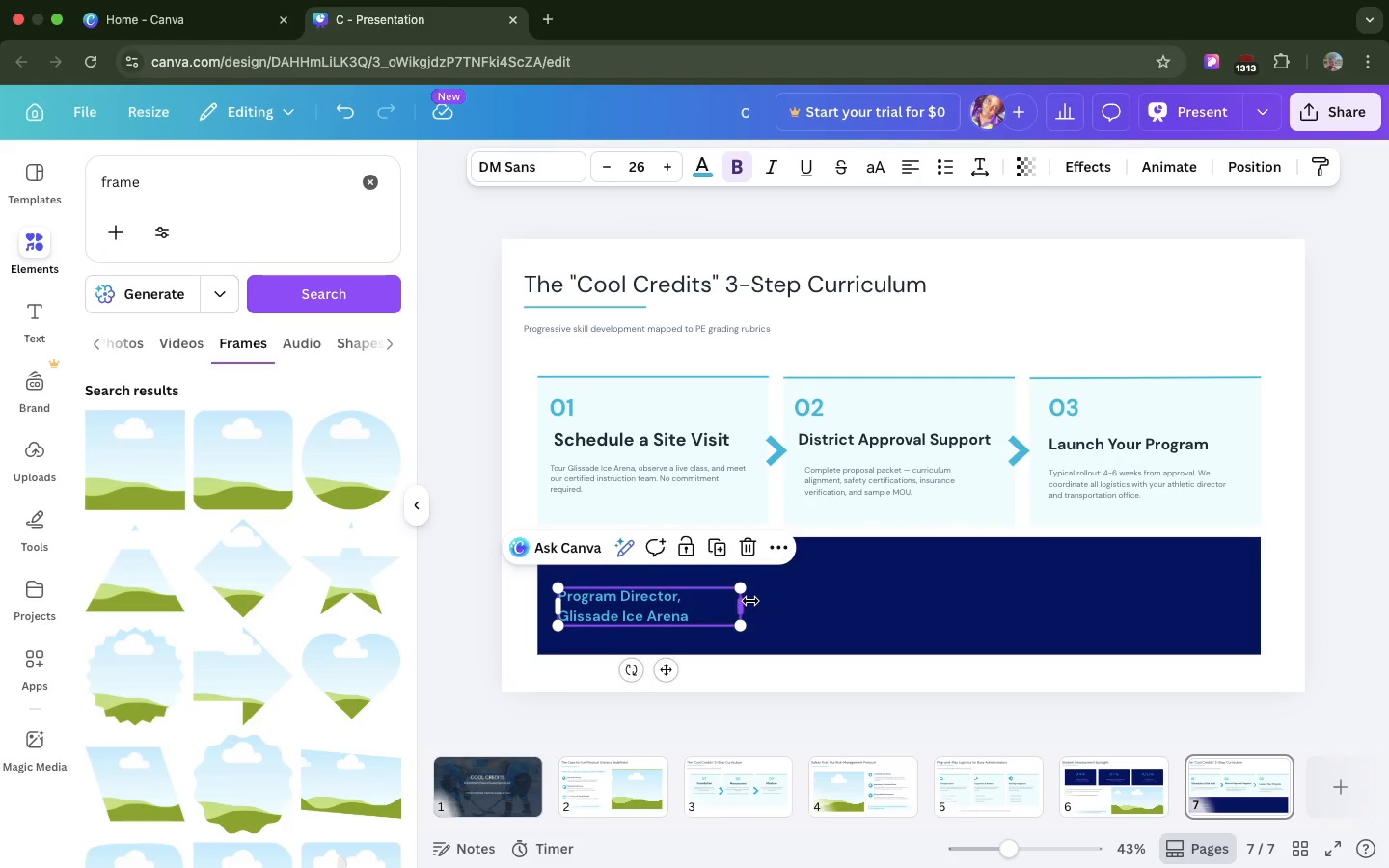 
left_click_drag(start_coordinate=[750, 601], to_coordinate=[839, 583])
 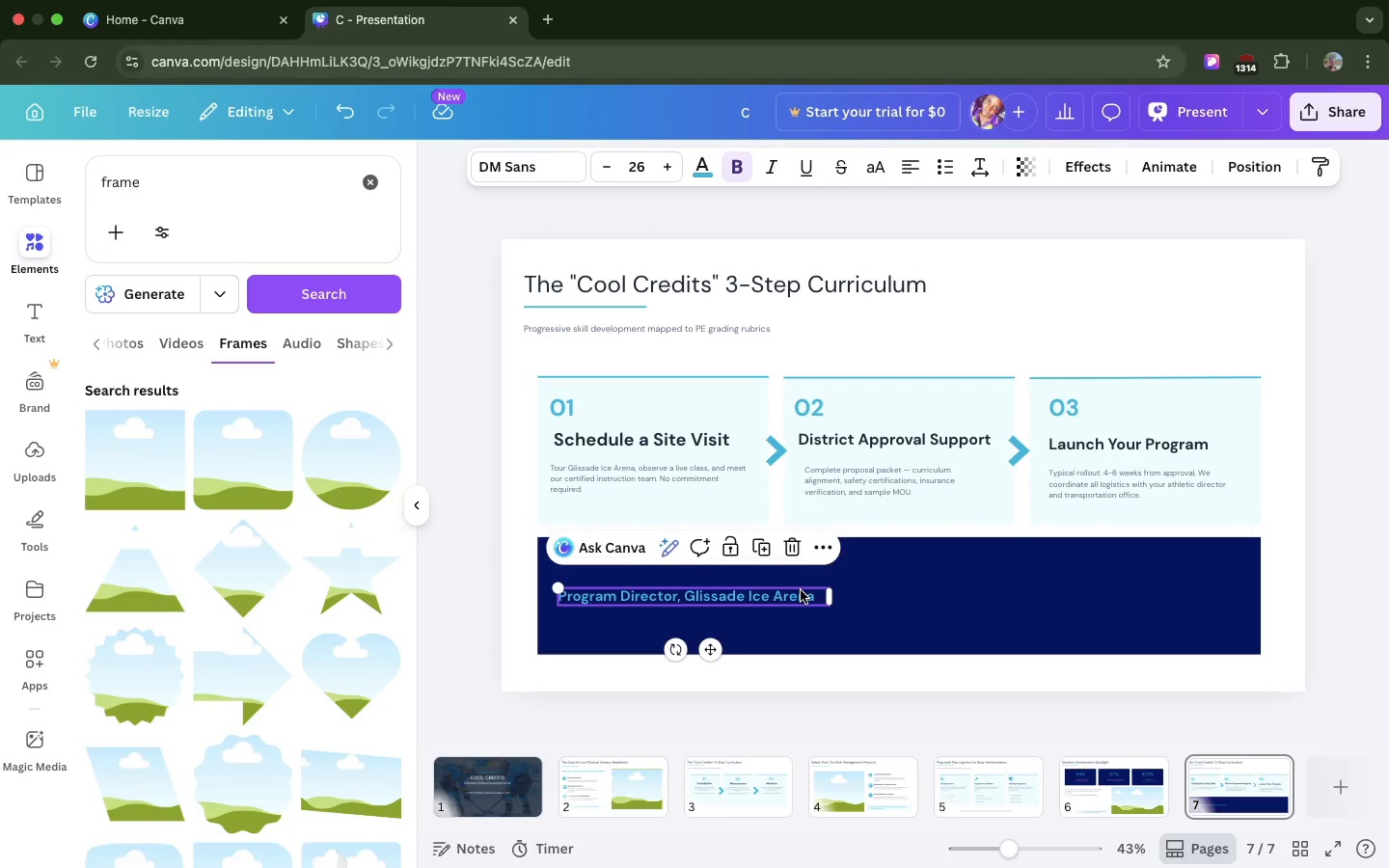 
left_click_drag(start_coordinate=[801, 590], to_coordinate=[799, 581])
 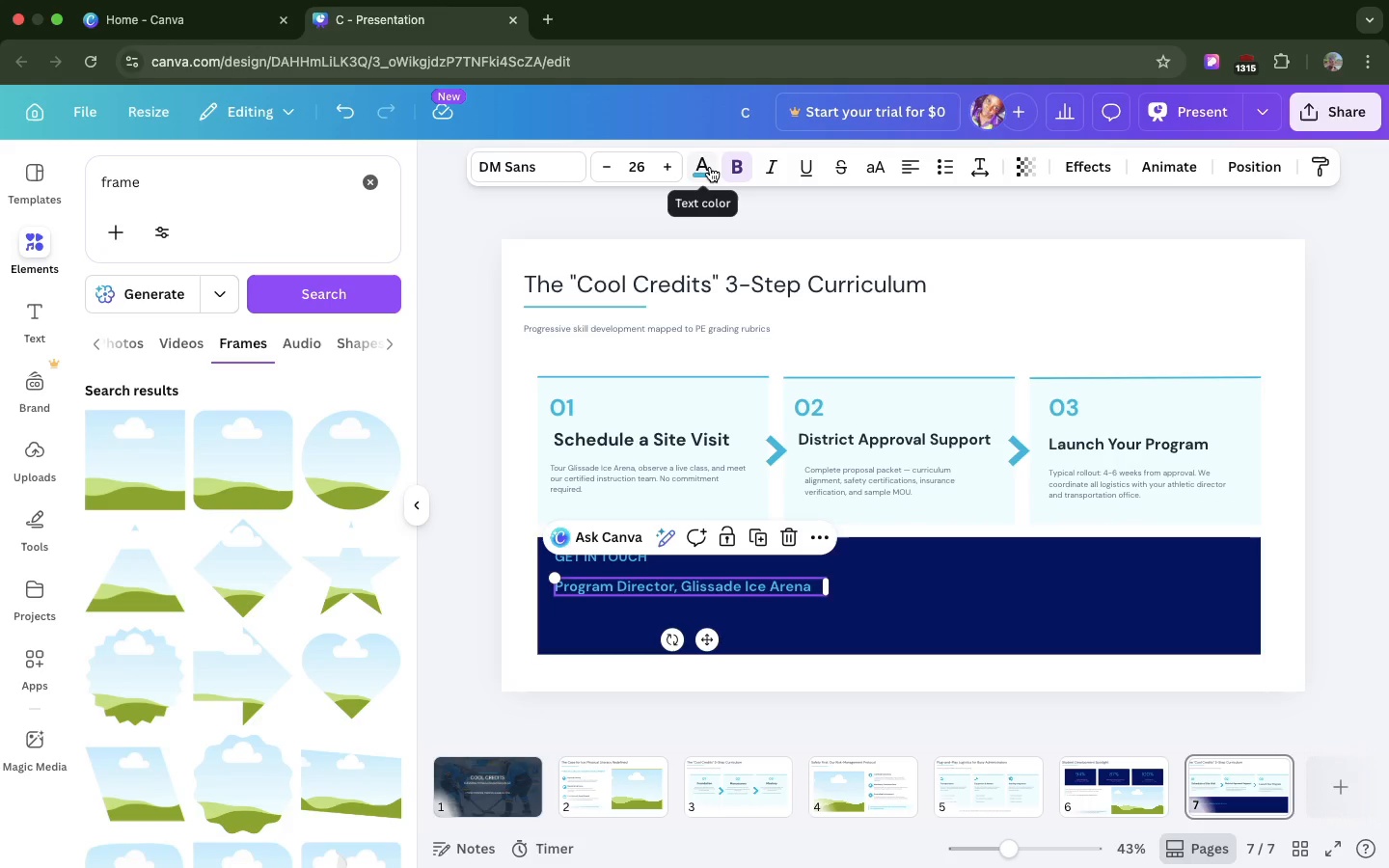 
left_click([710, 167])
 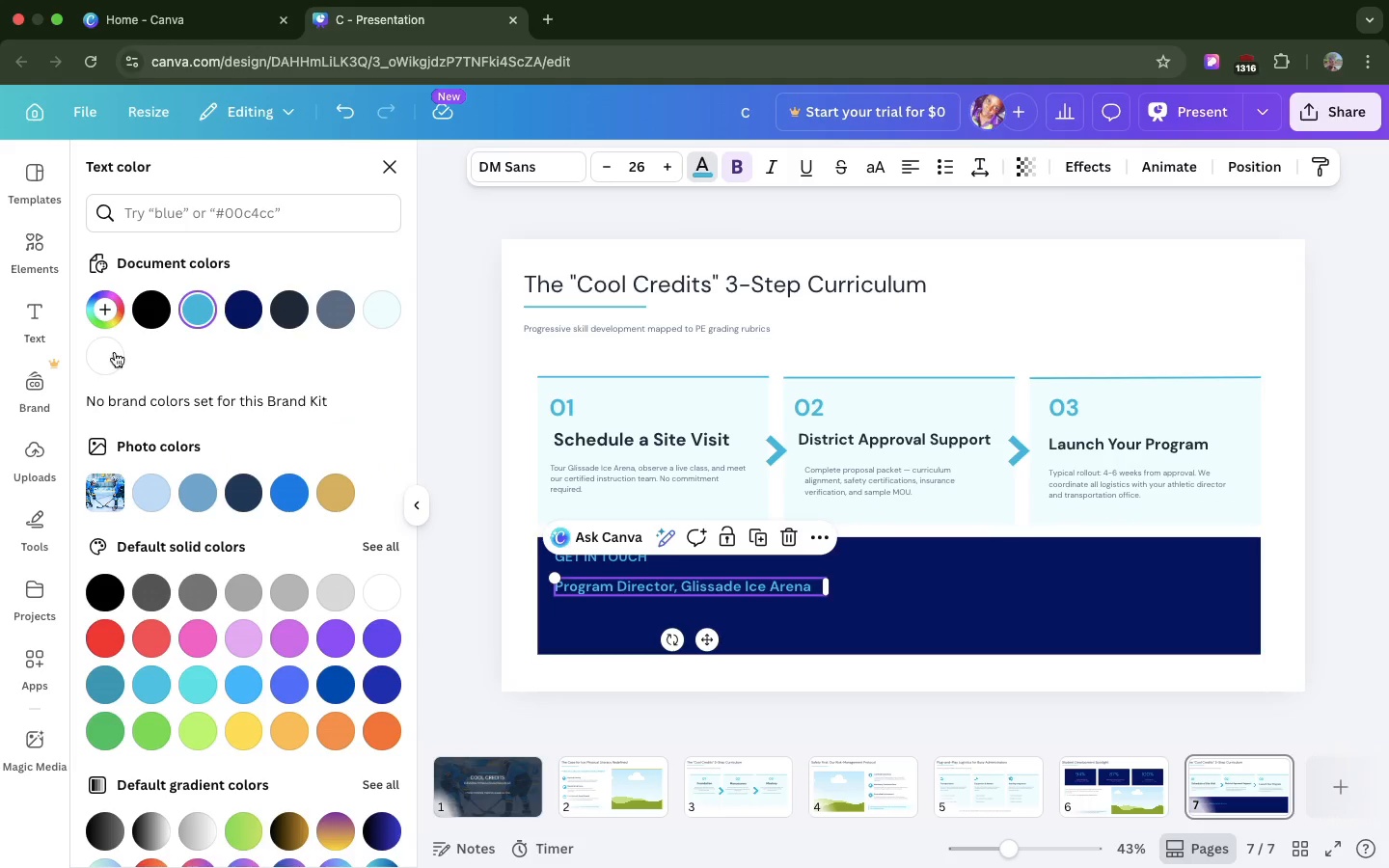 
left_click([109, 355])
 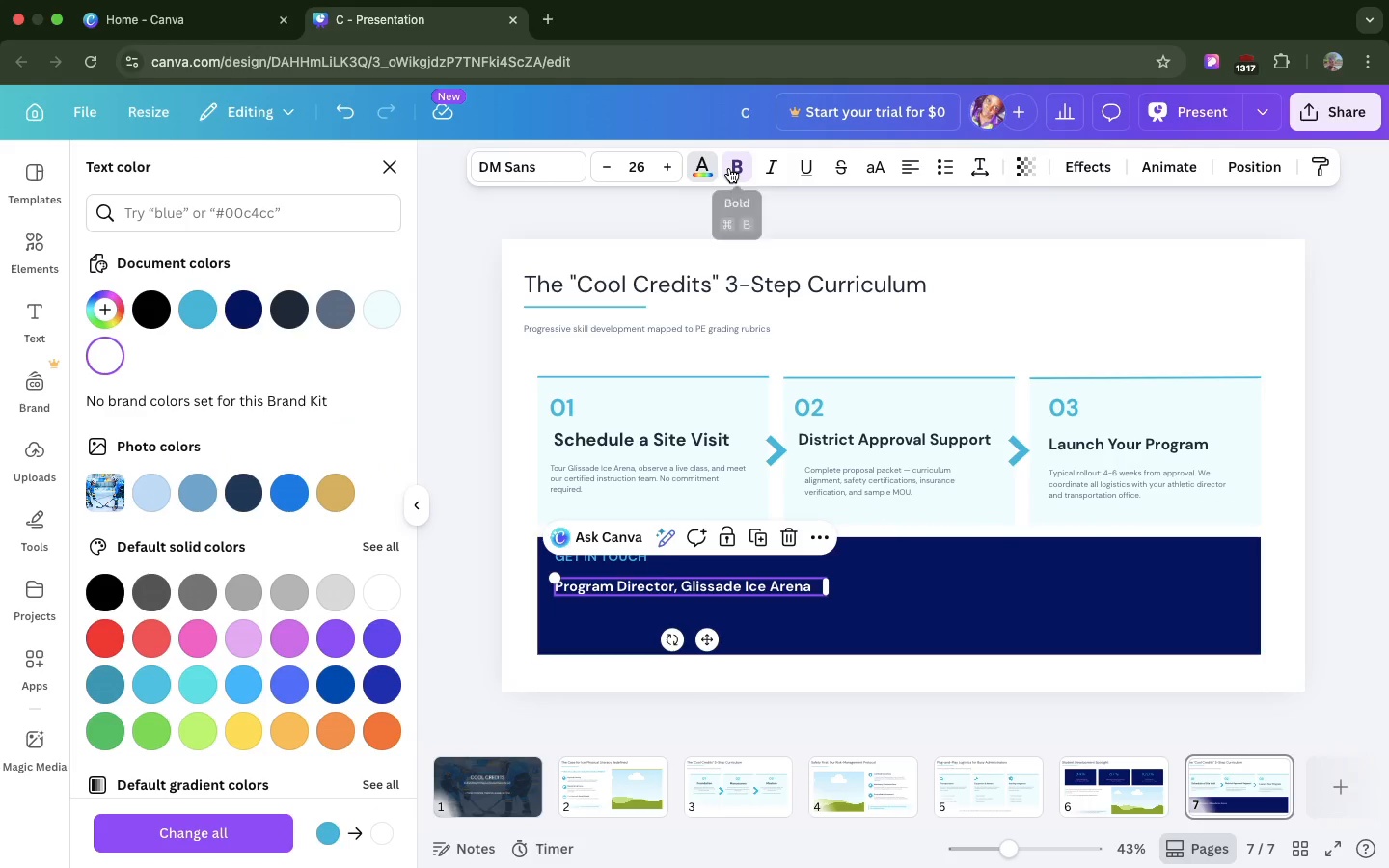 
left_click([729, 168])
 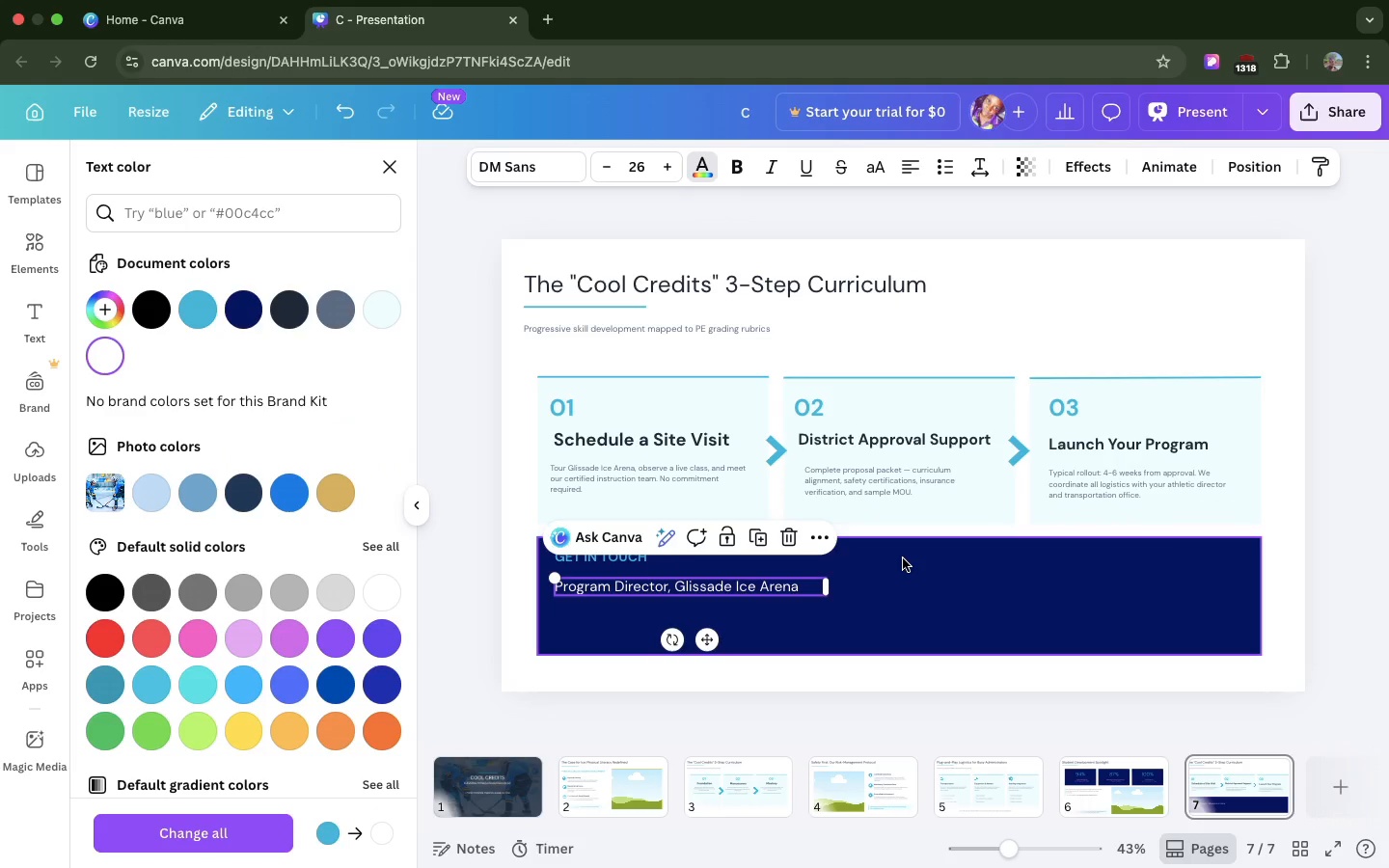 
left_click([903, 558])
 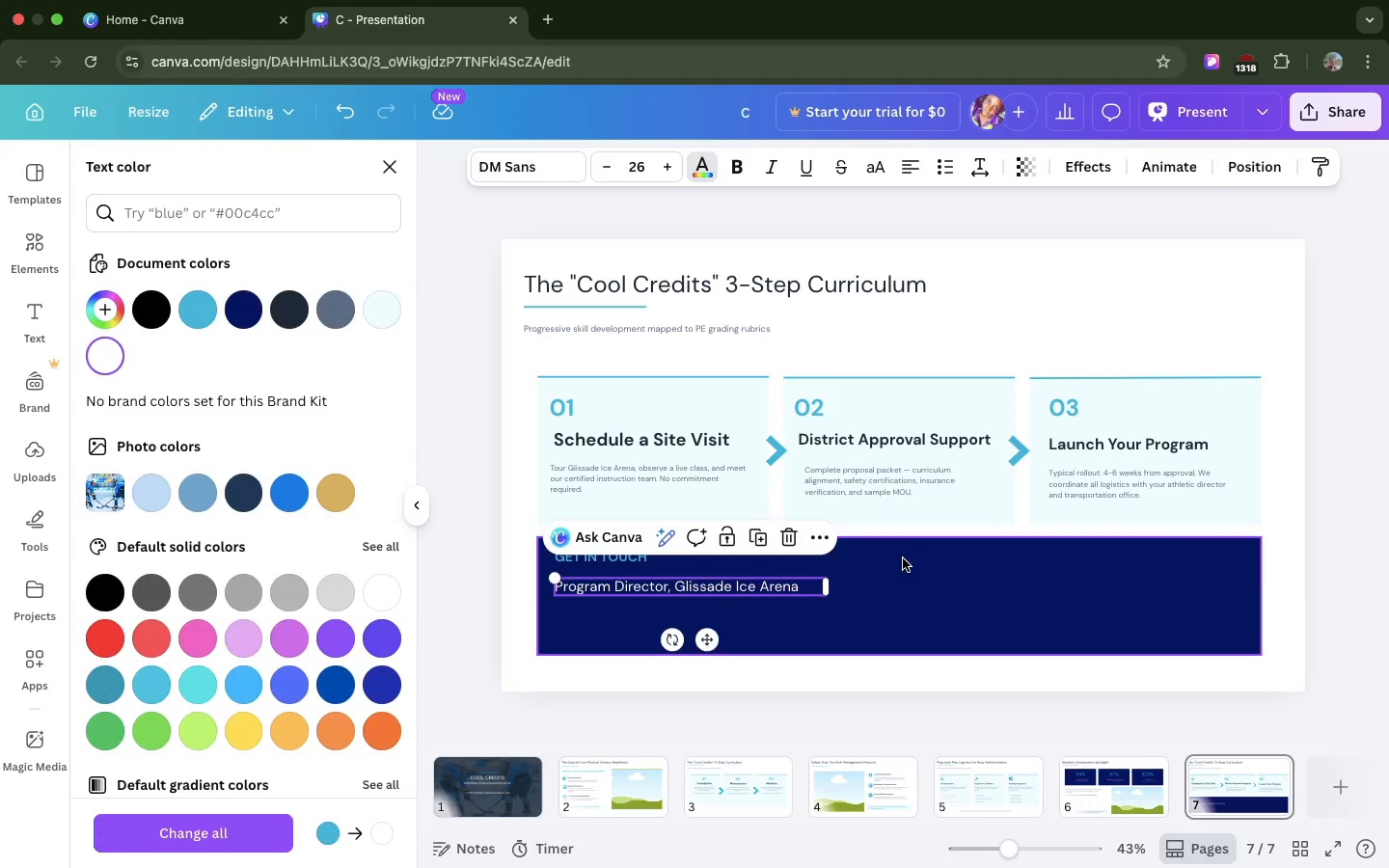 
mouse_move([728, 195])
 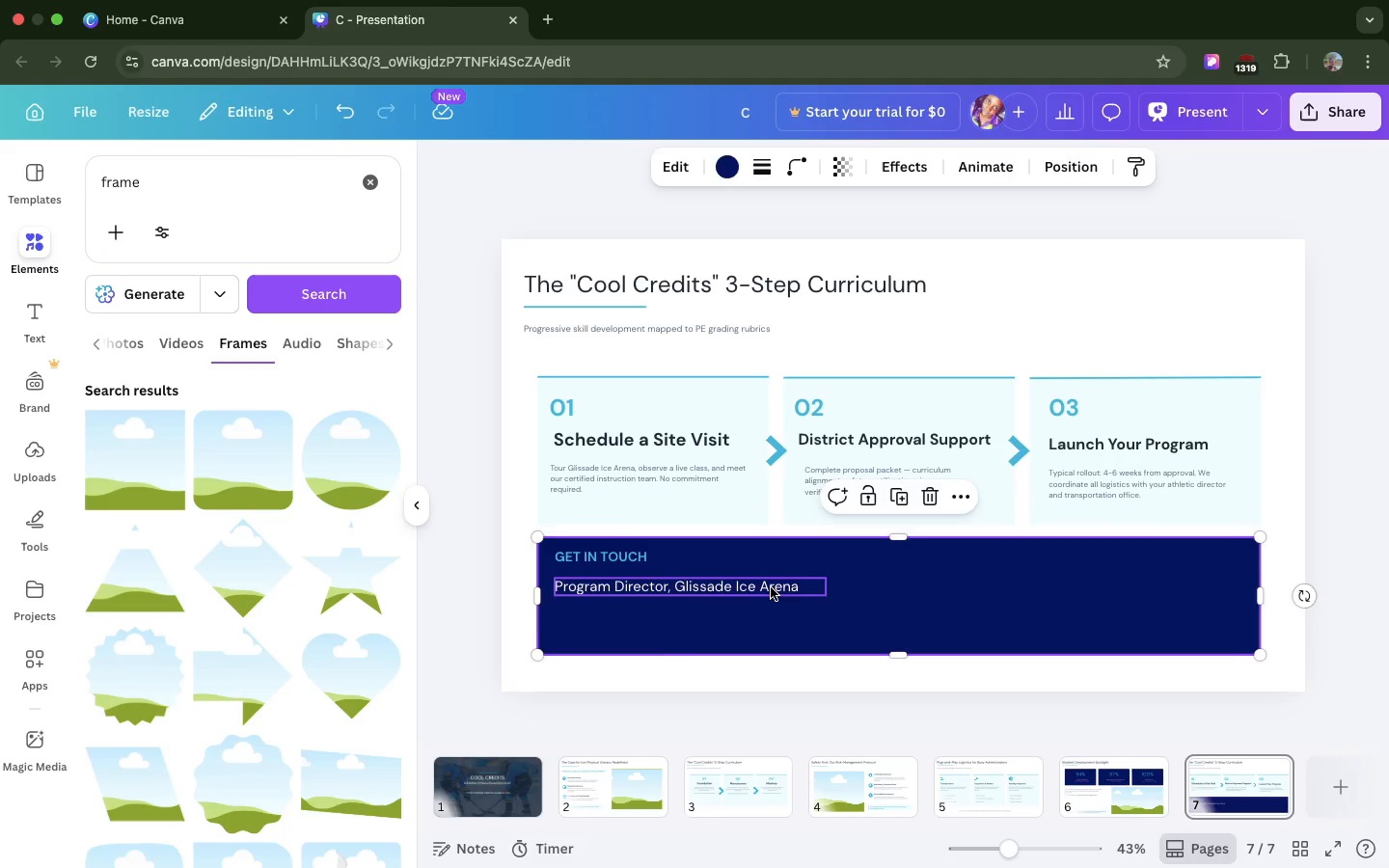 
left_click([771, 587])
 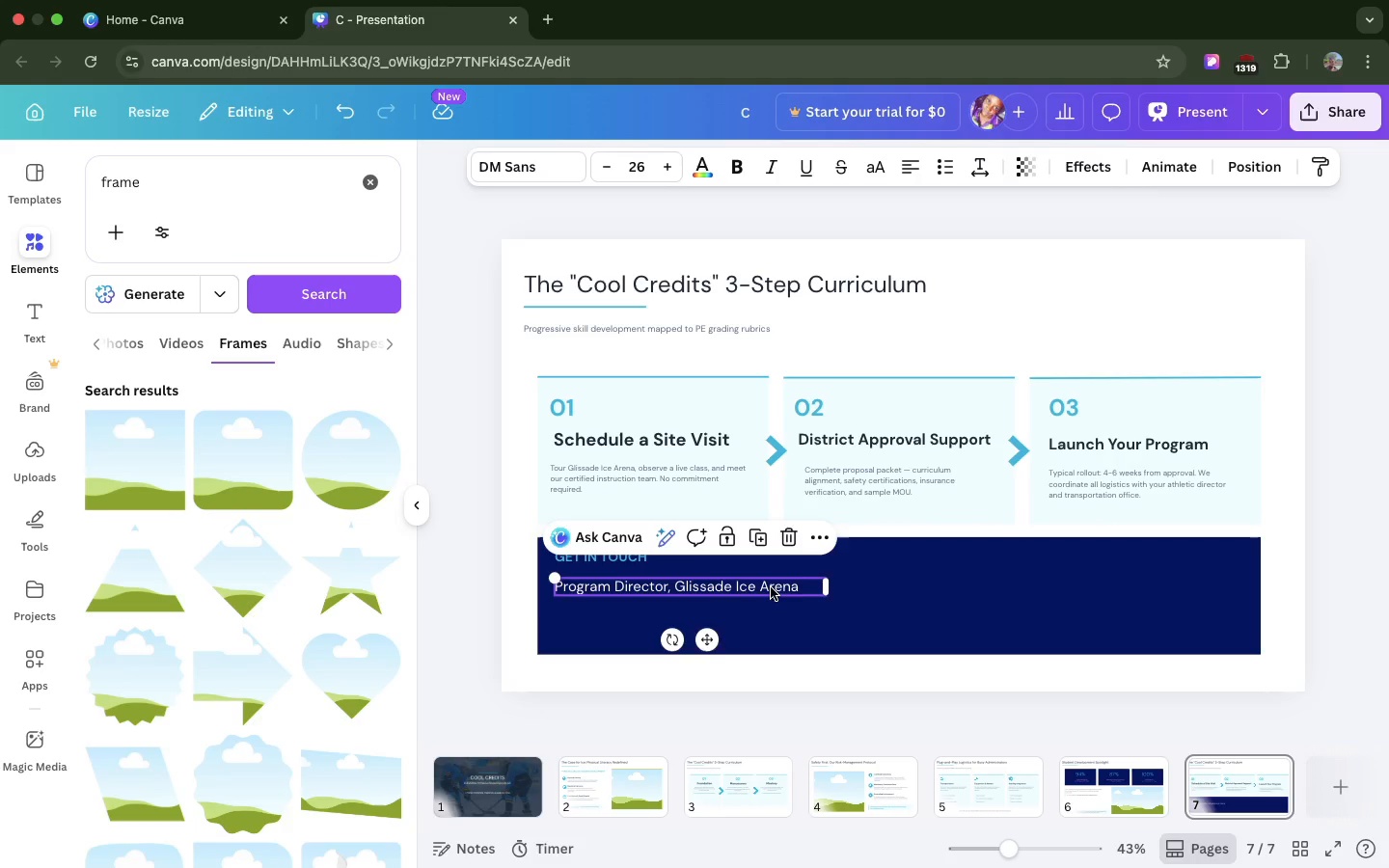 
key(Meta+D)
 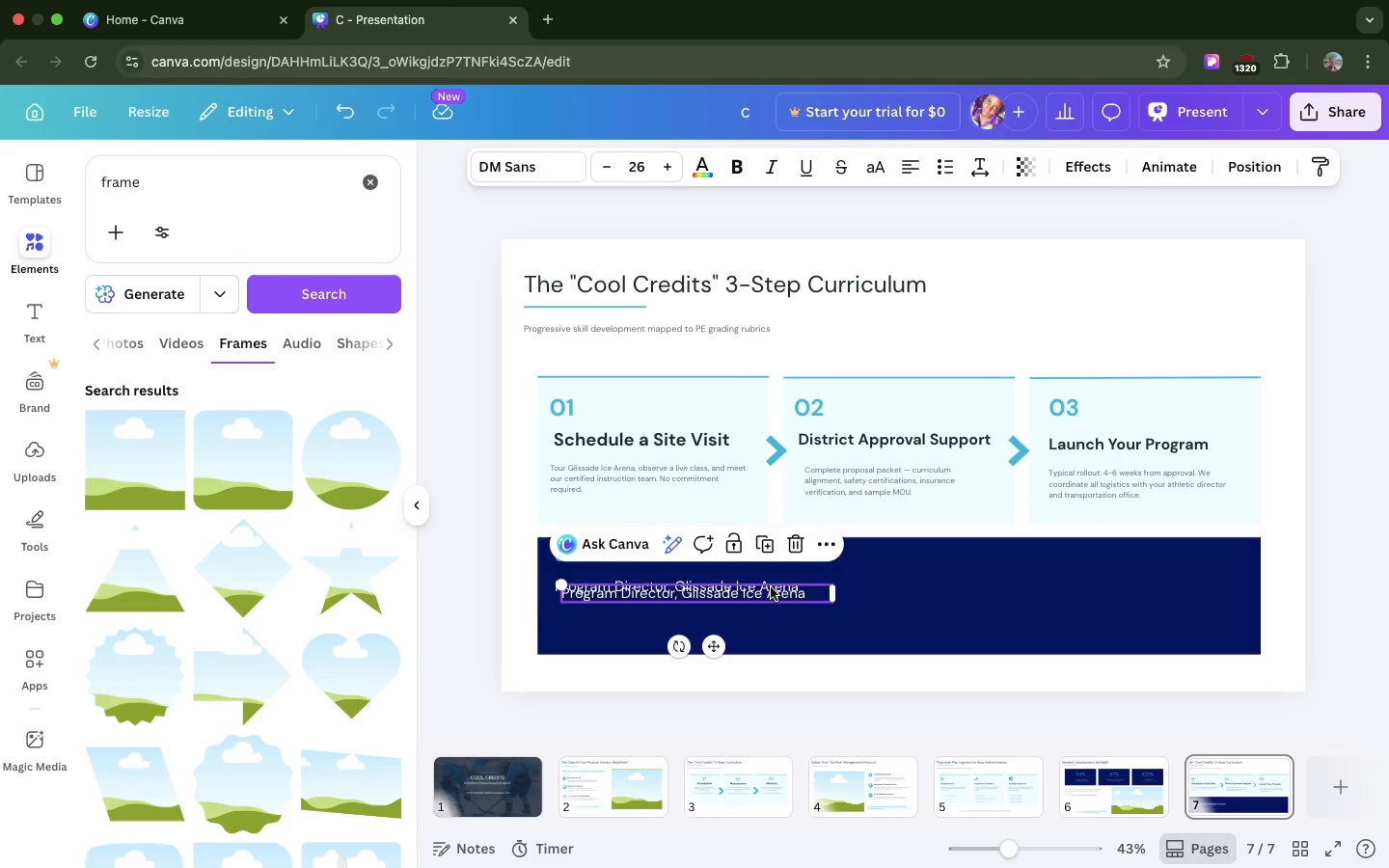 
left_click_drag(start_coordinate=[771, 587], to_coordinate=[770, 609])
 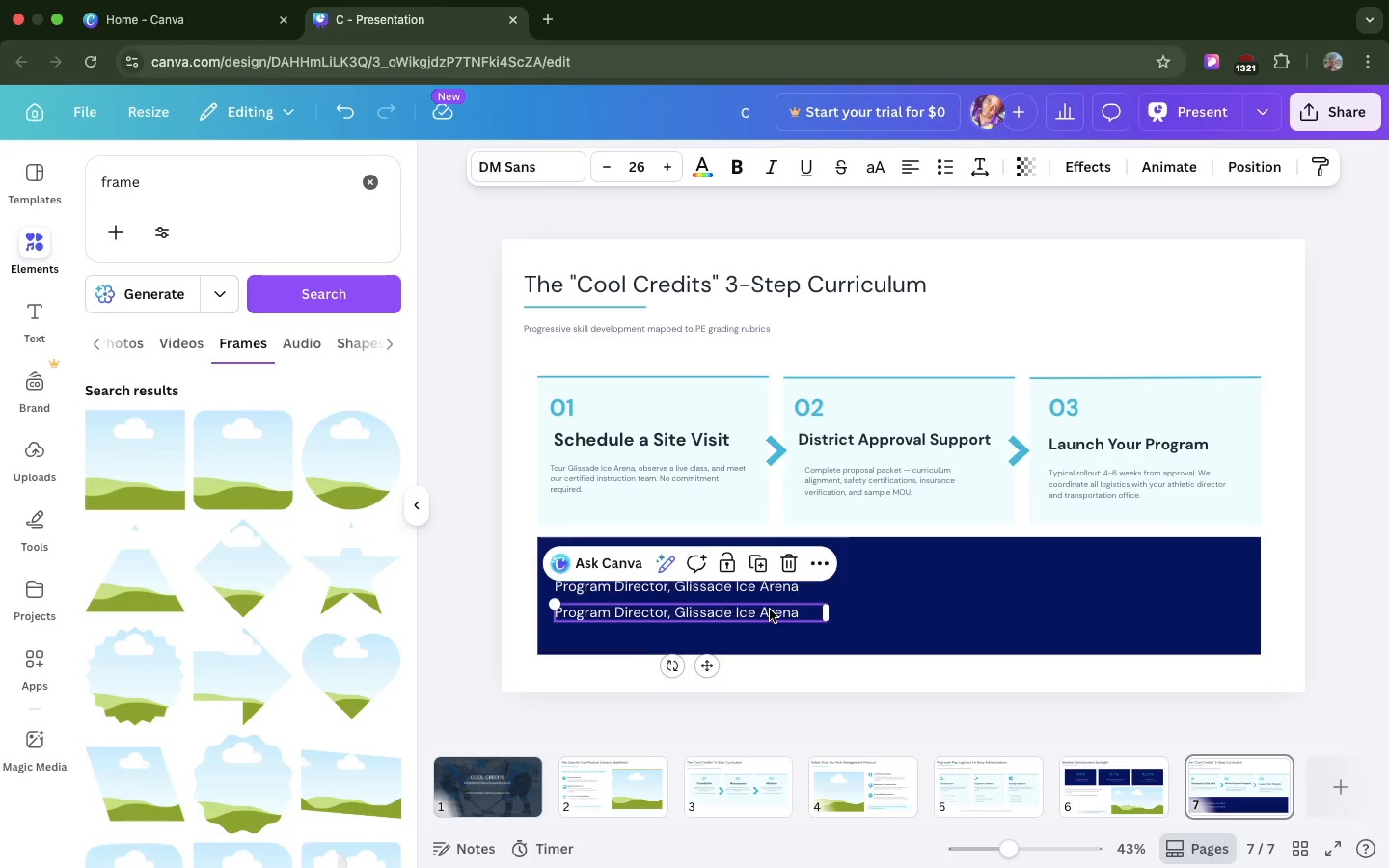 
wait(6.14)
 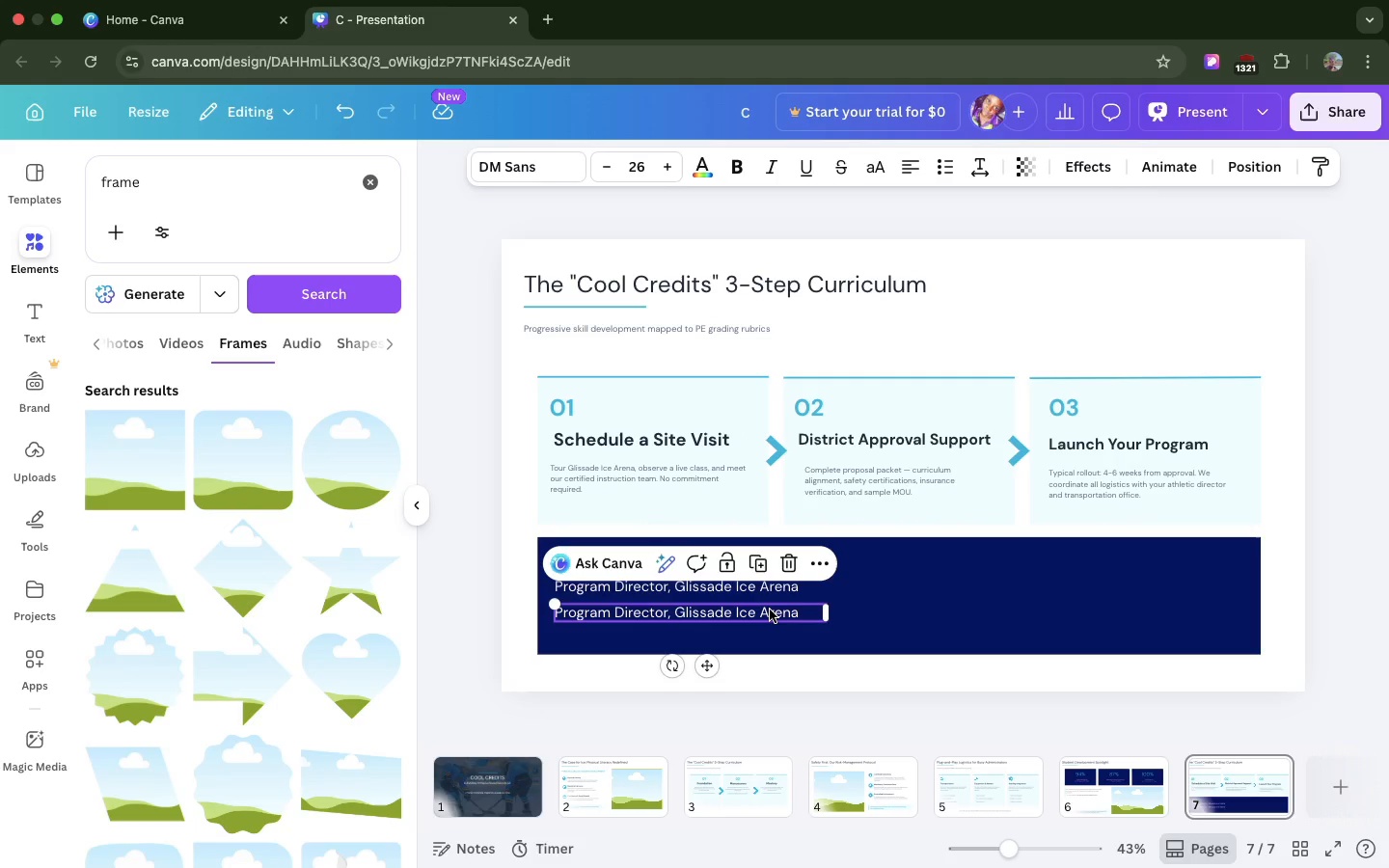 
double_click([770, 610])
 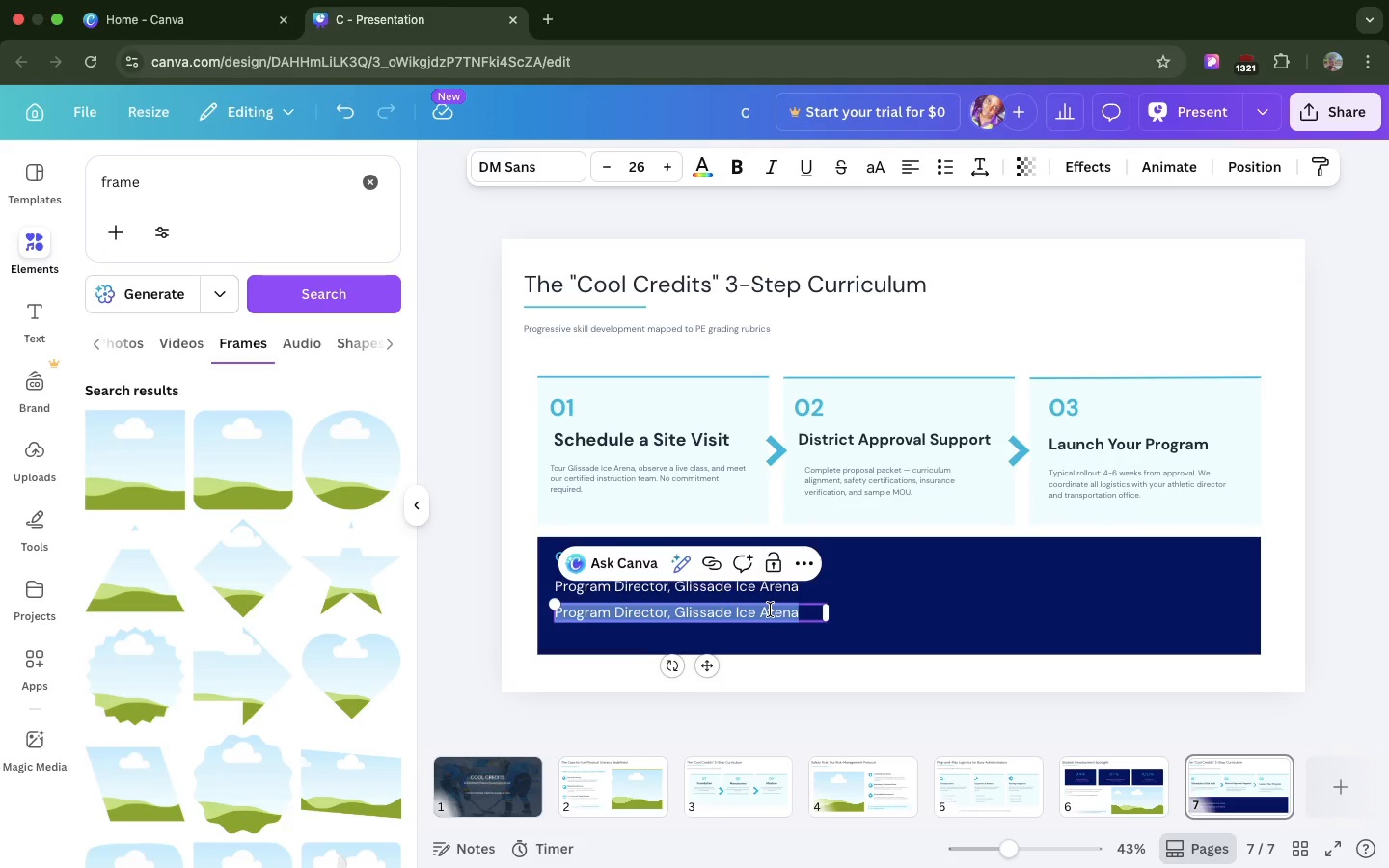 
key(Meta+V)
 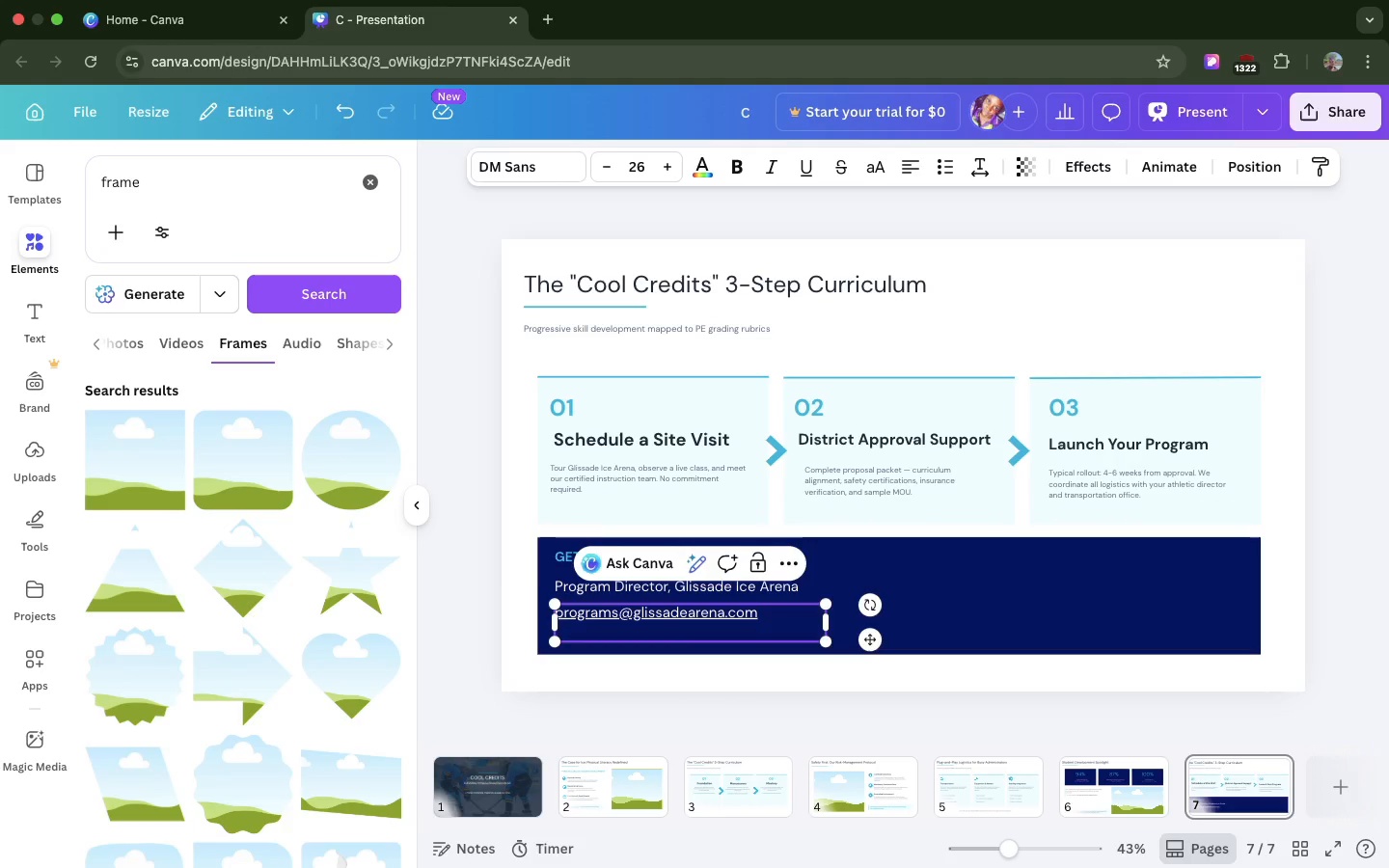 
key(Backspace)
 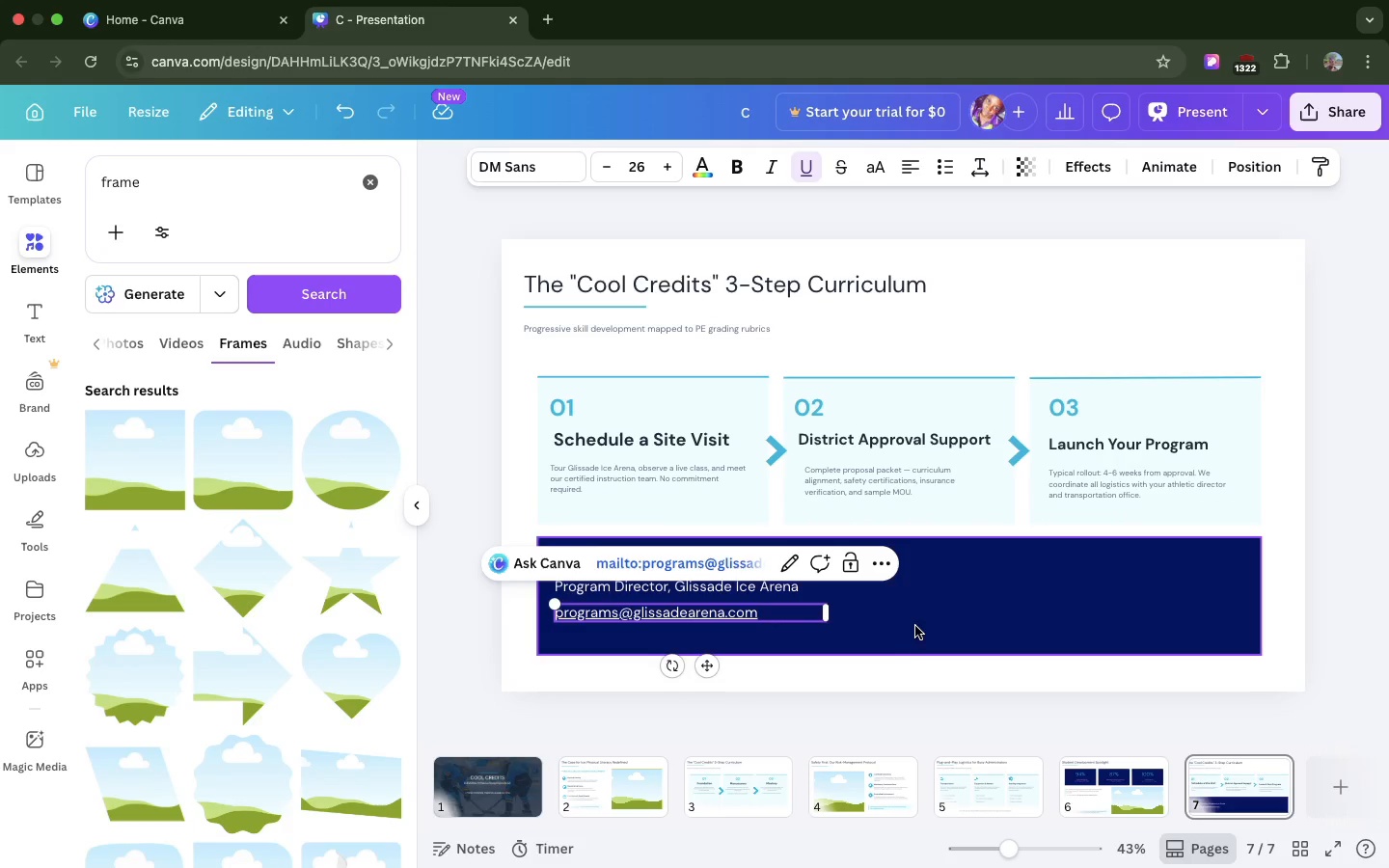 
left_click([891, 619])
 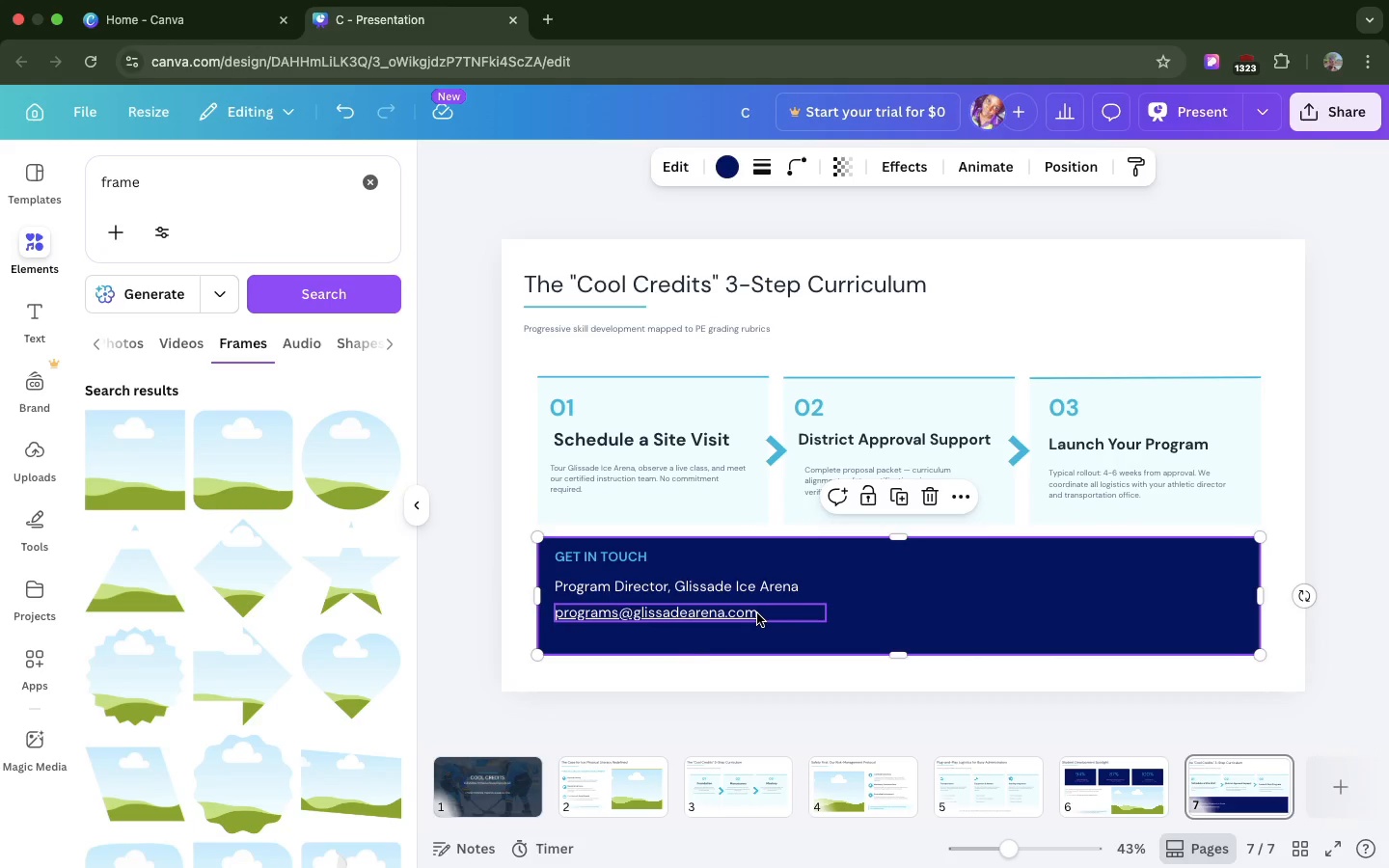 
left_click([757, 613])
 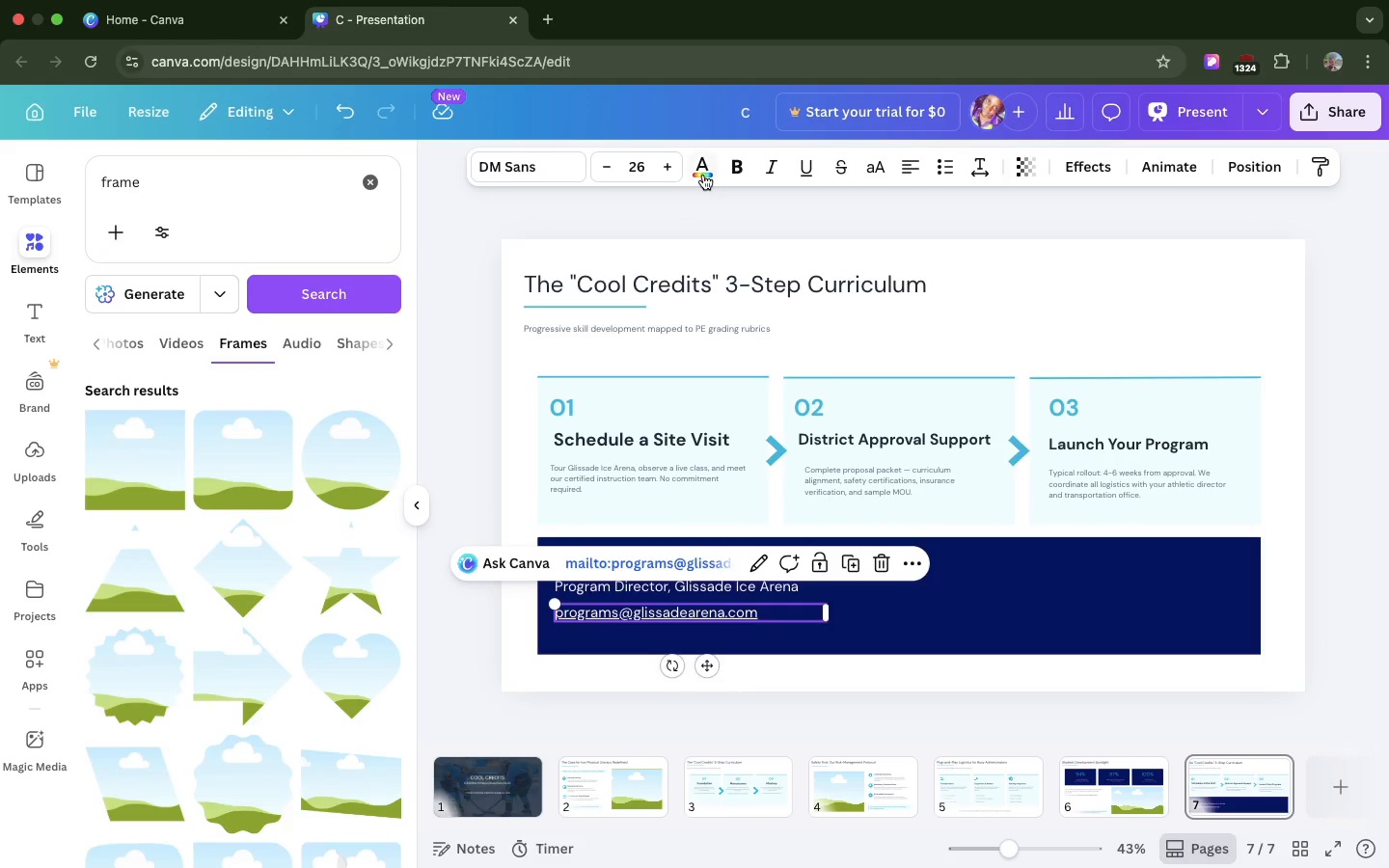 
left_click([703, 169])
 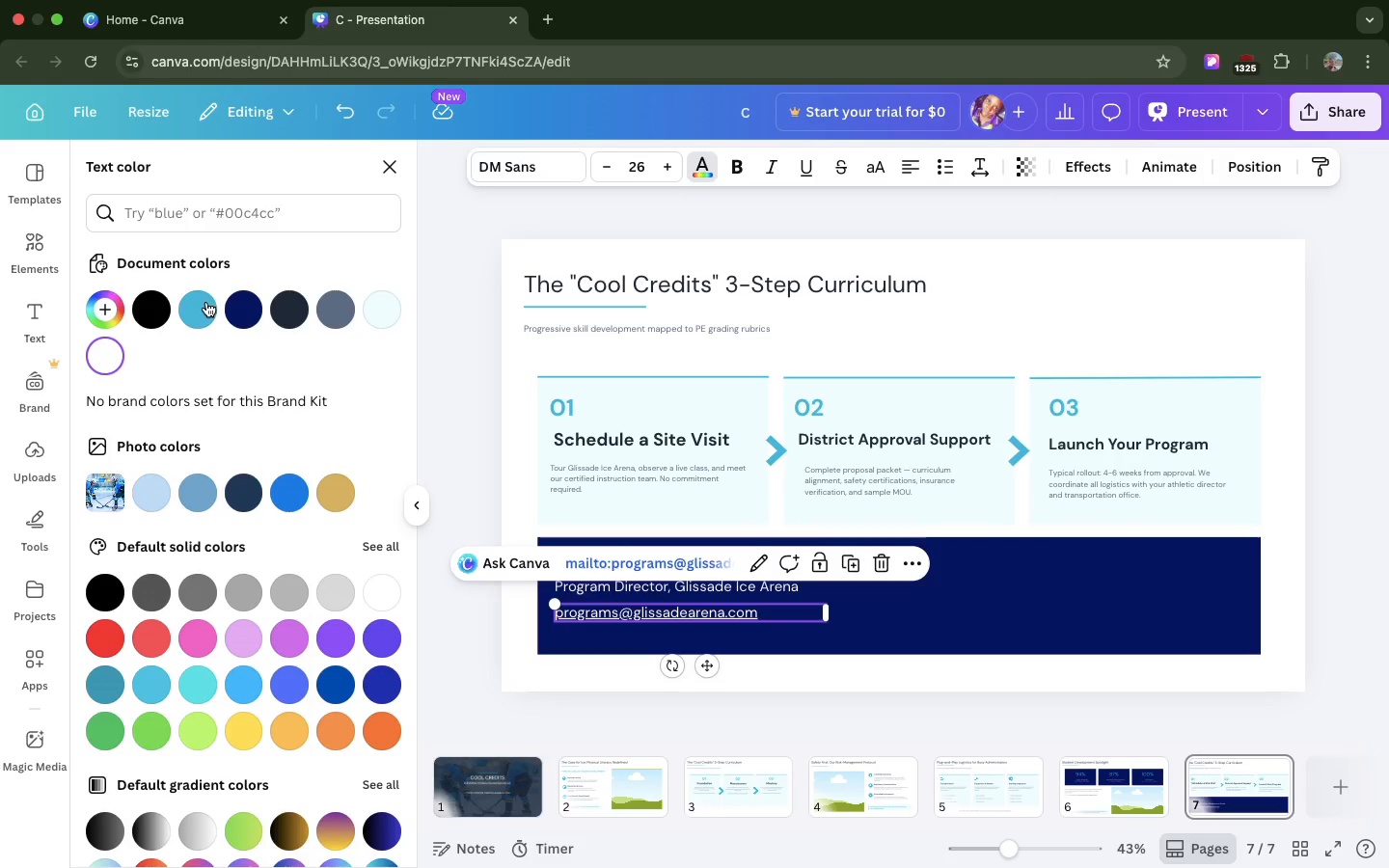 
left_click([205, 303])
 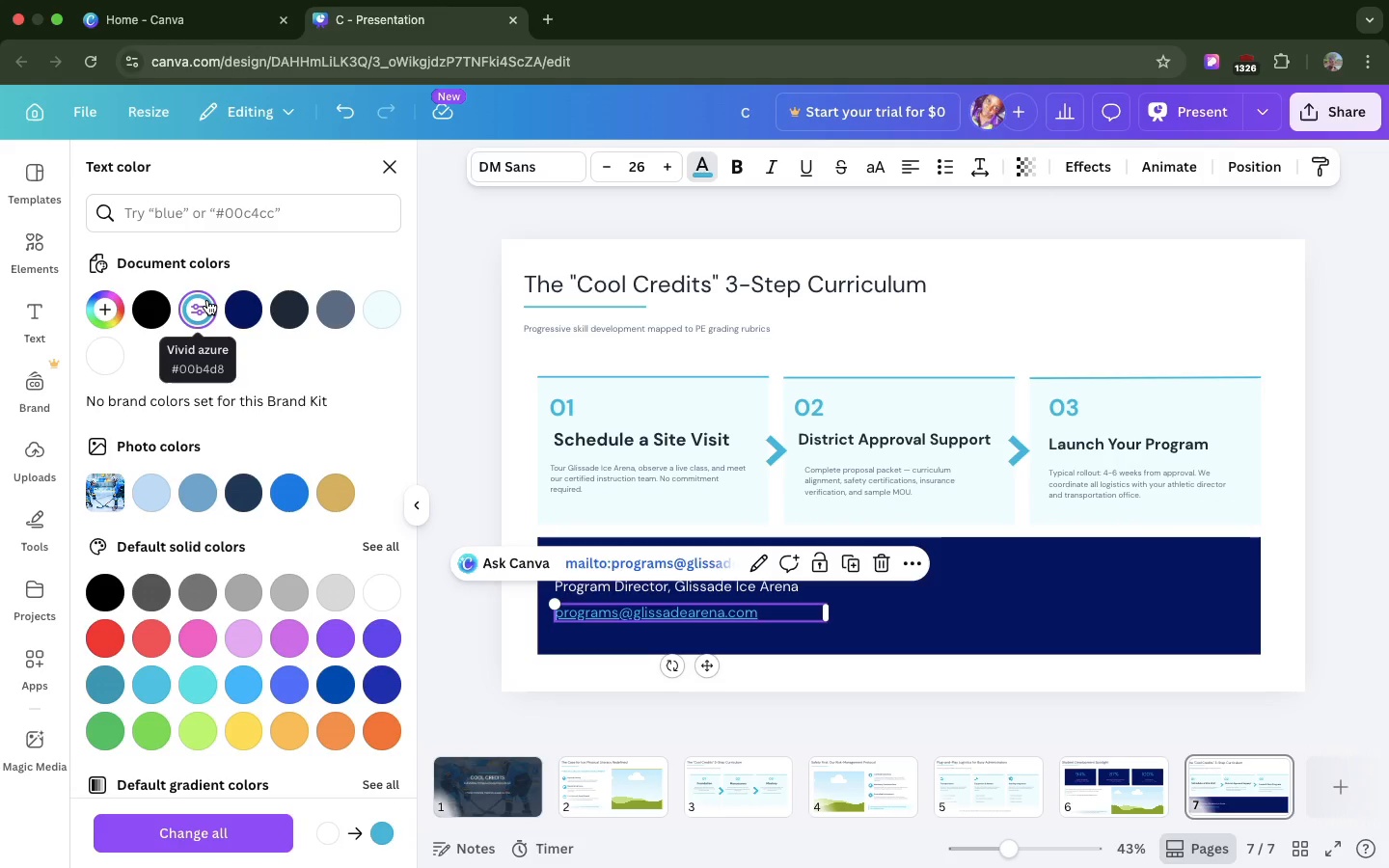 
left_click([207, 300])
 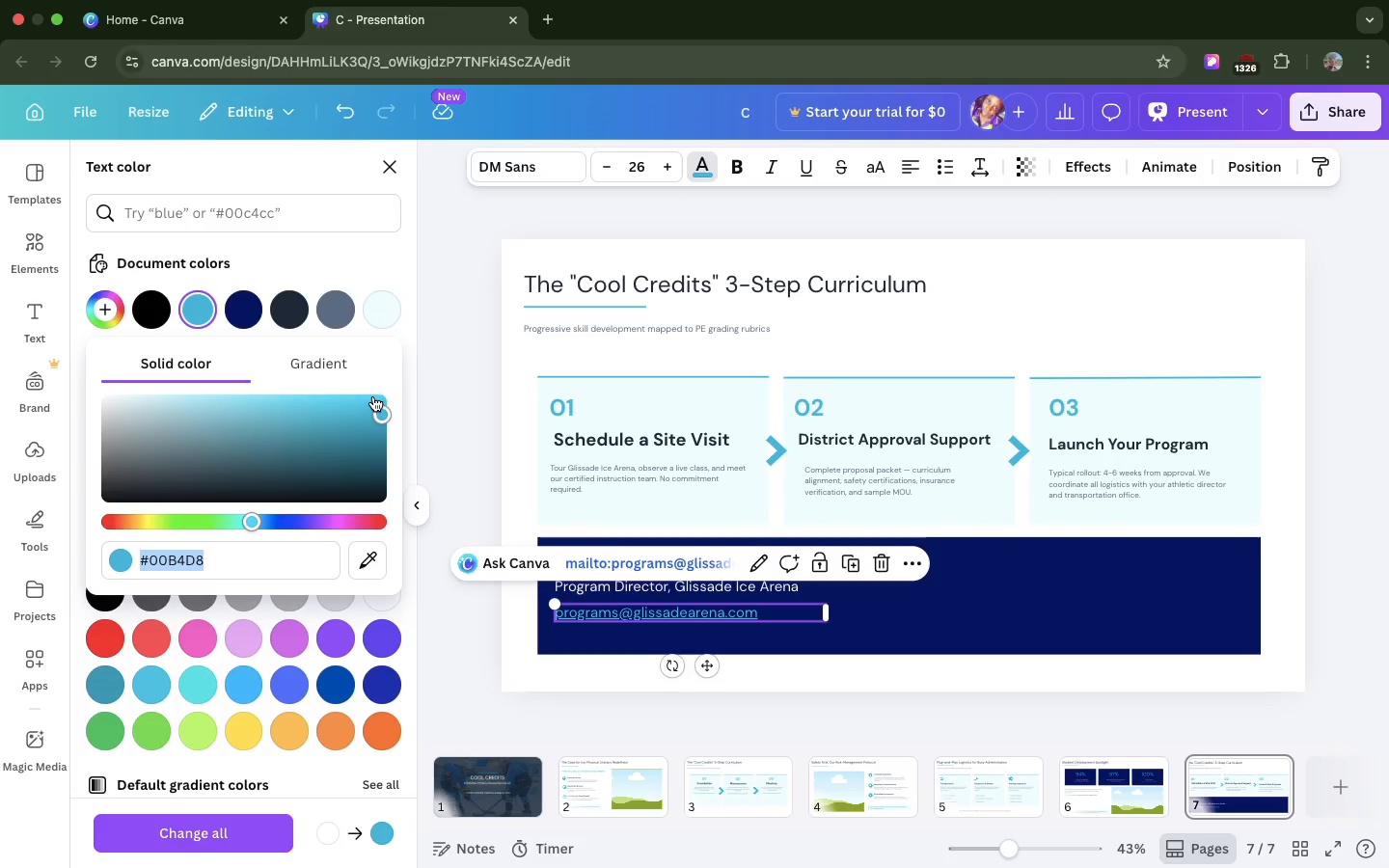 
left_click([373, 396])
 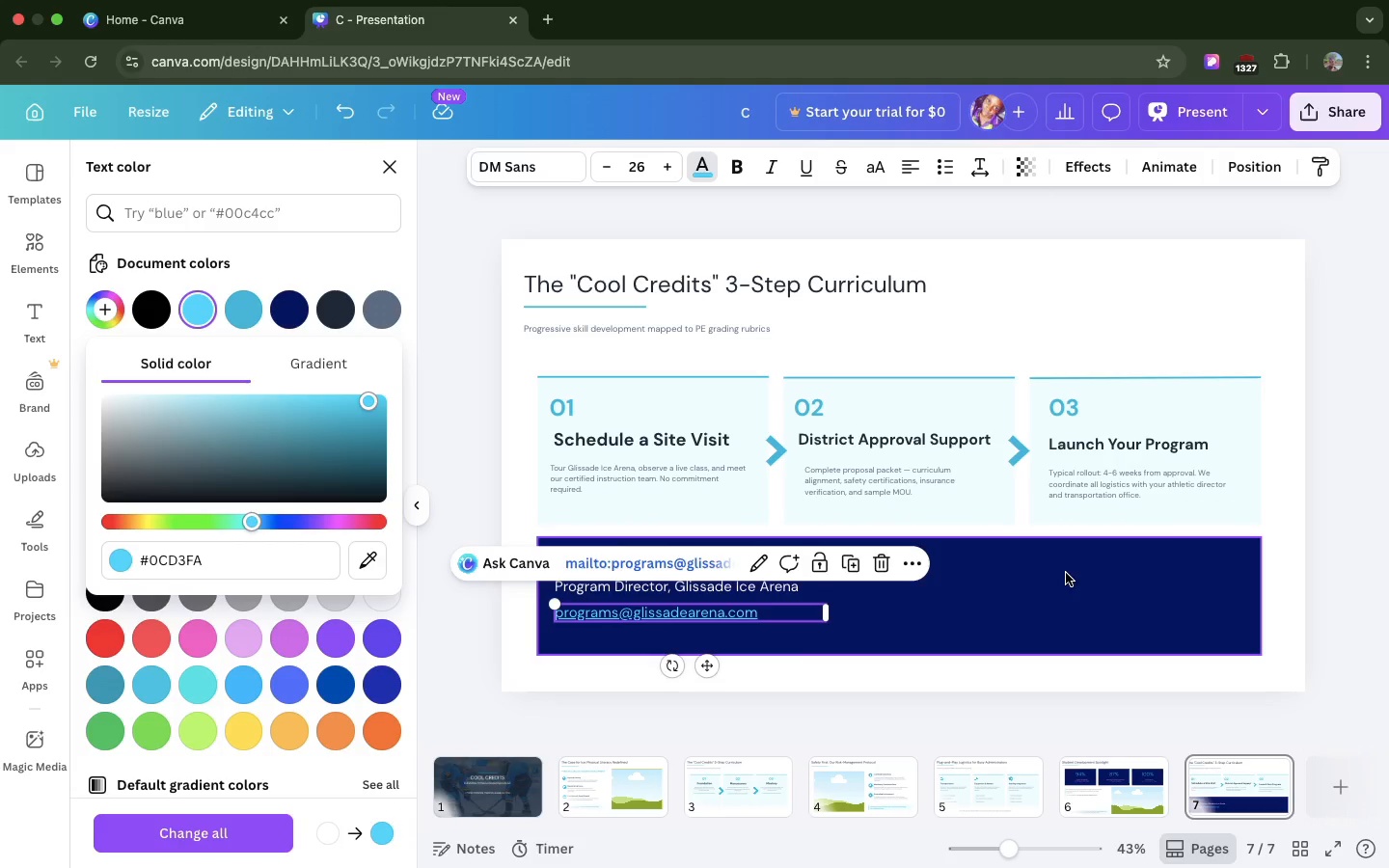 
left_click([1069, 580])
 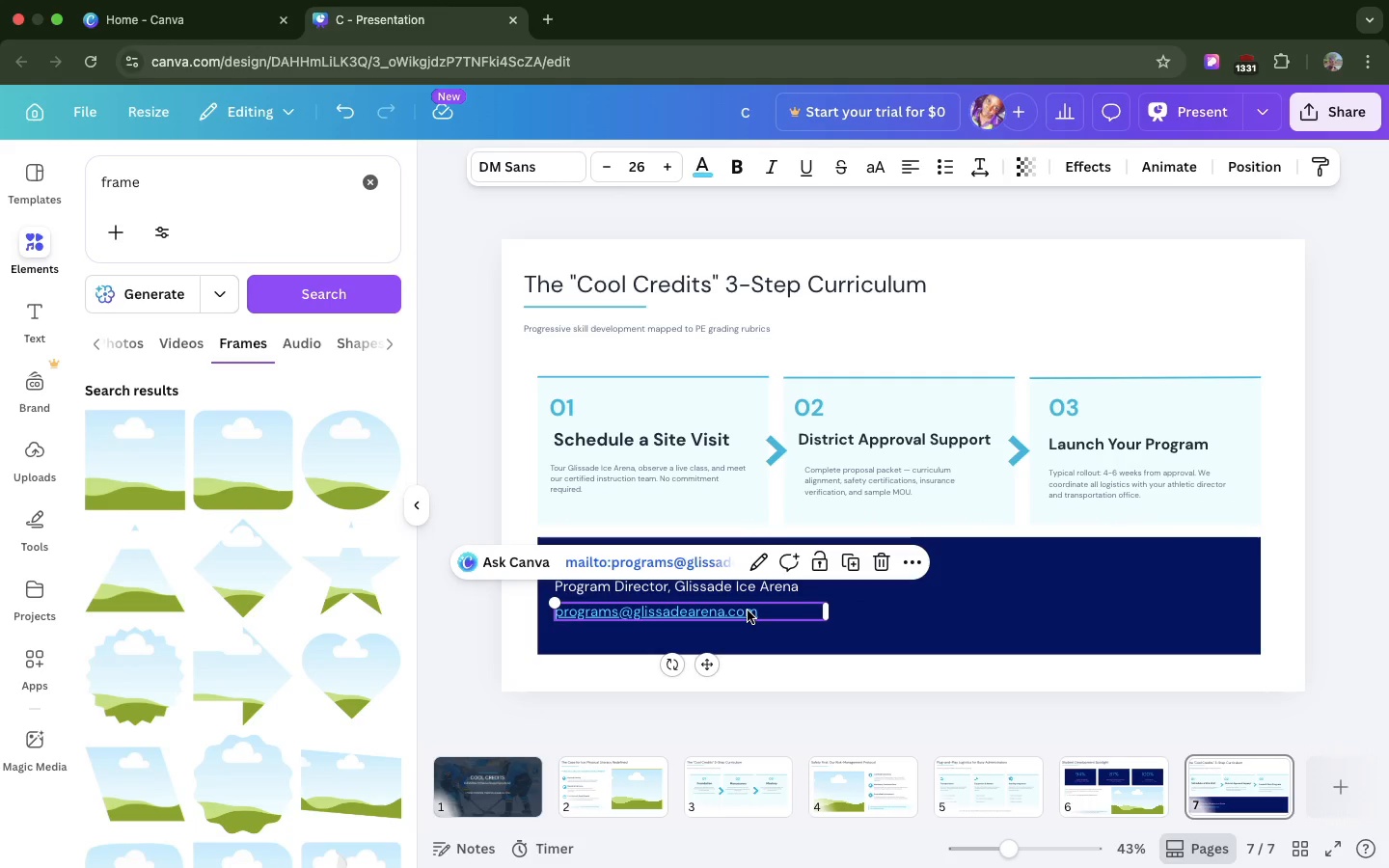 
wait(10.06)
 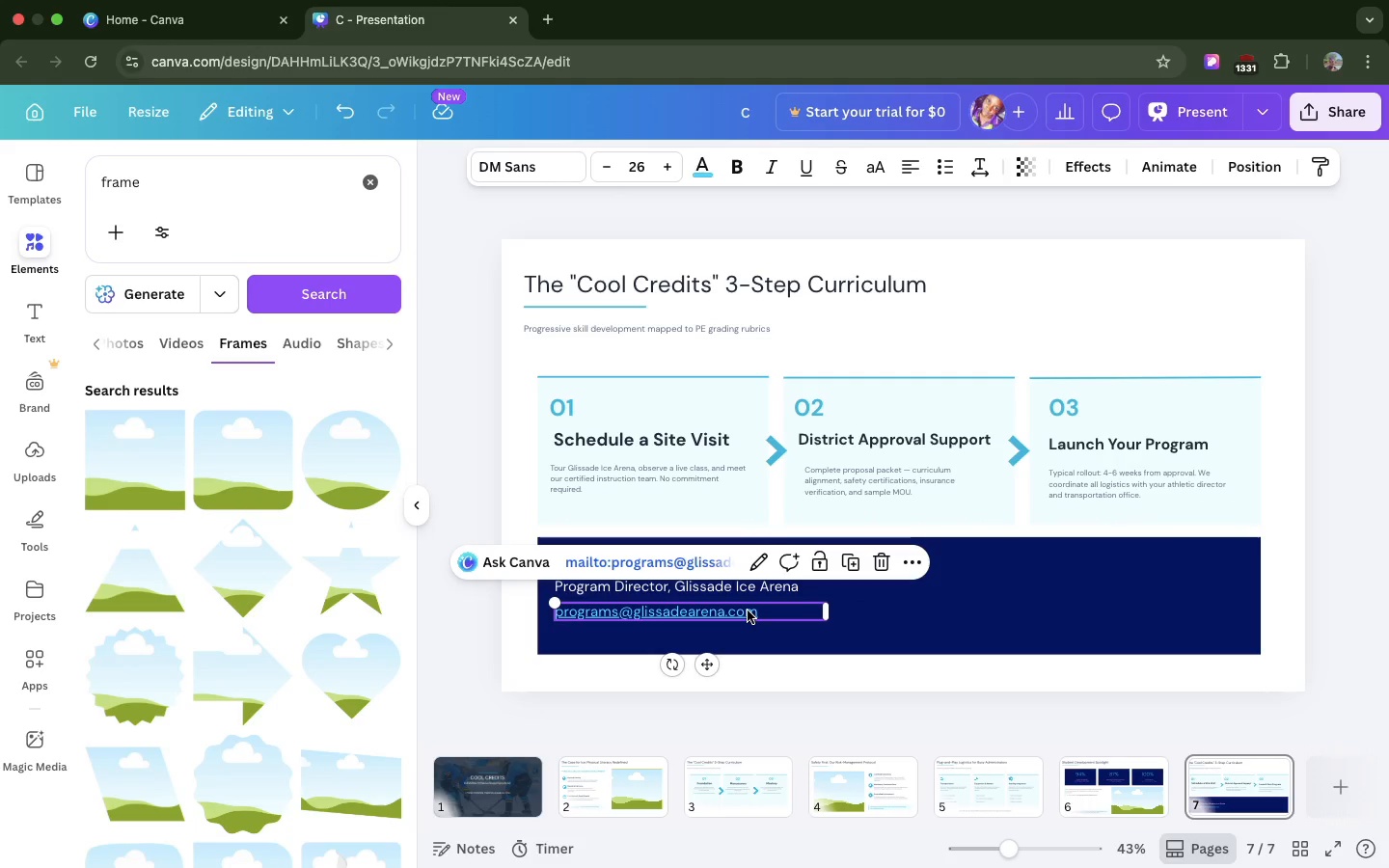 
left_click([642, 167])
 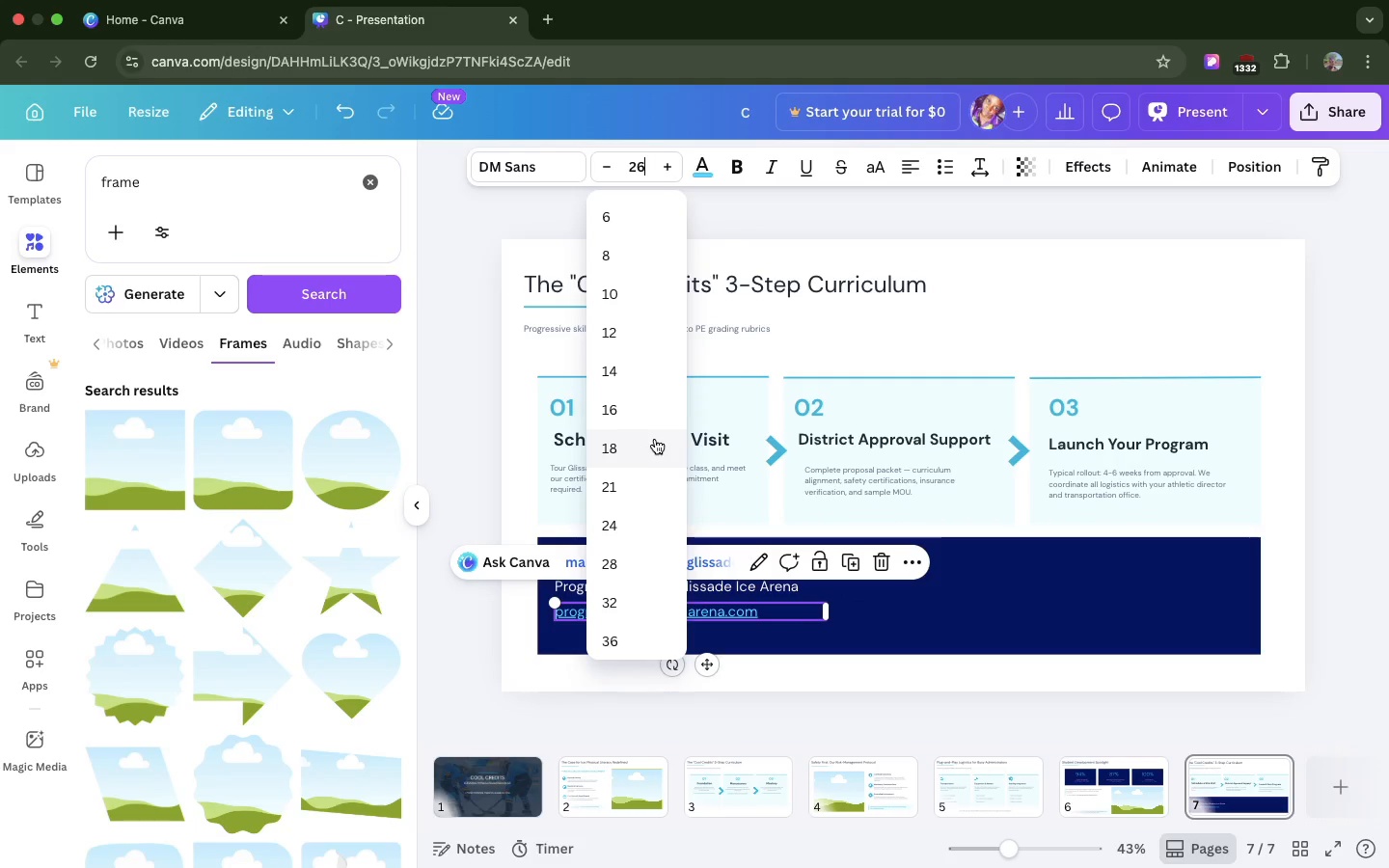 
left_click([655, 439])
 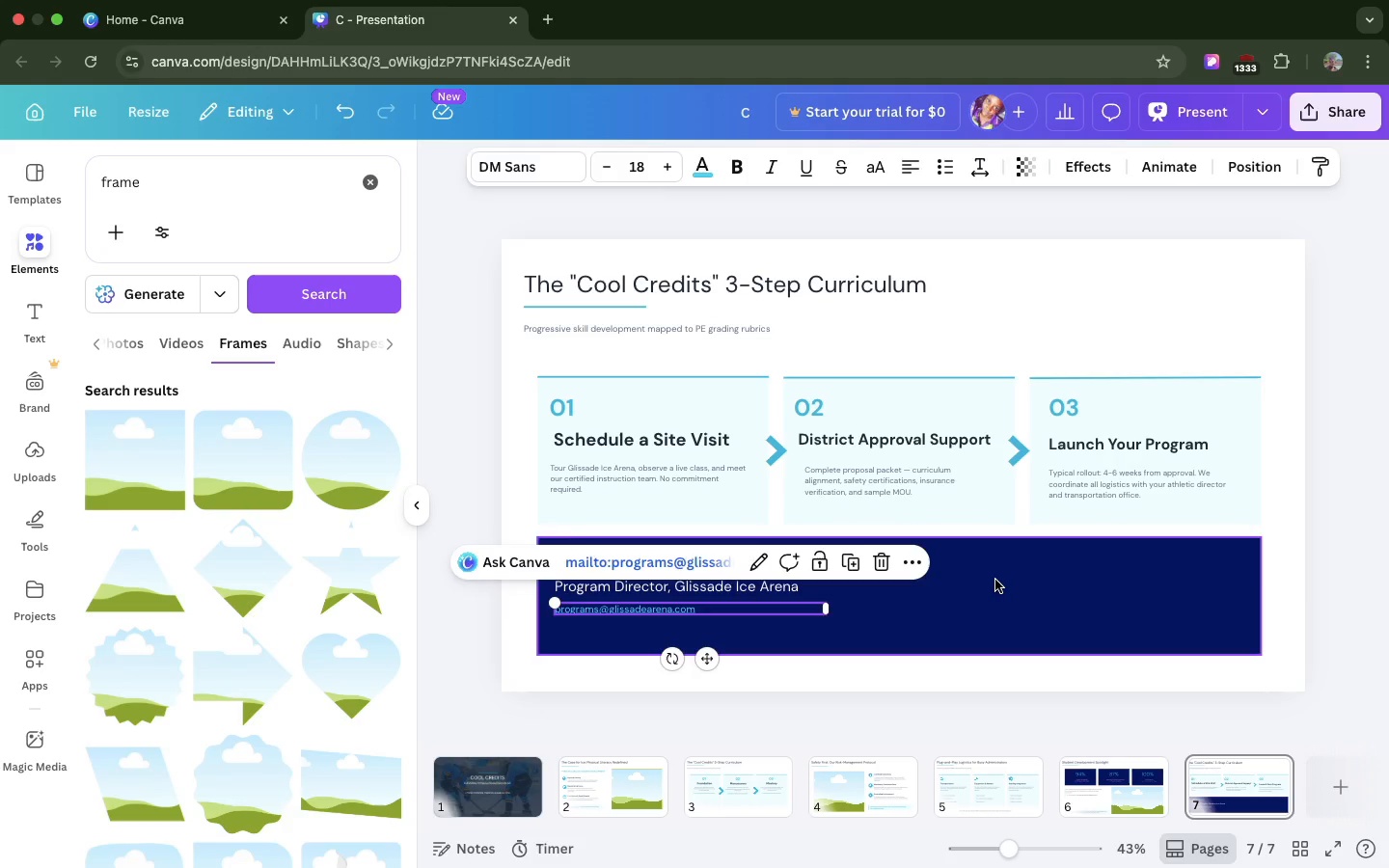 
left_click([995, 580])
 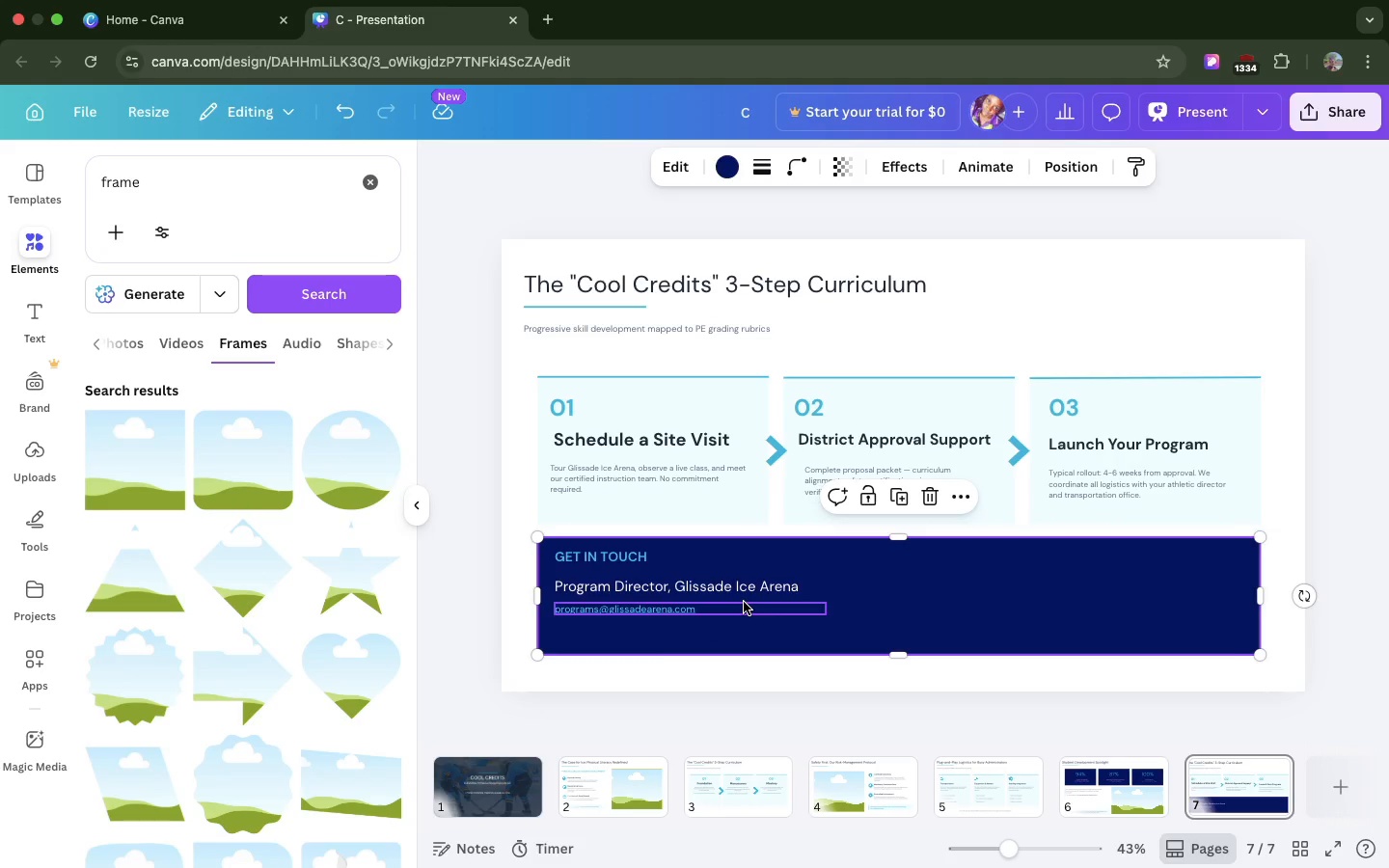 
left_click([744, 602])
 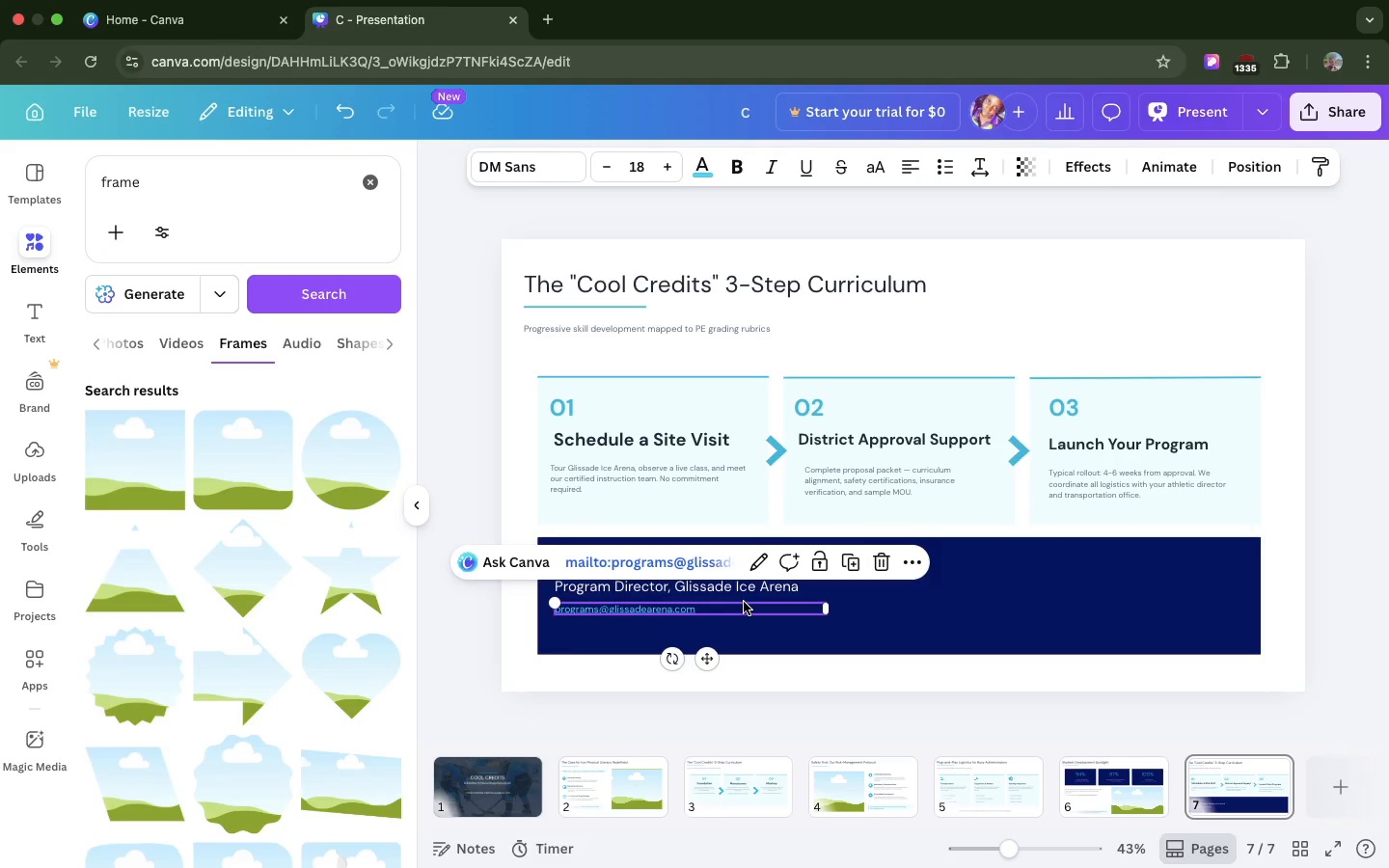 
key(Meta+D)
 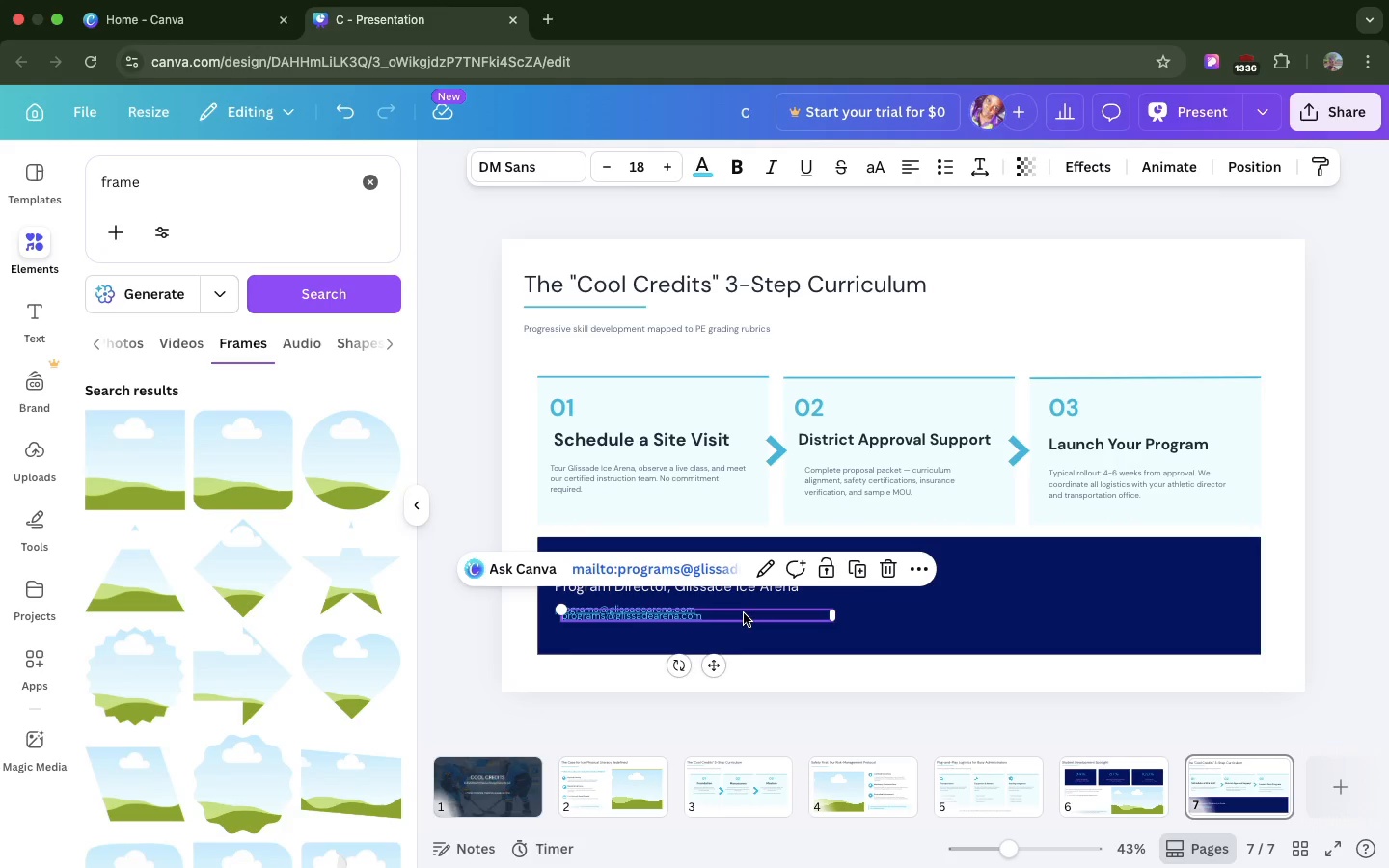 
left_click_drag(start_coordinate=[744, 613], to_coordinate=[743, 629])
 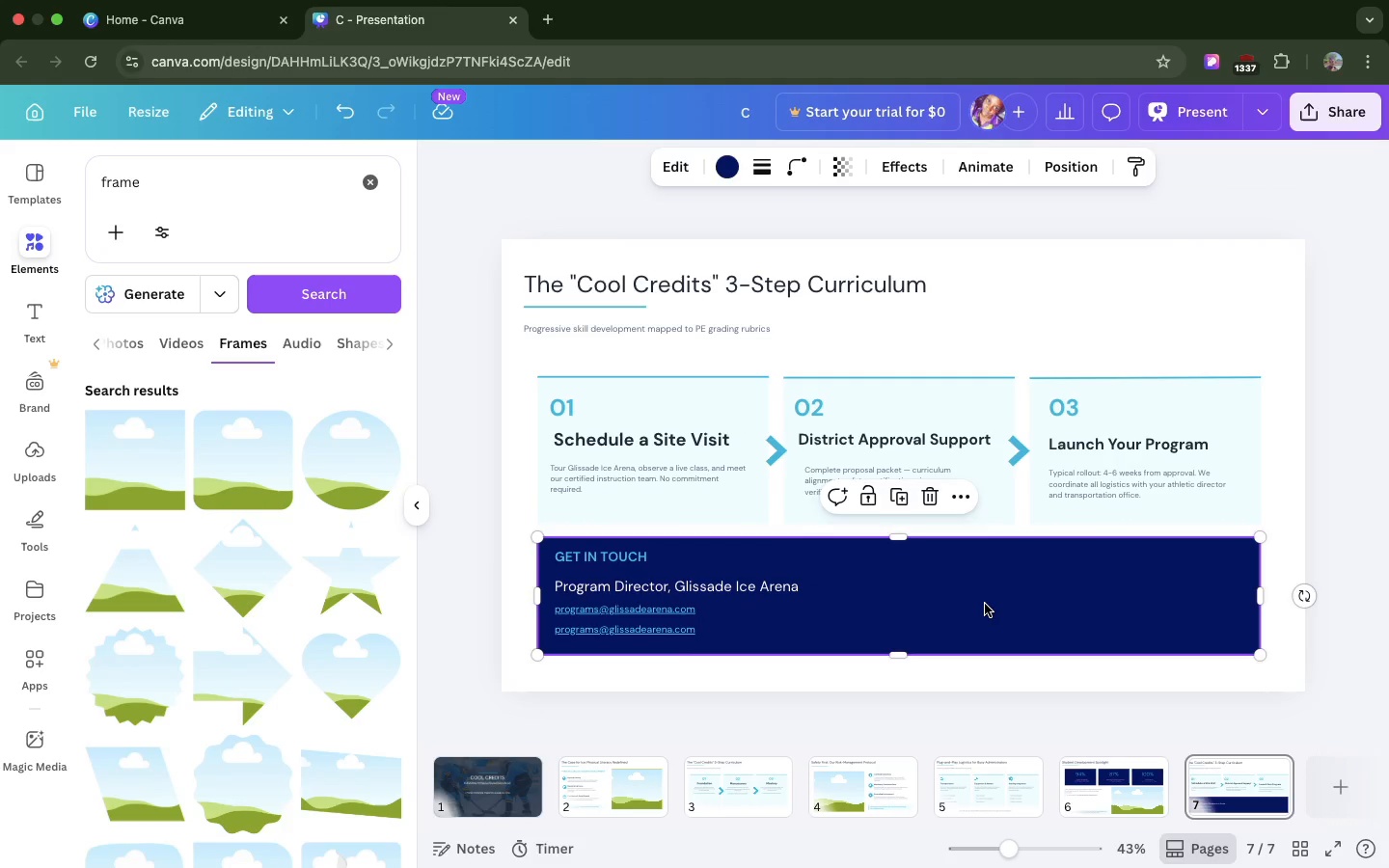 
left_click([985, 604])
 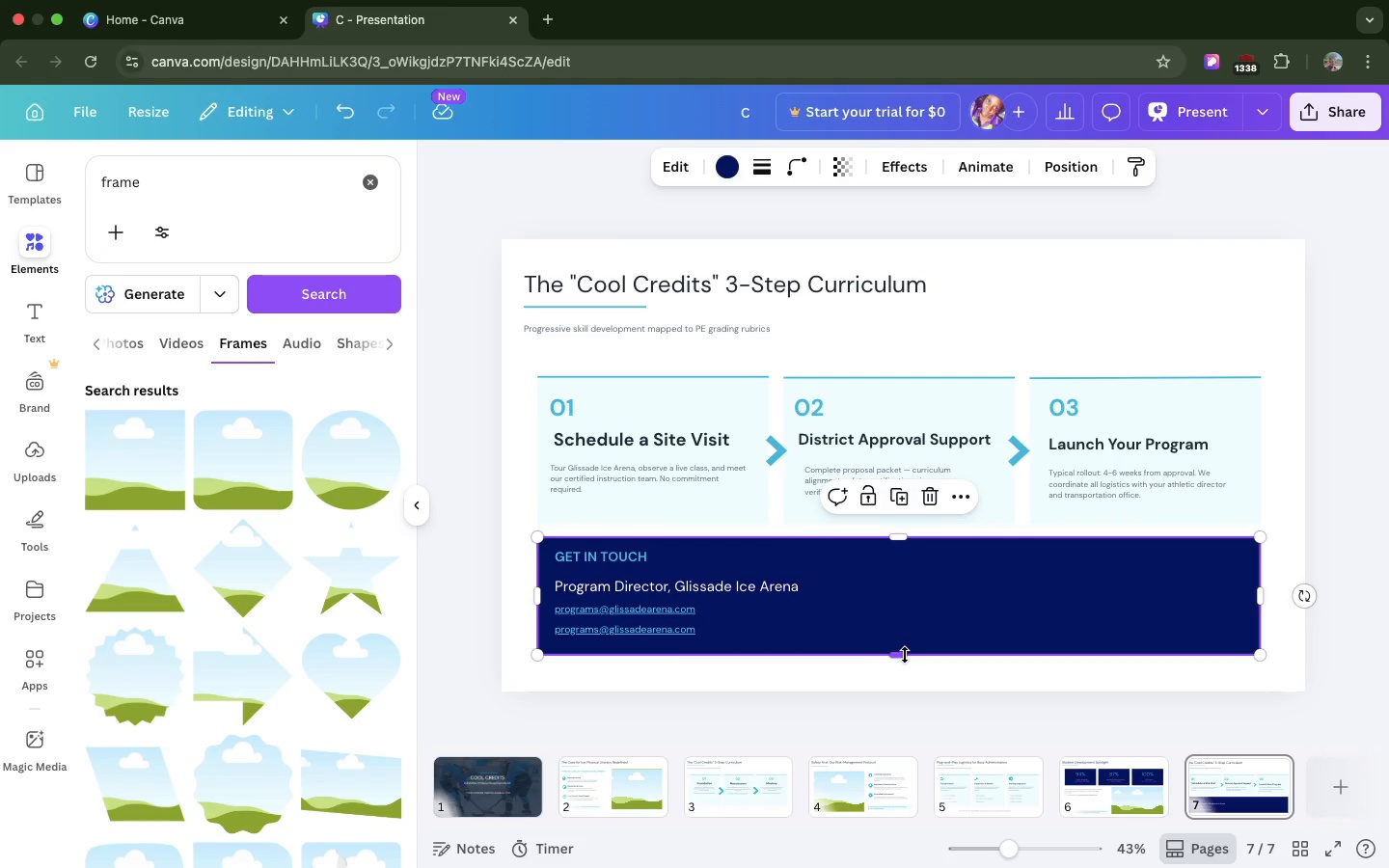 
left_click_drag(start_coordinate=[905, 655], to_coordinate=[905, 663])
 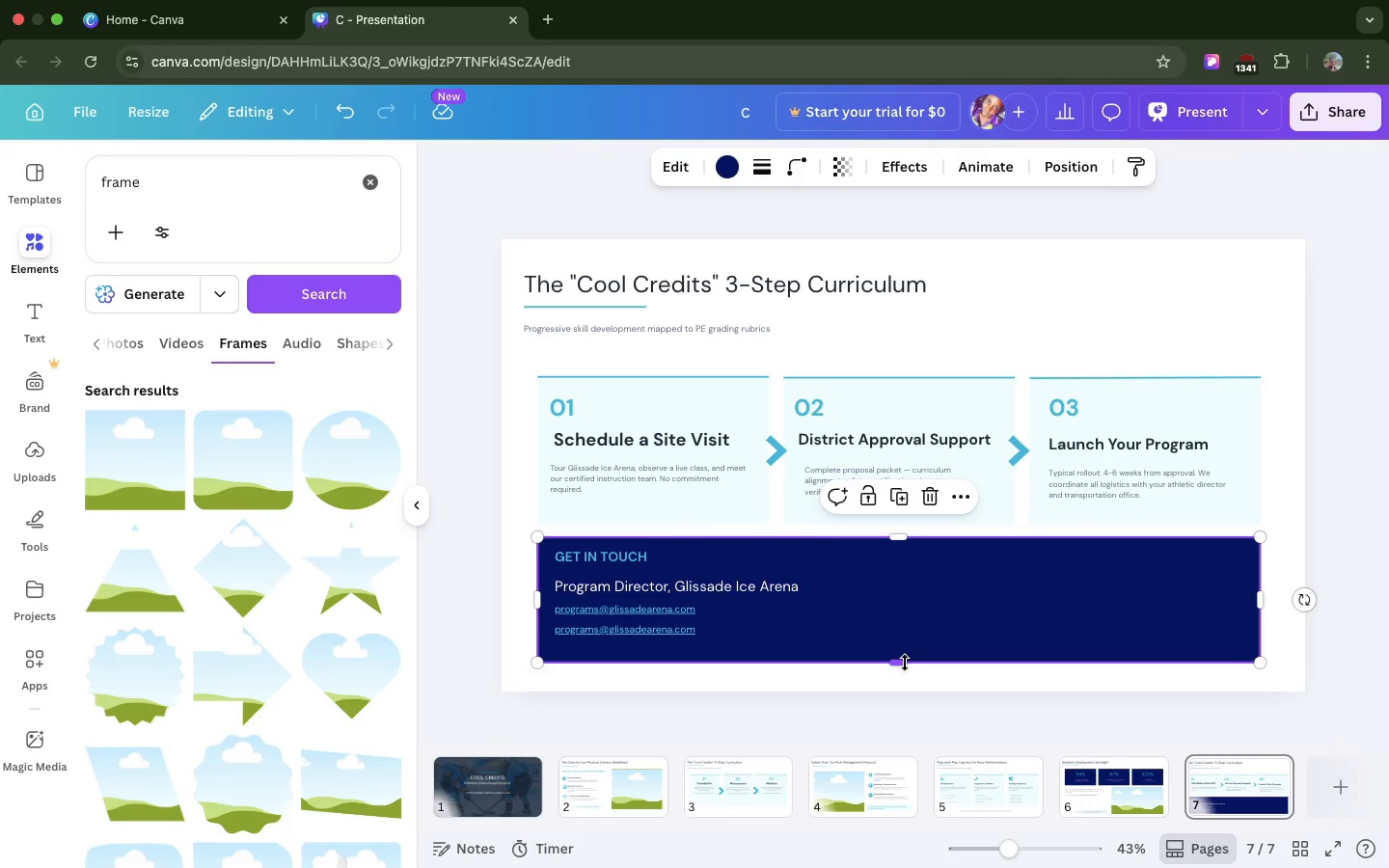 
wait(7.46)
 